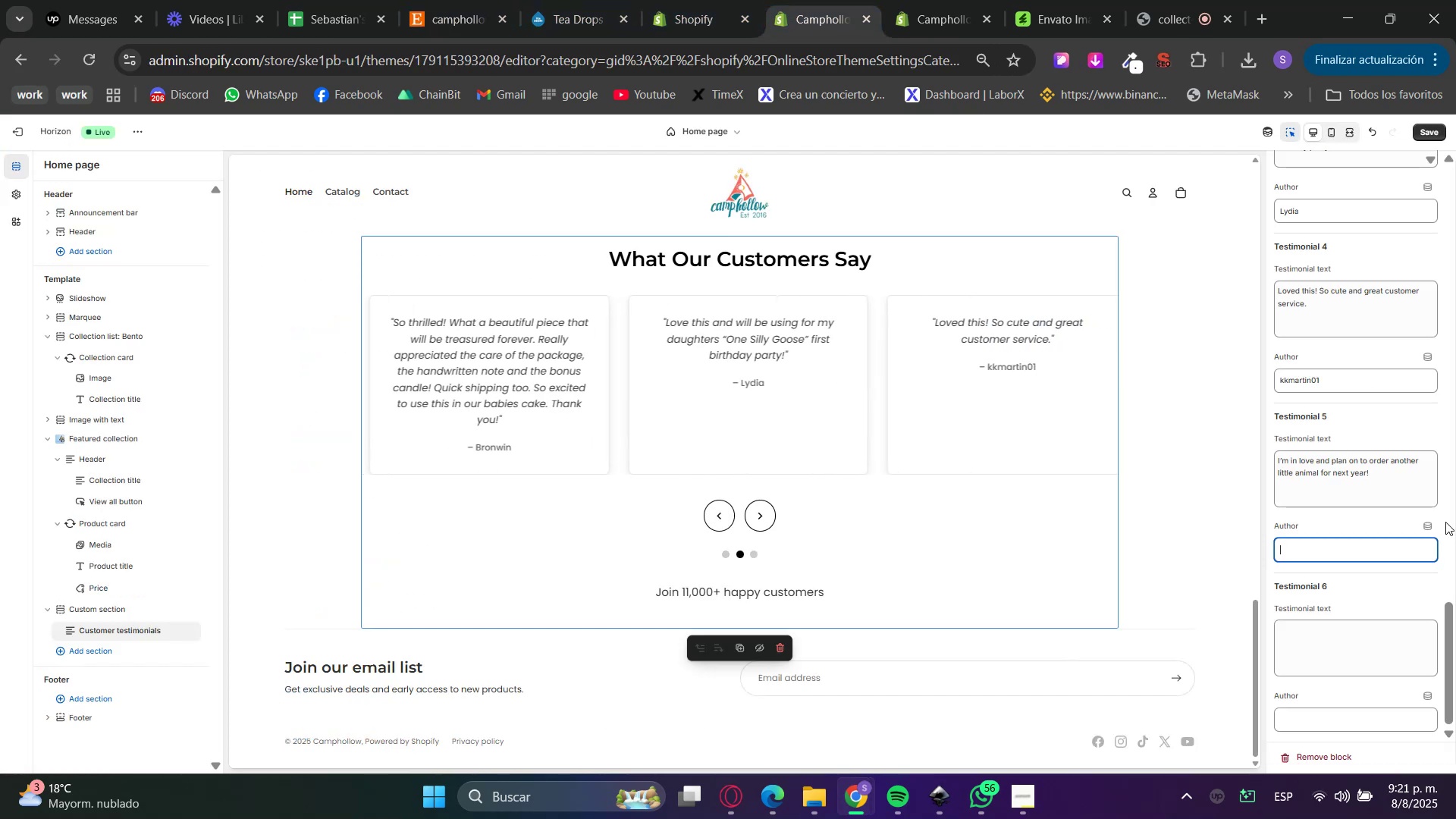 
key(Control+V)
 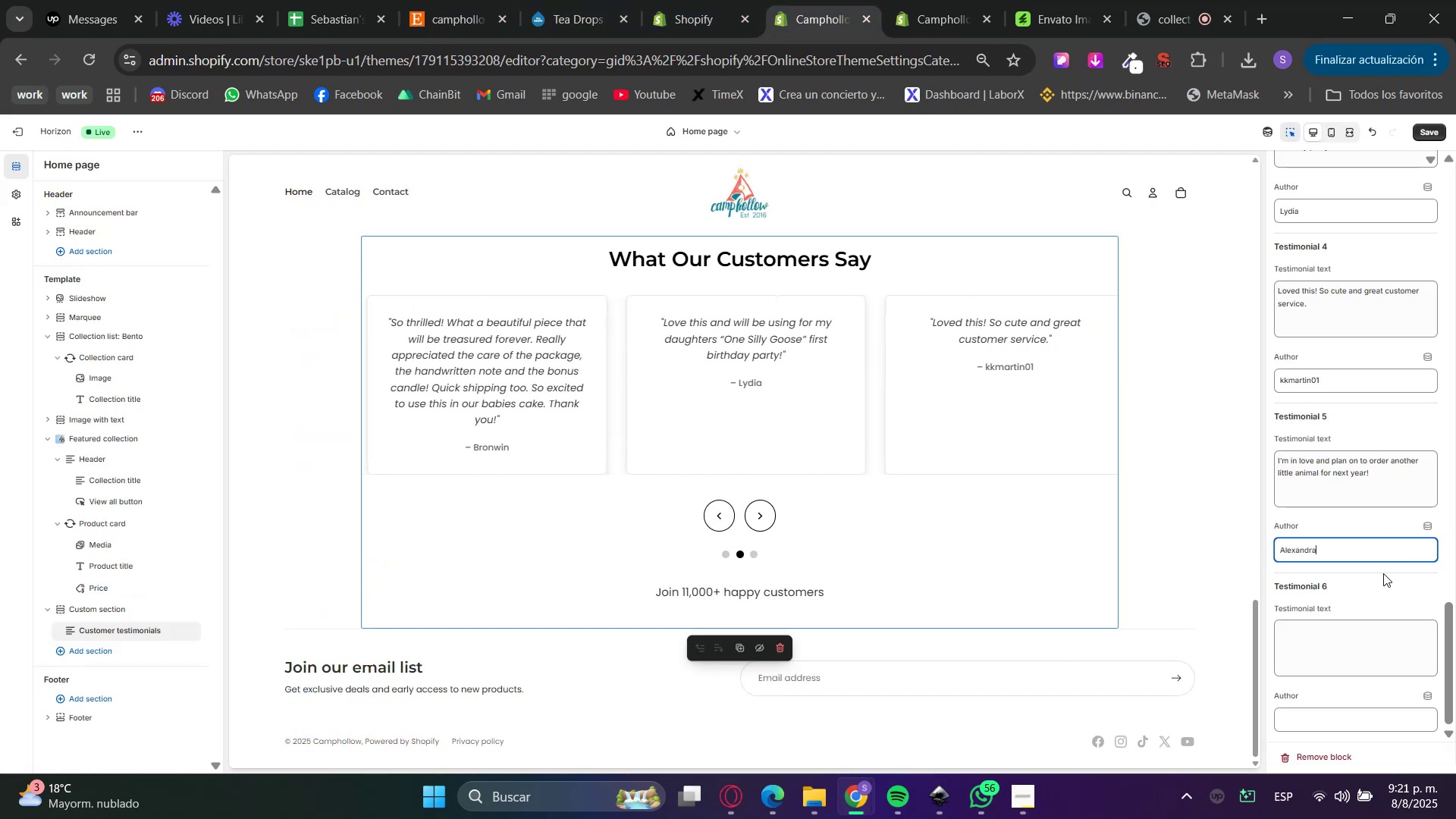 
left_click([1341, 587])
 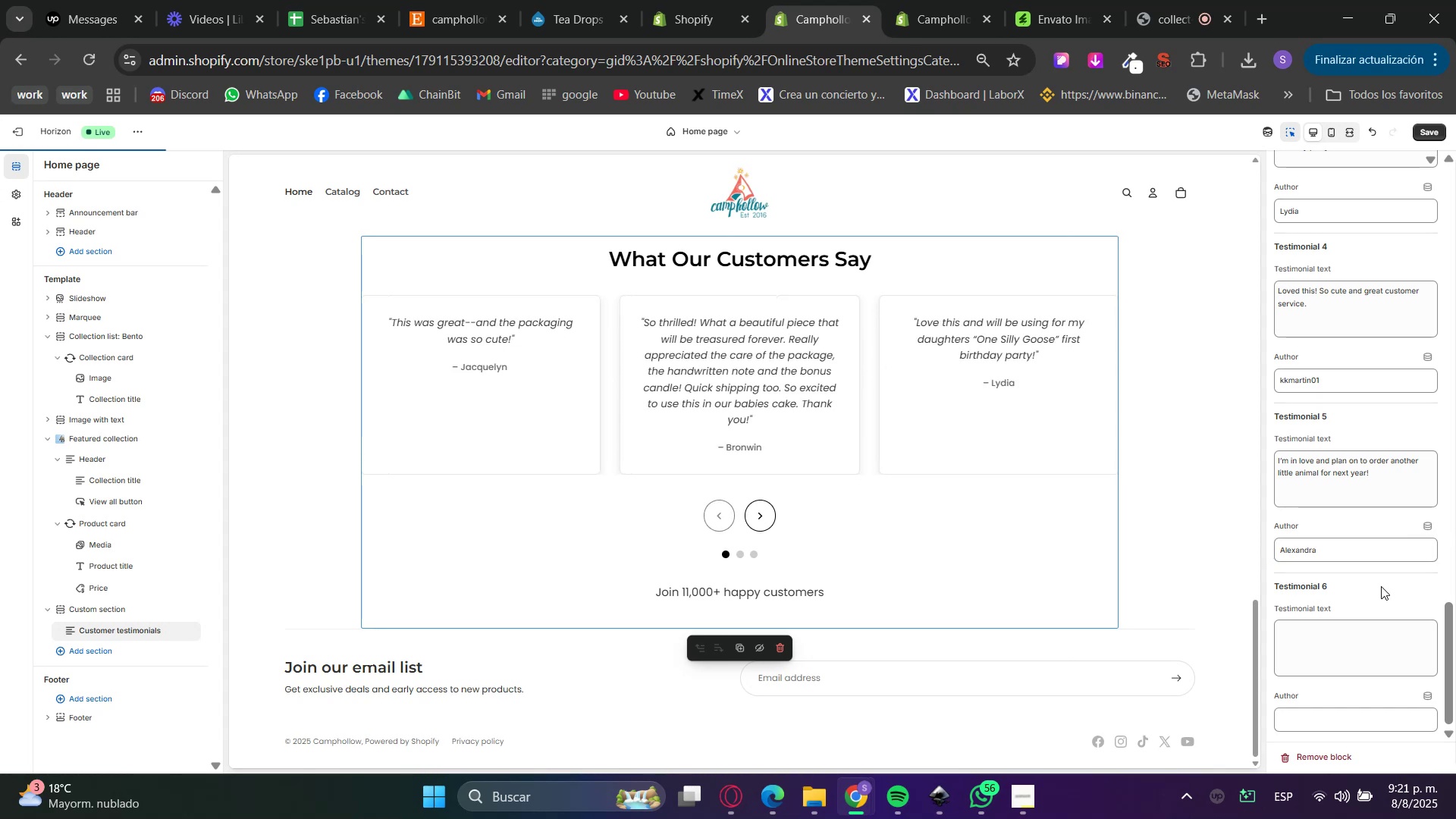 
scroll: coordinate [1360, 569], scroll_direction: down, amount: 2.0
 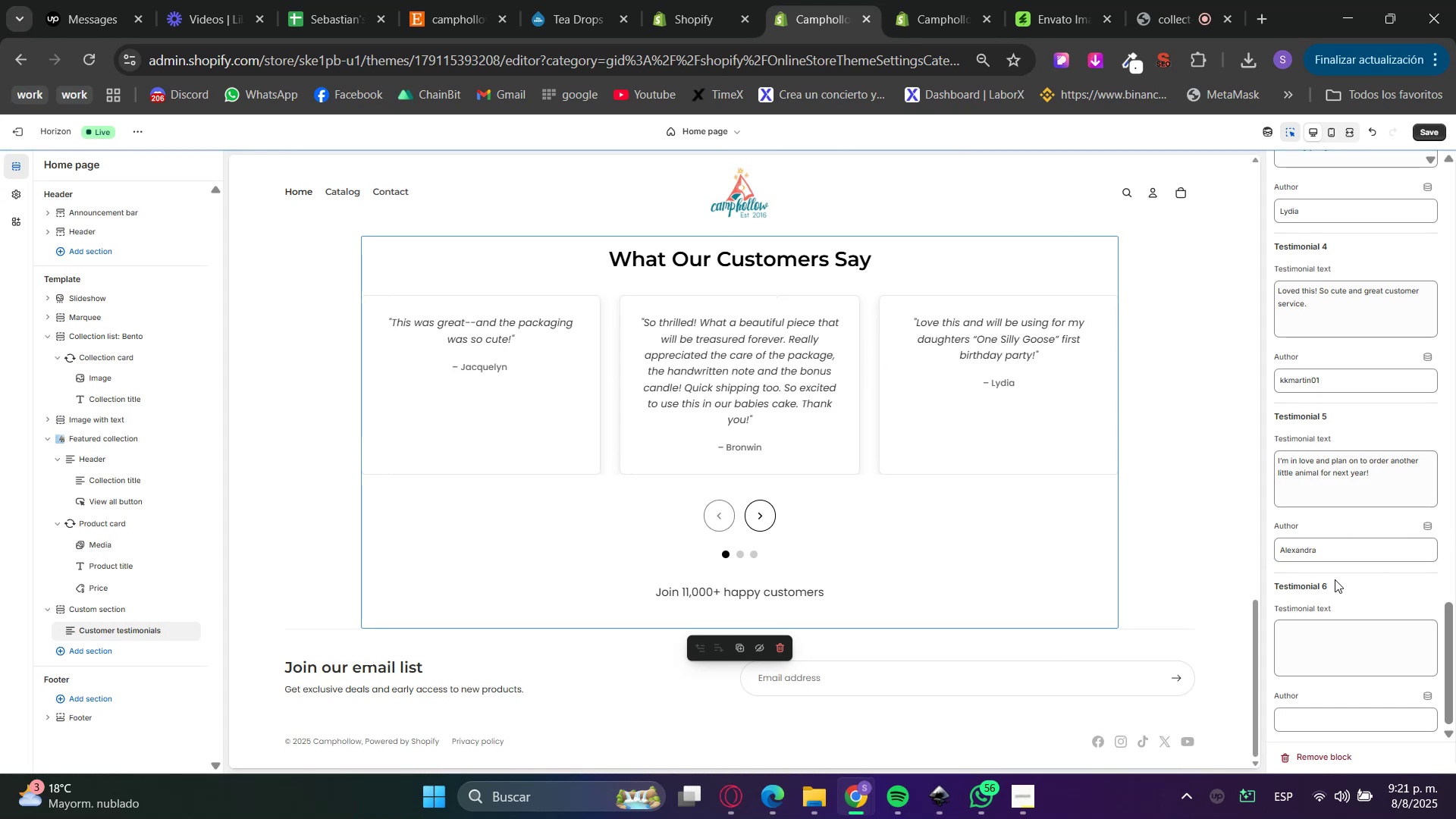 
left_click([1334, 644])
 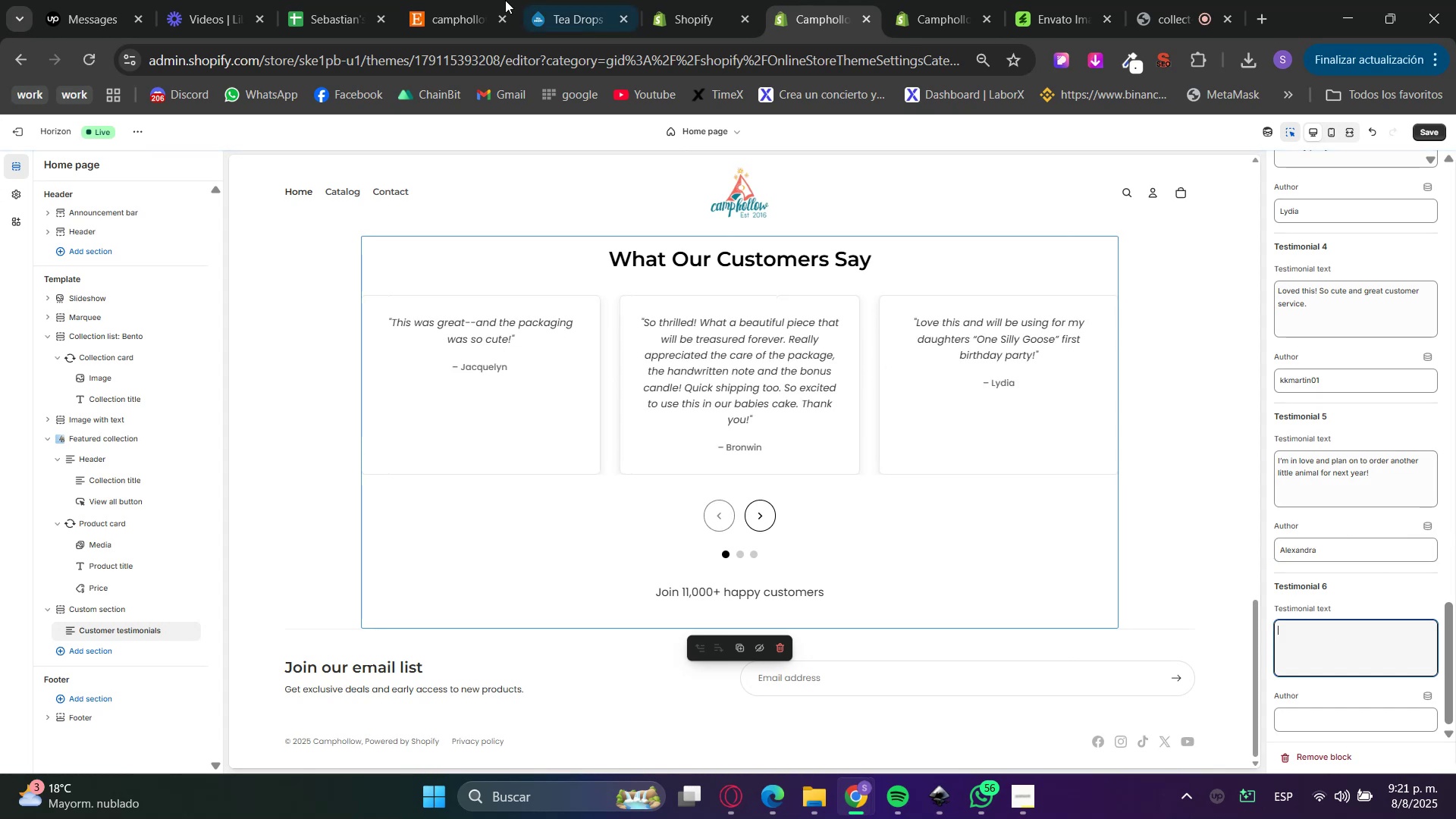 
left_click([459, 0])
 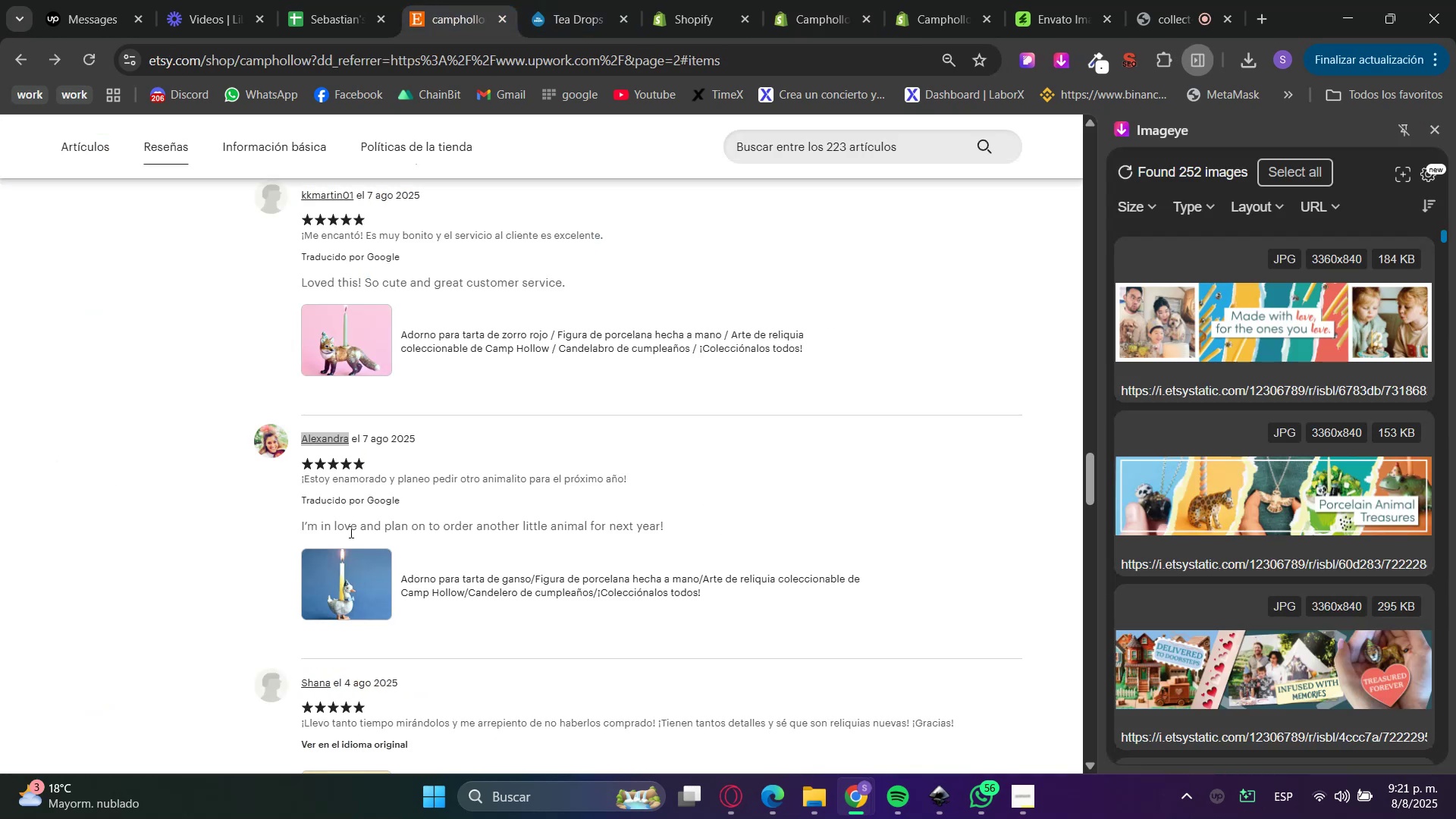 
scroll: coordinate [352, 539], scroll_direction: down, amount: 3.0
 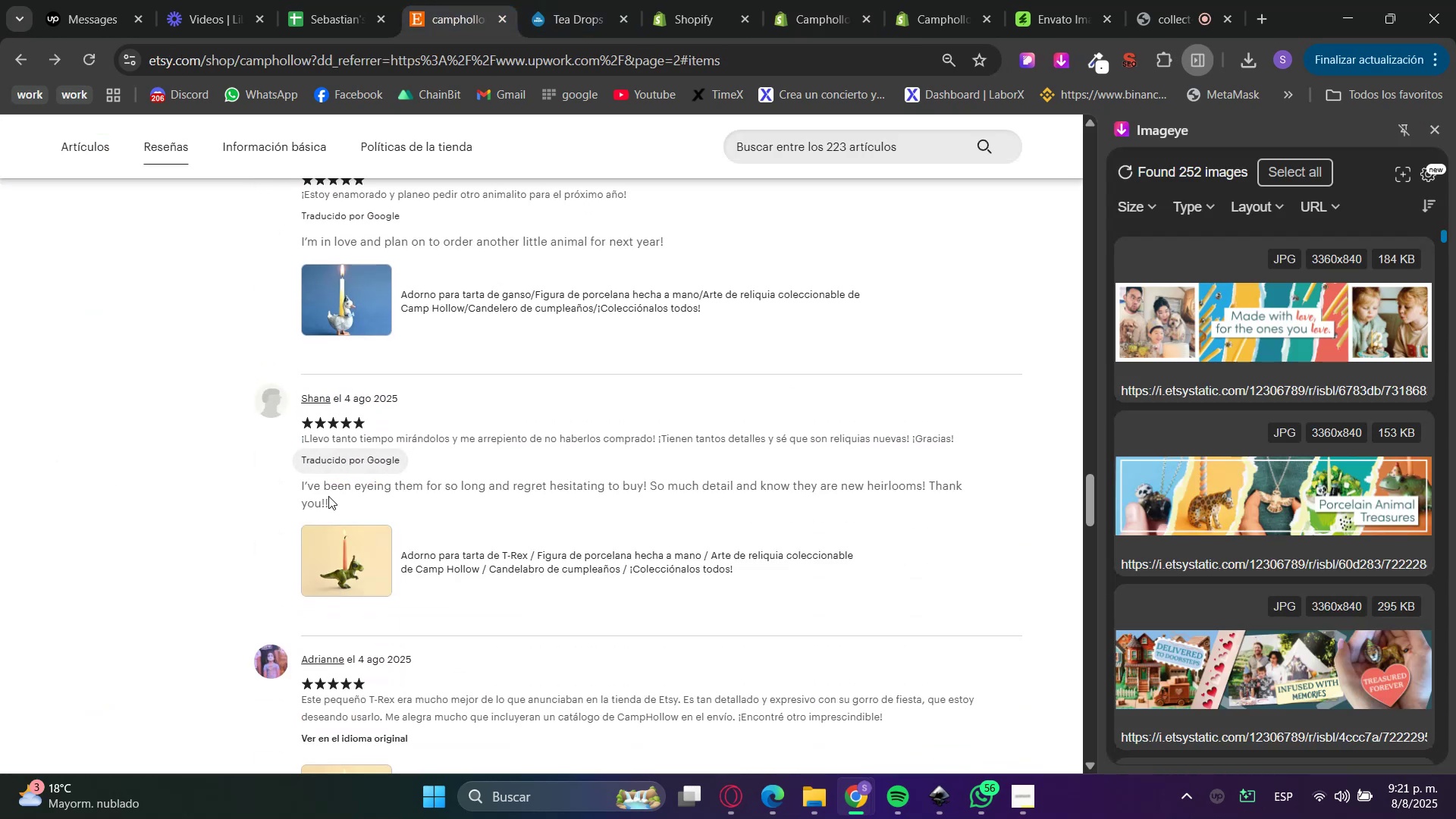 
double_click([322, 489])
 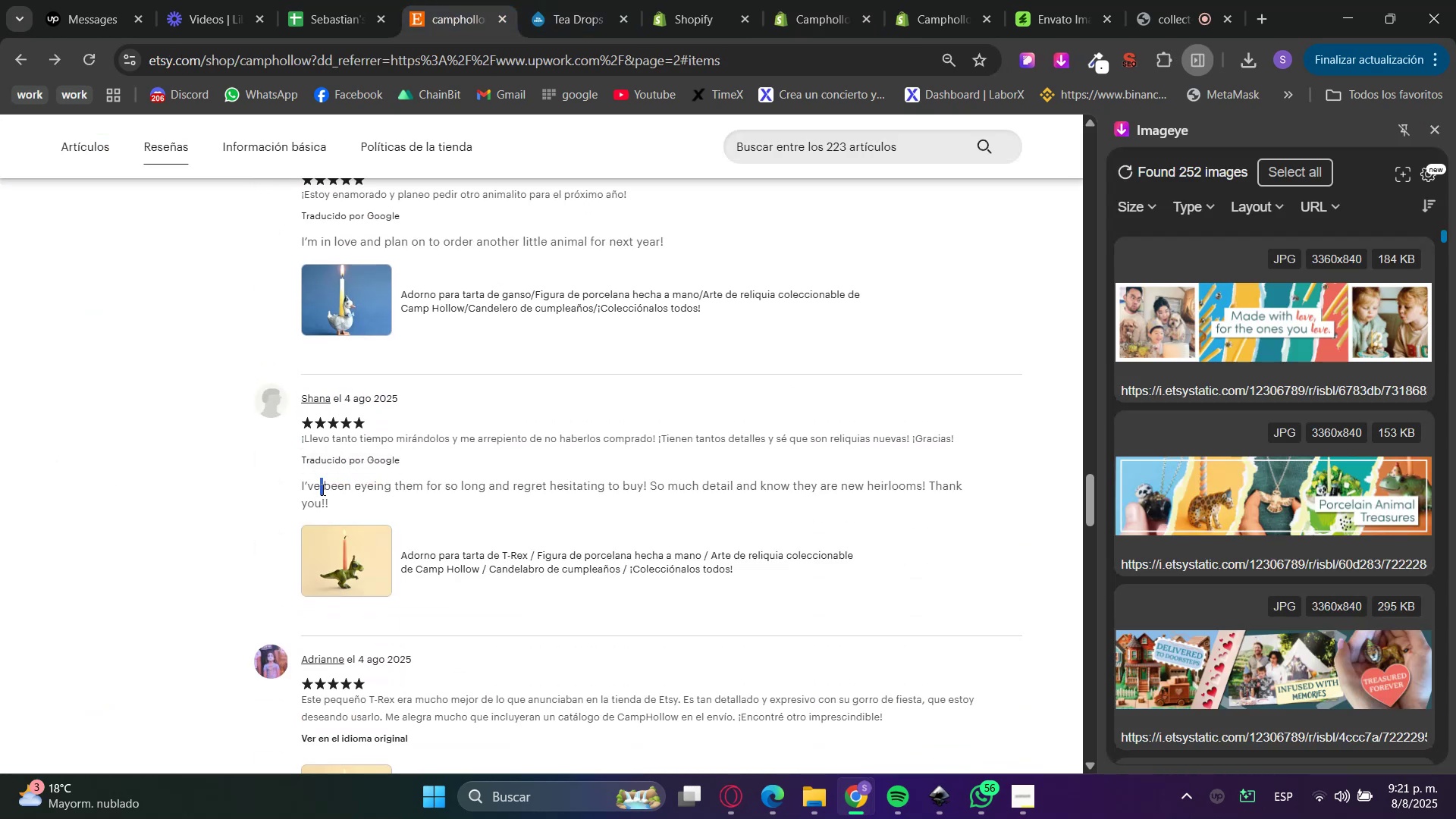 
triple_click([322, 489])
 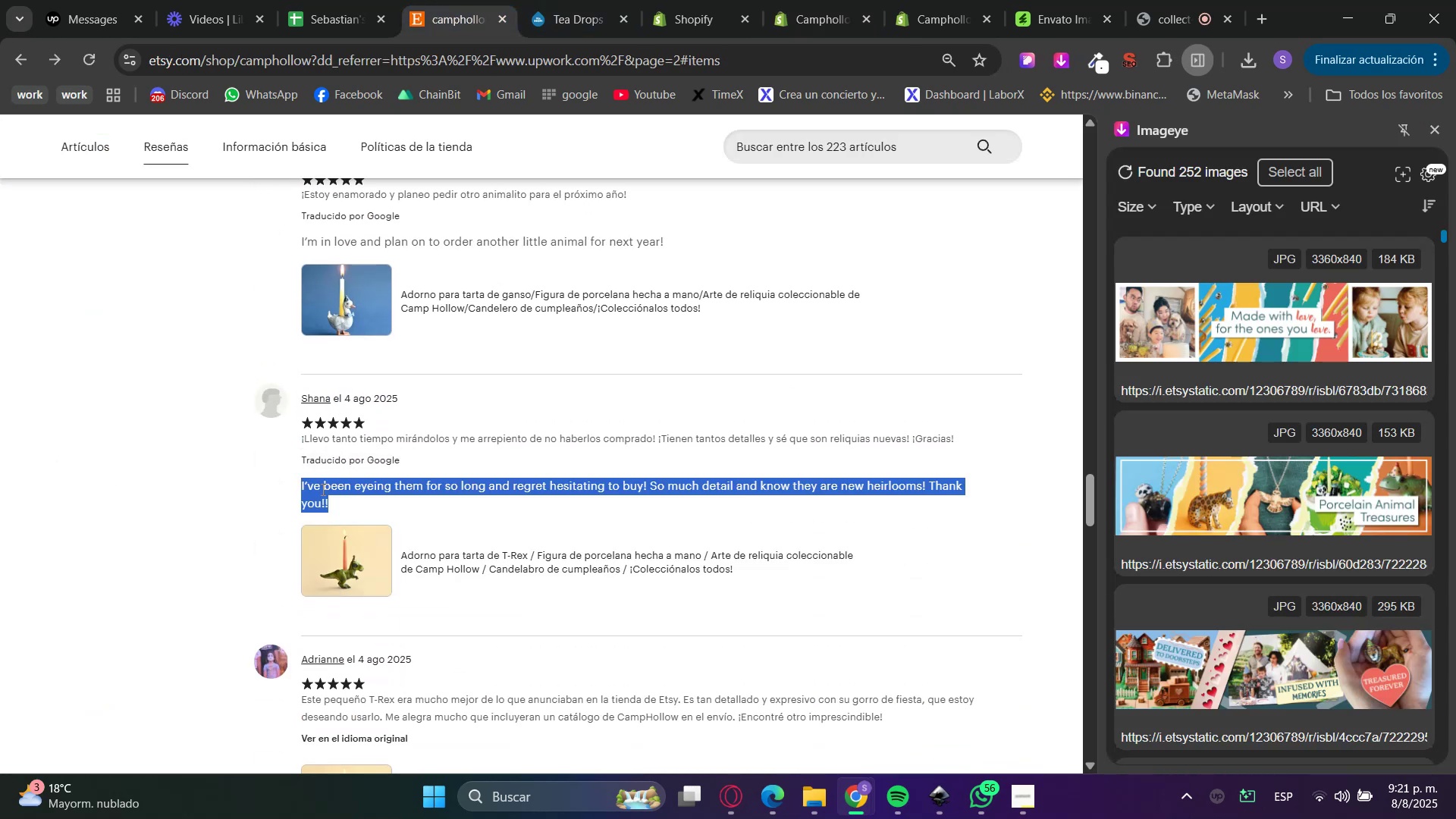 
key(Control+C)
 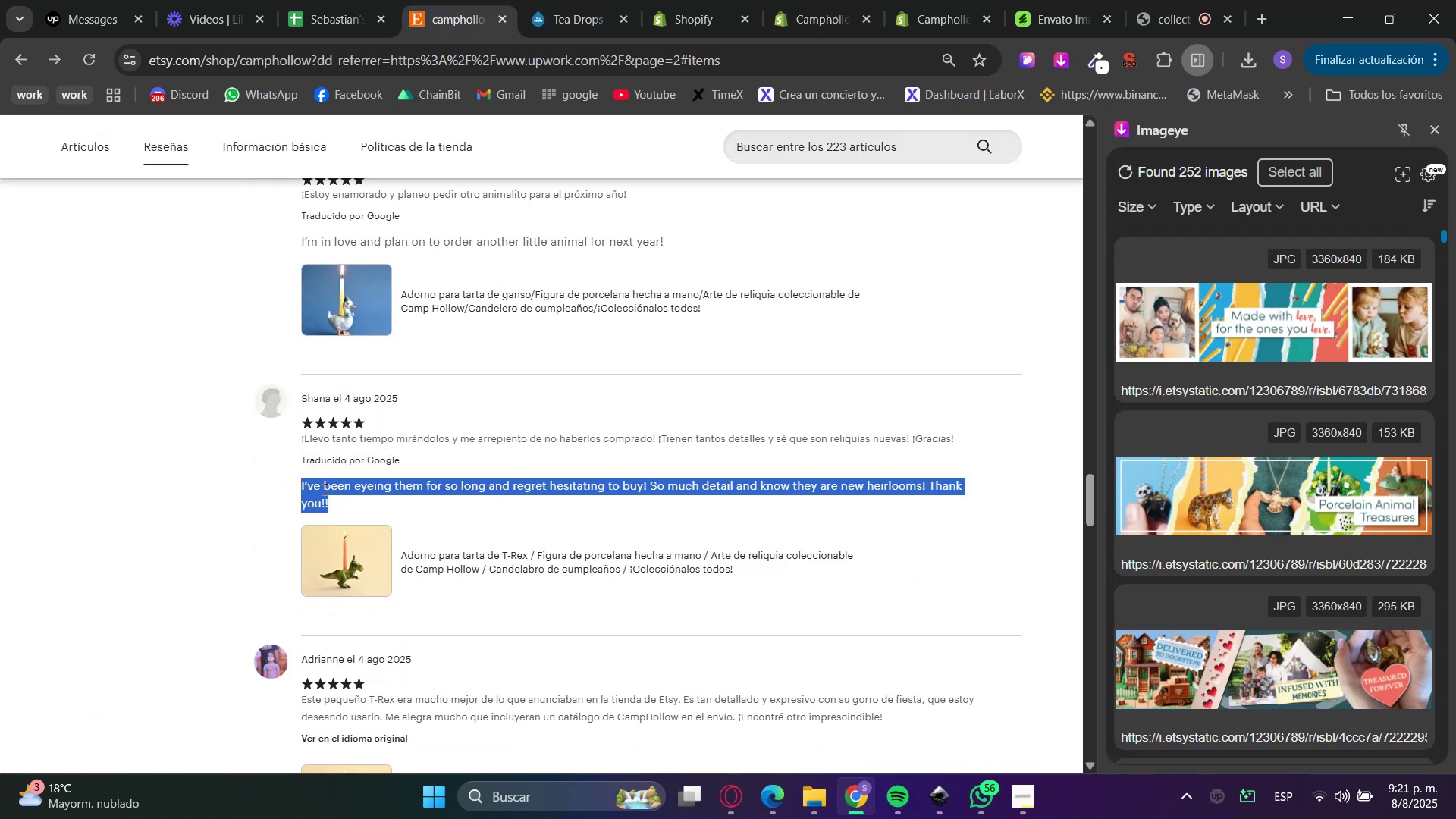 
key(Control+C)
 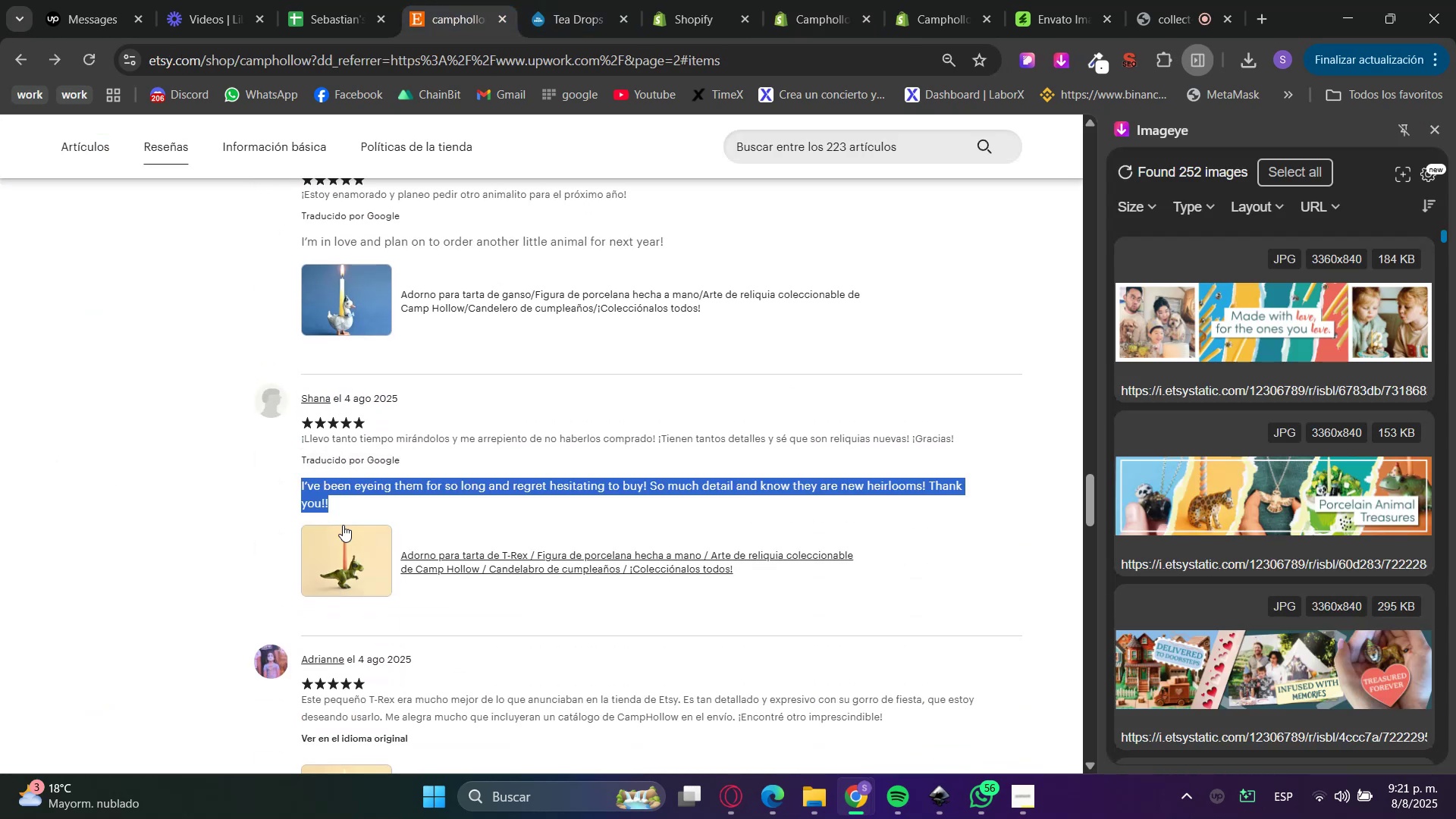 
key(Control+C)
 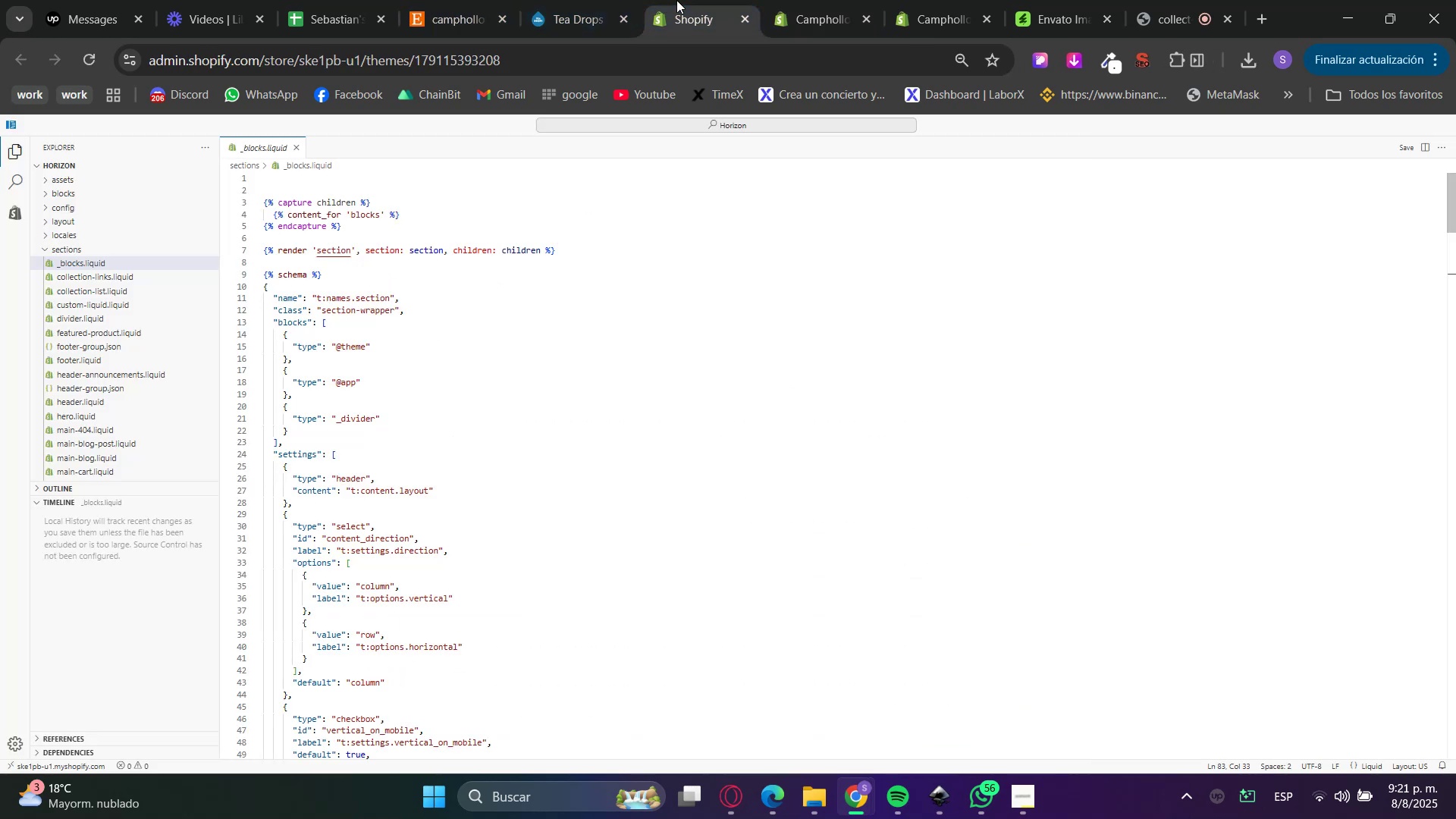 
double_click([824, 0])
 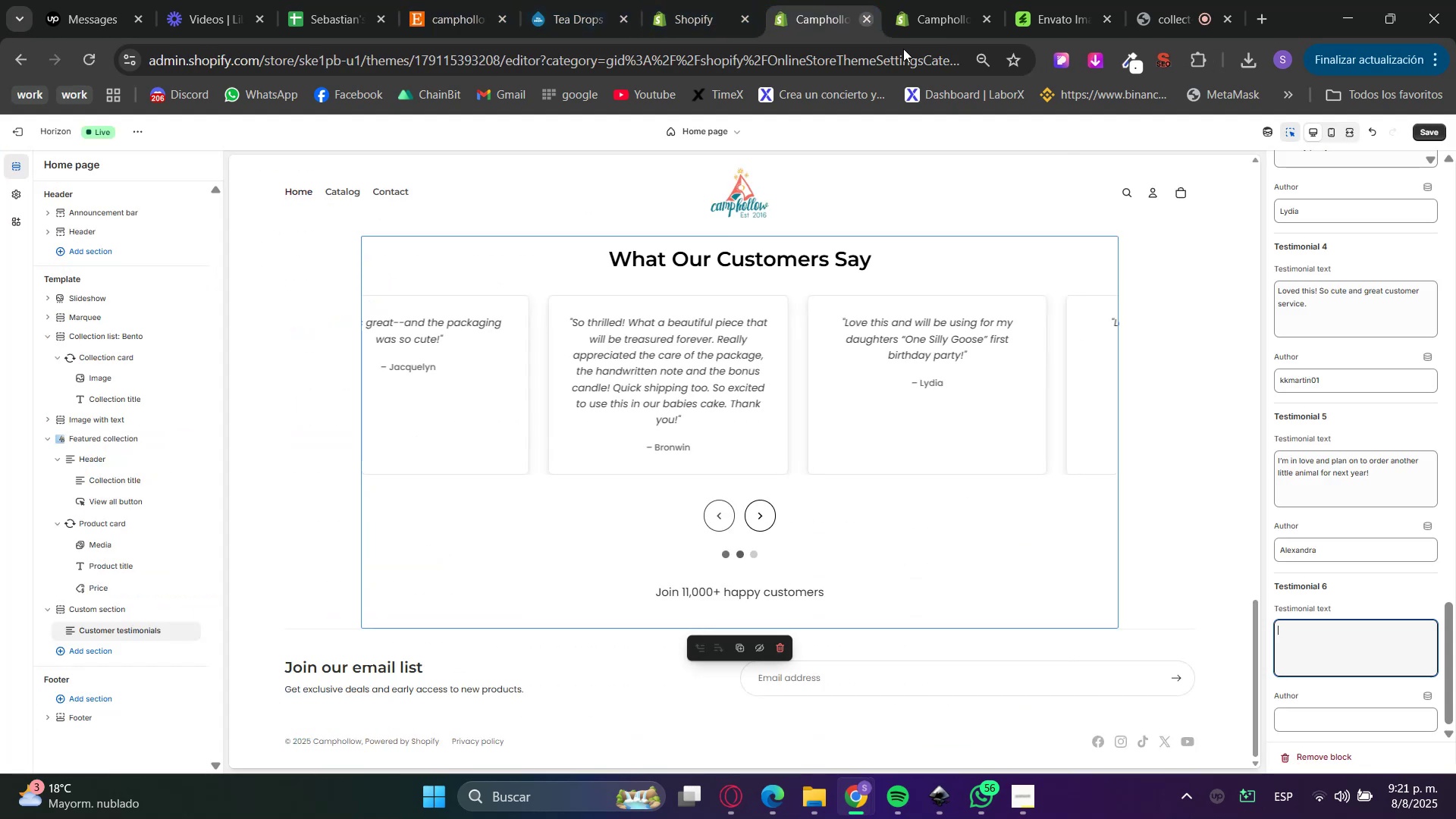 
key(Control+V)
 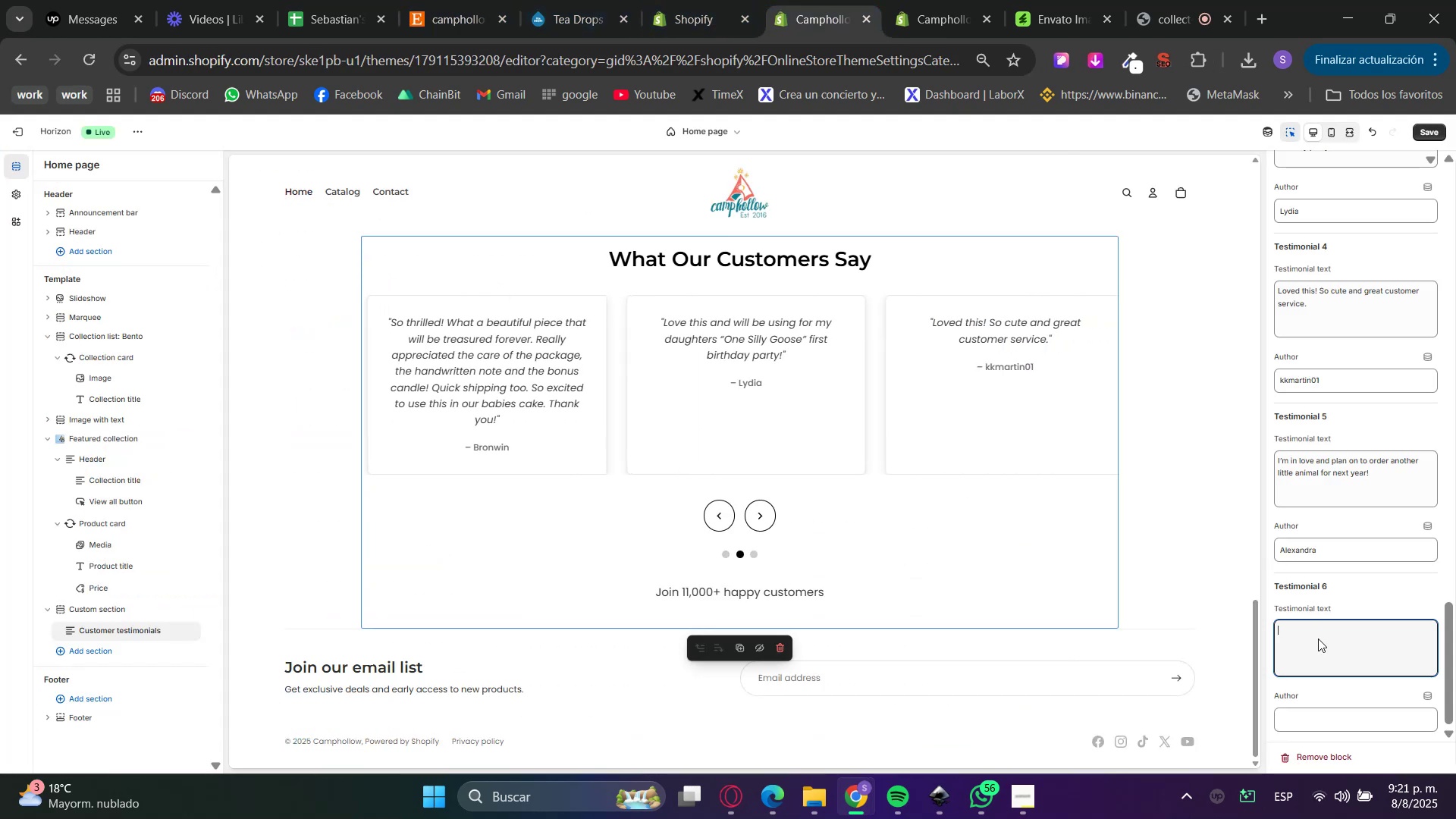 
scroll: coordinate [1323, 646], scroll_direction: down, amount: 2.0
 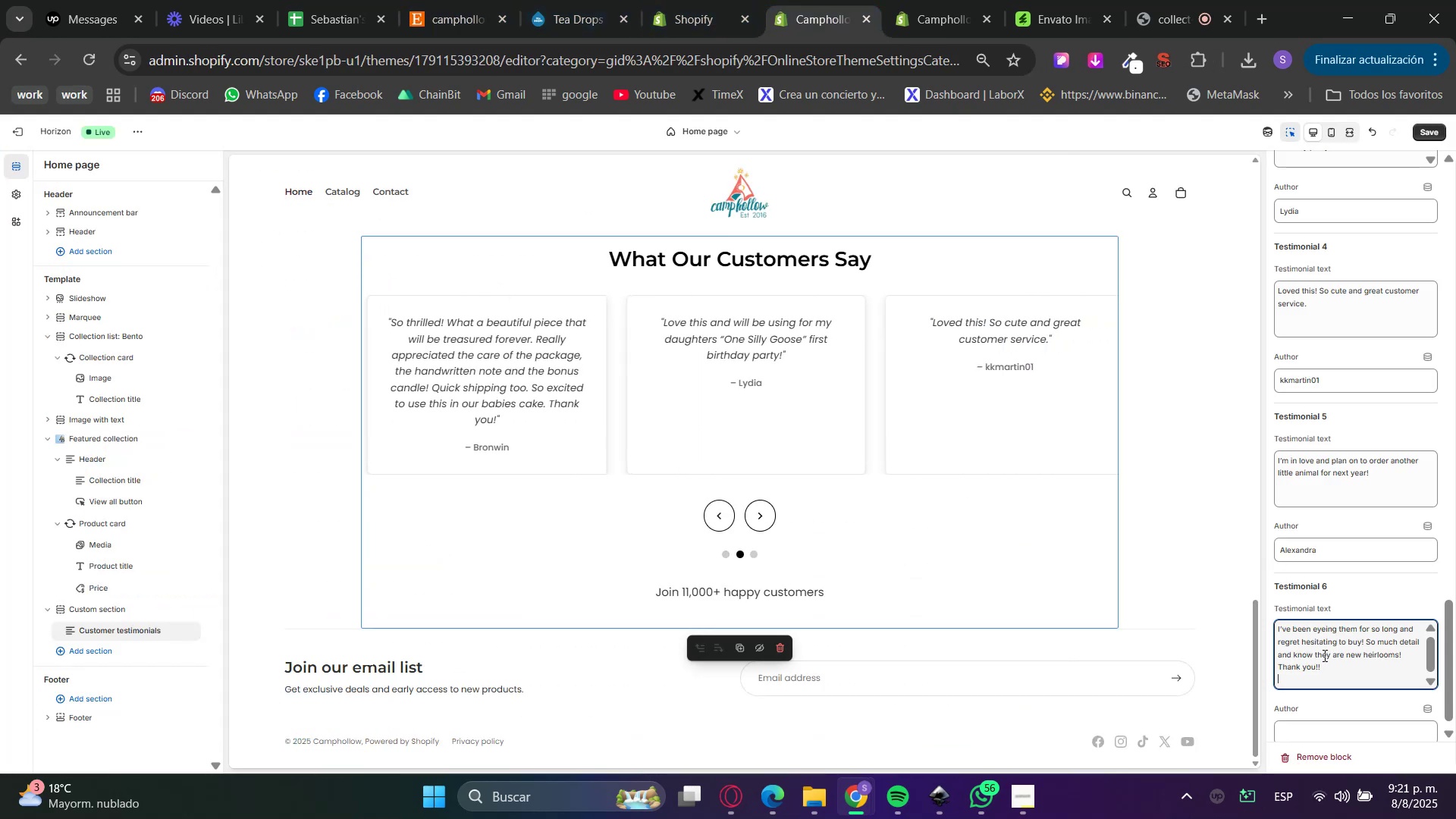 
left_click_drag(start_coordinate=[1328, 719], to_coordinate=[1326, 723])
 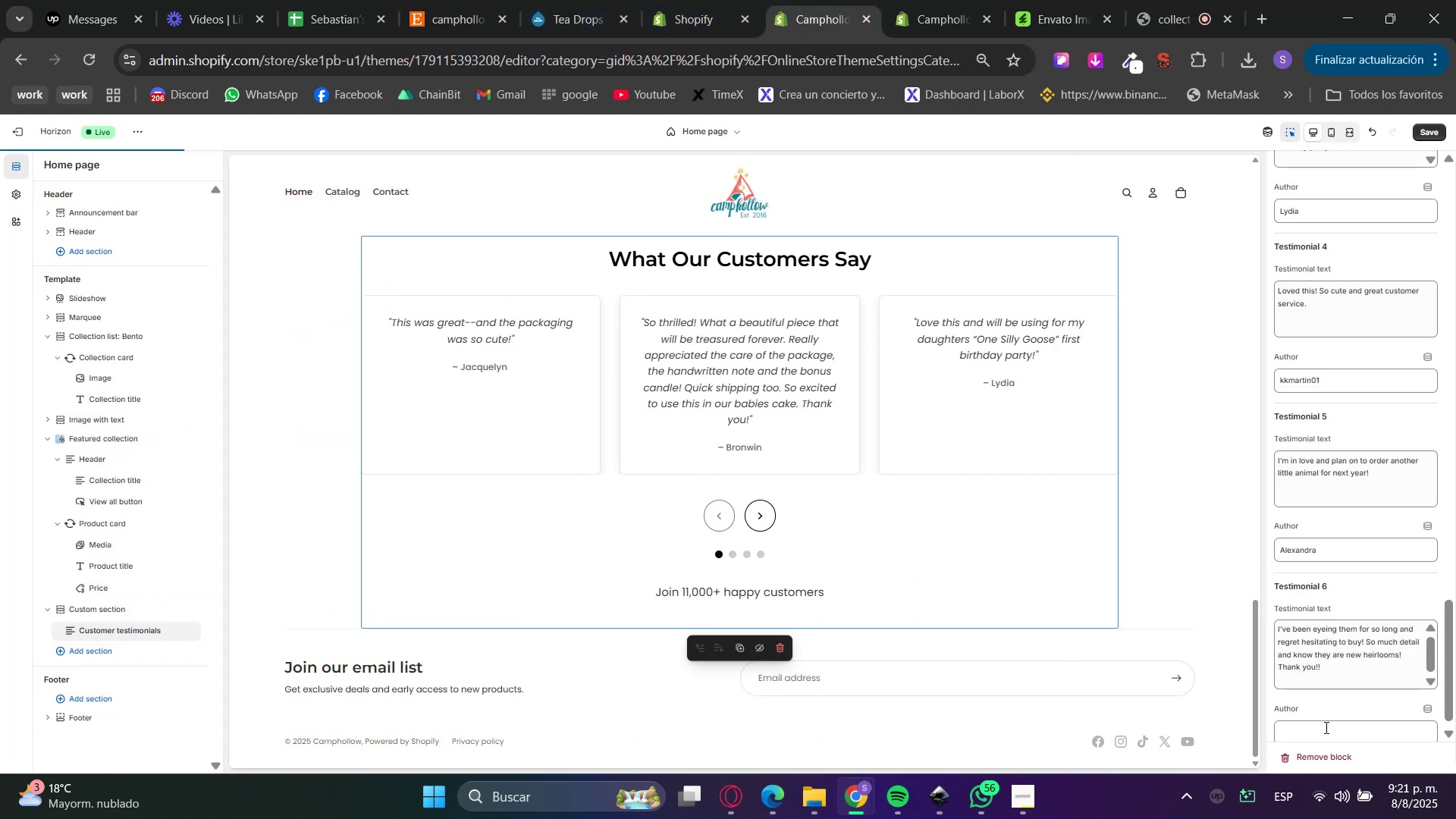 
double_click([1325, 727])
 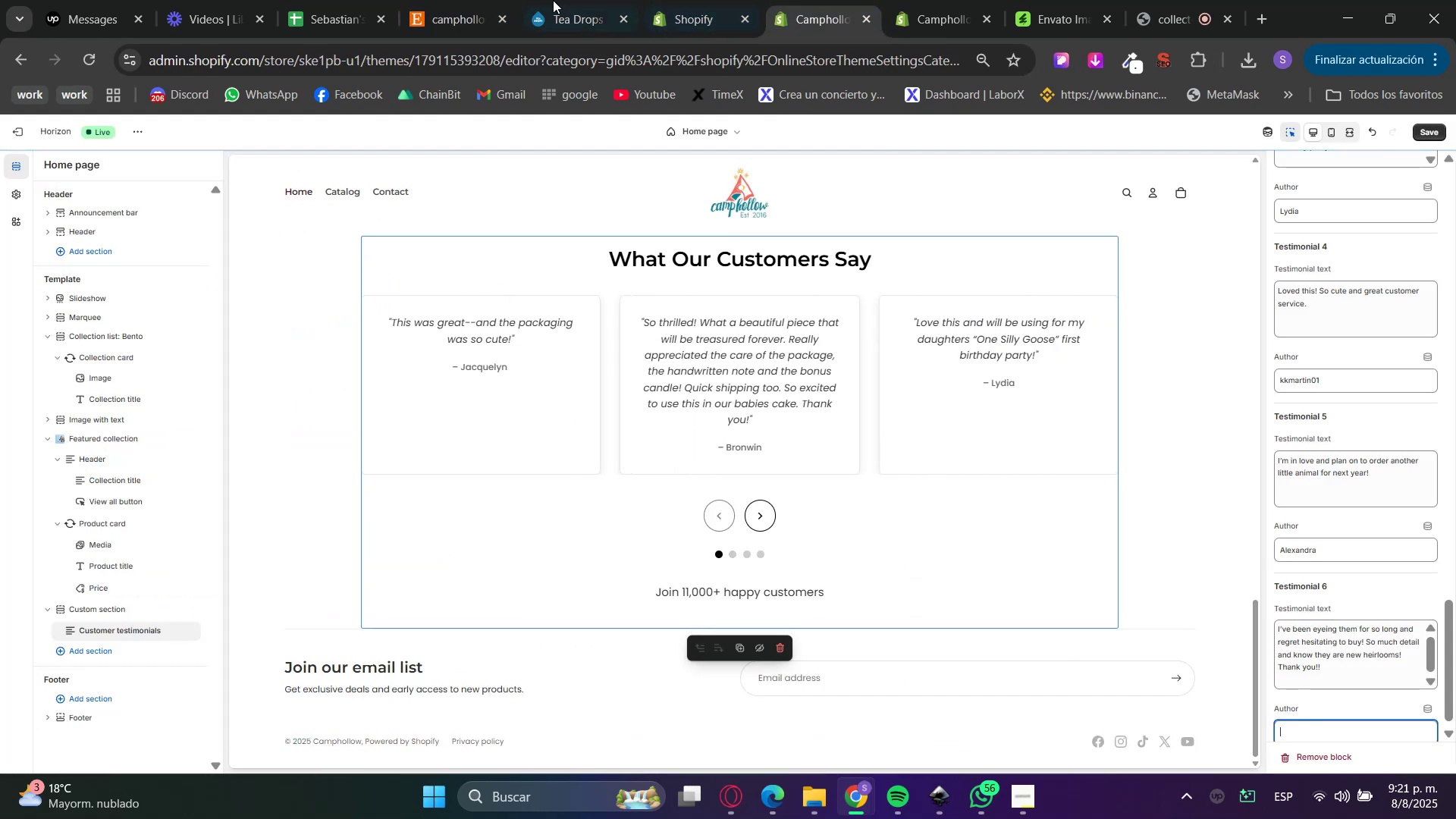 
left_click([453, 0])
 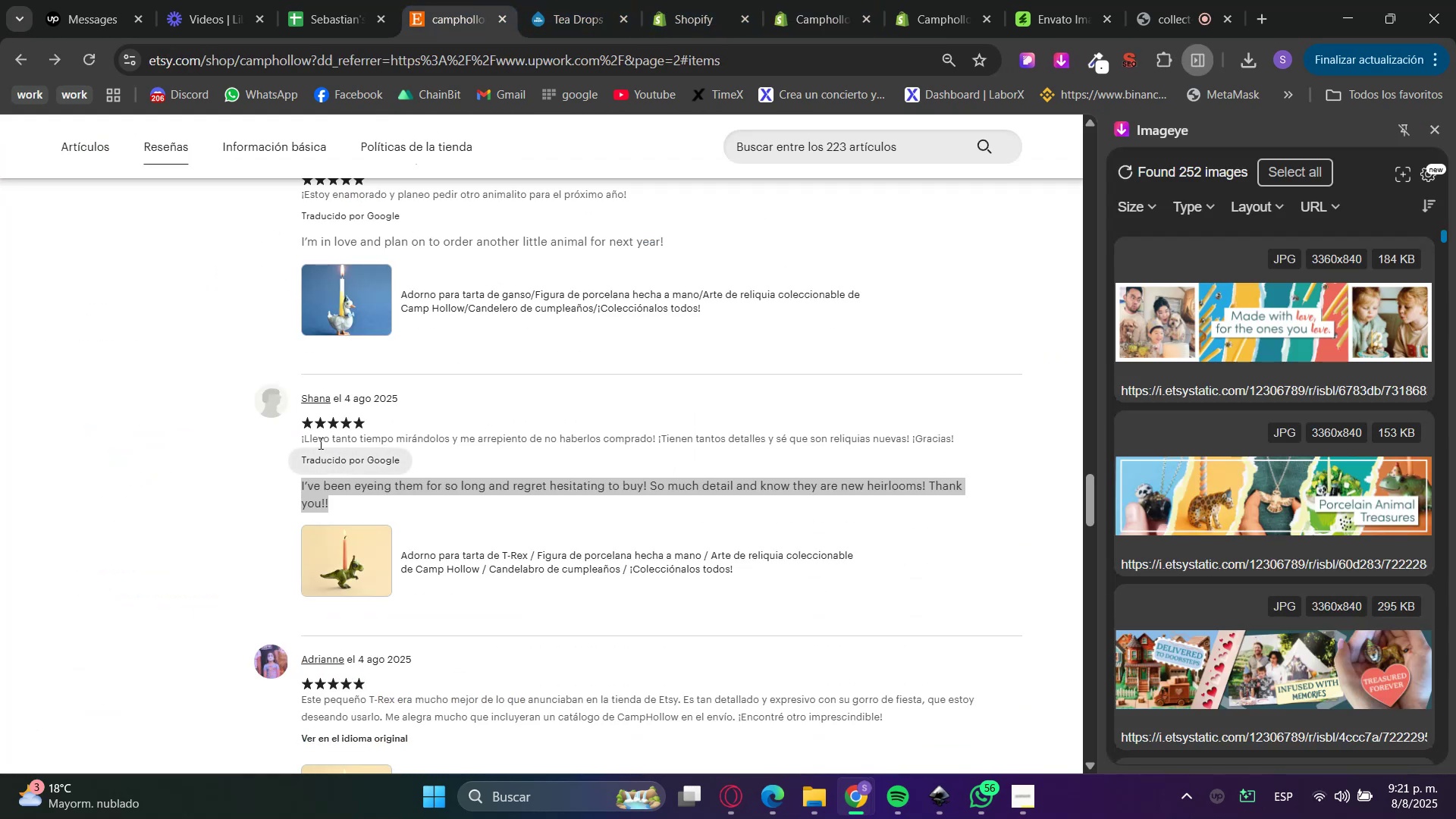 
left_click_drag(start_coordinate=[297, 393], to_coordinate=[331, 396])
 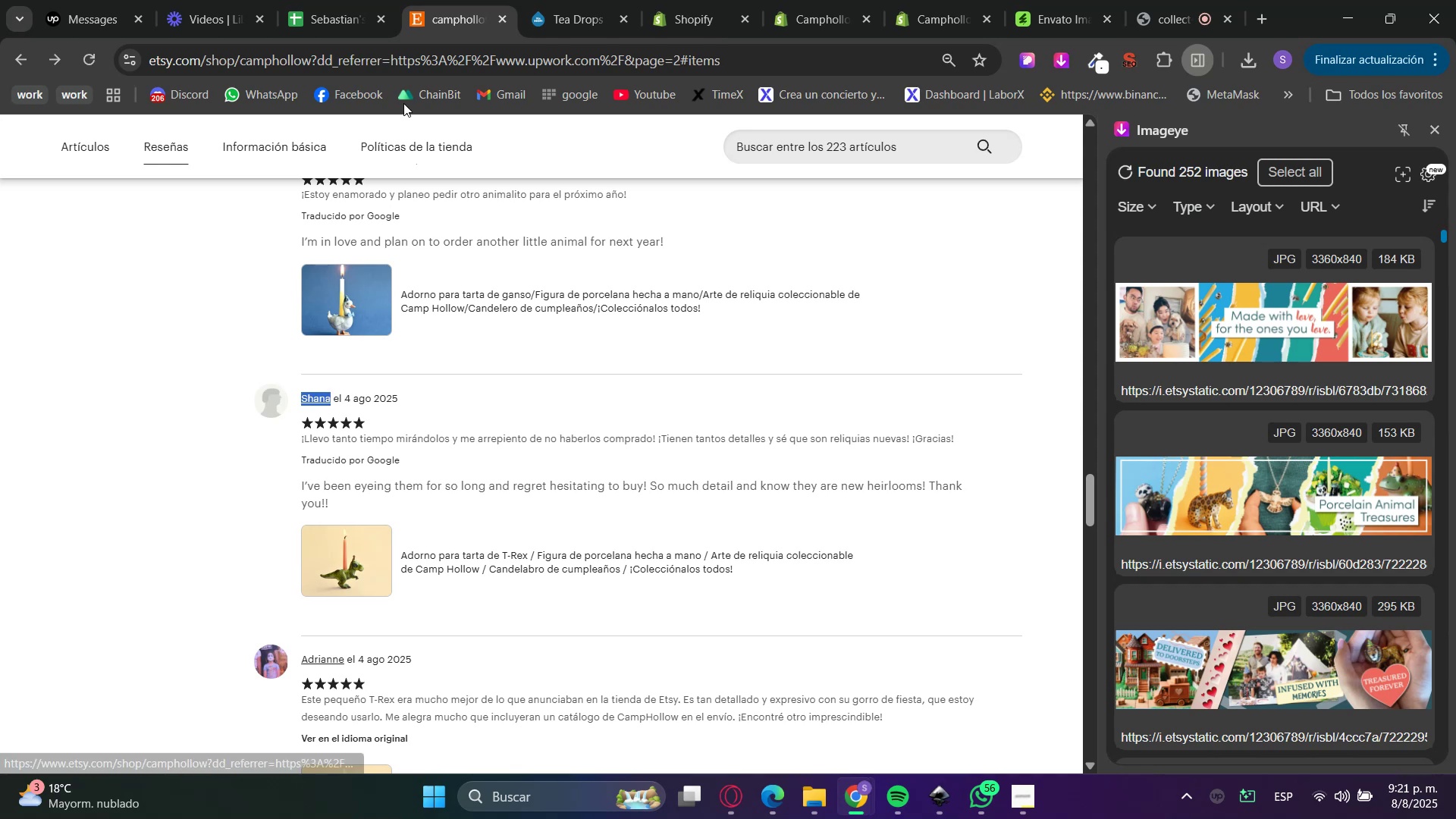 
key(Control+C)
 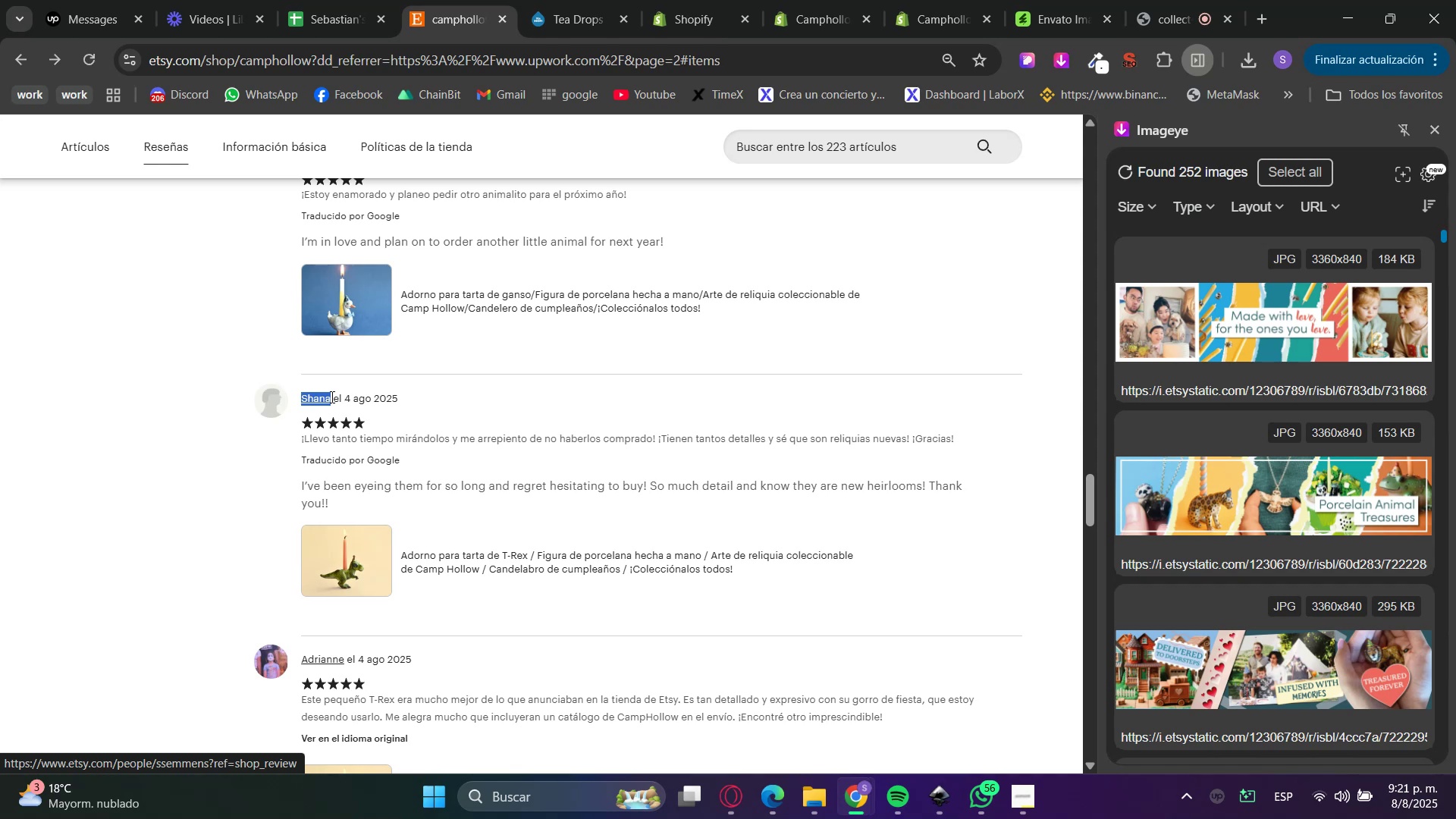 
key(Control+C)
 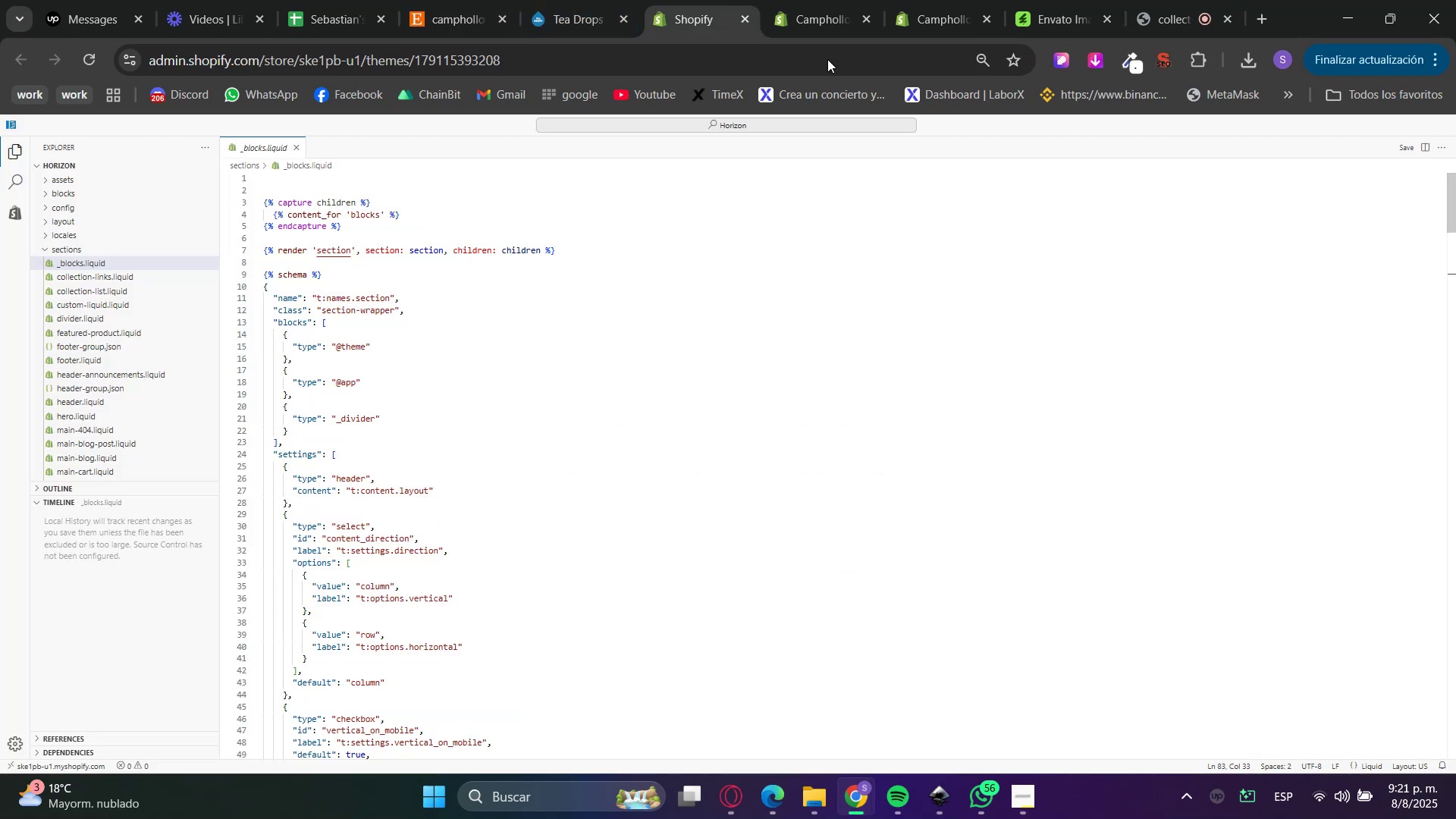 
key(Control+ControlLeft)
 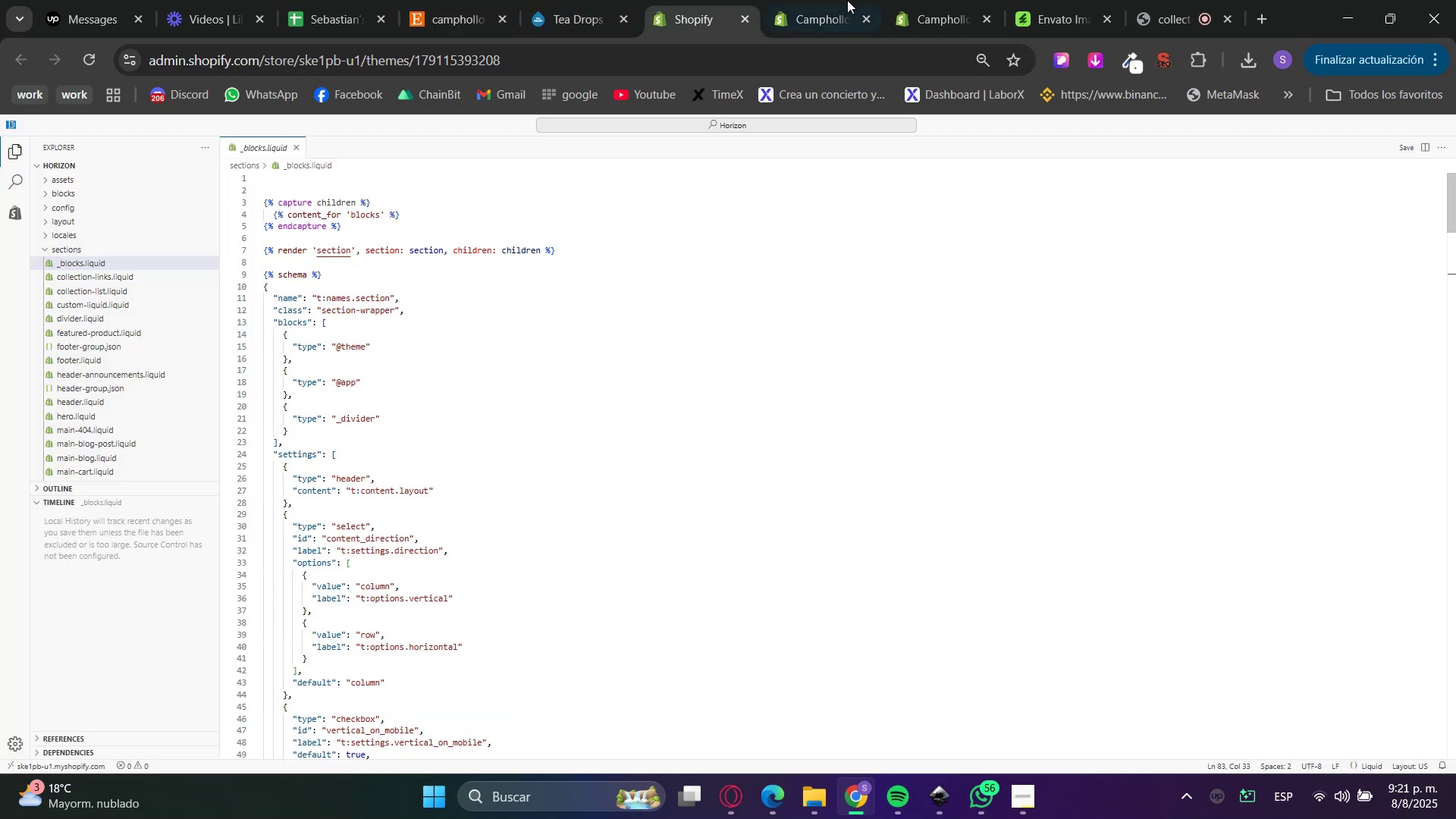 
left_click([787, 0])
 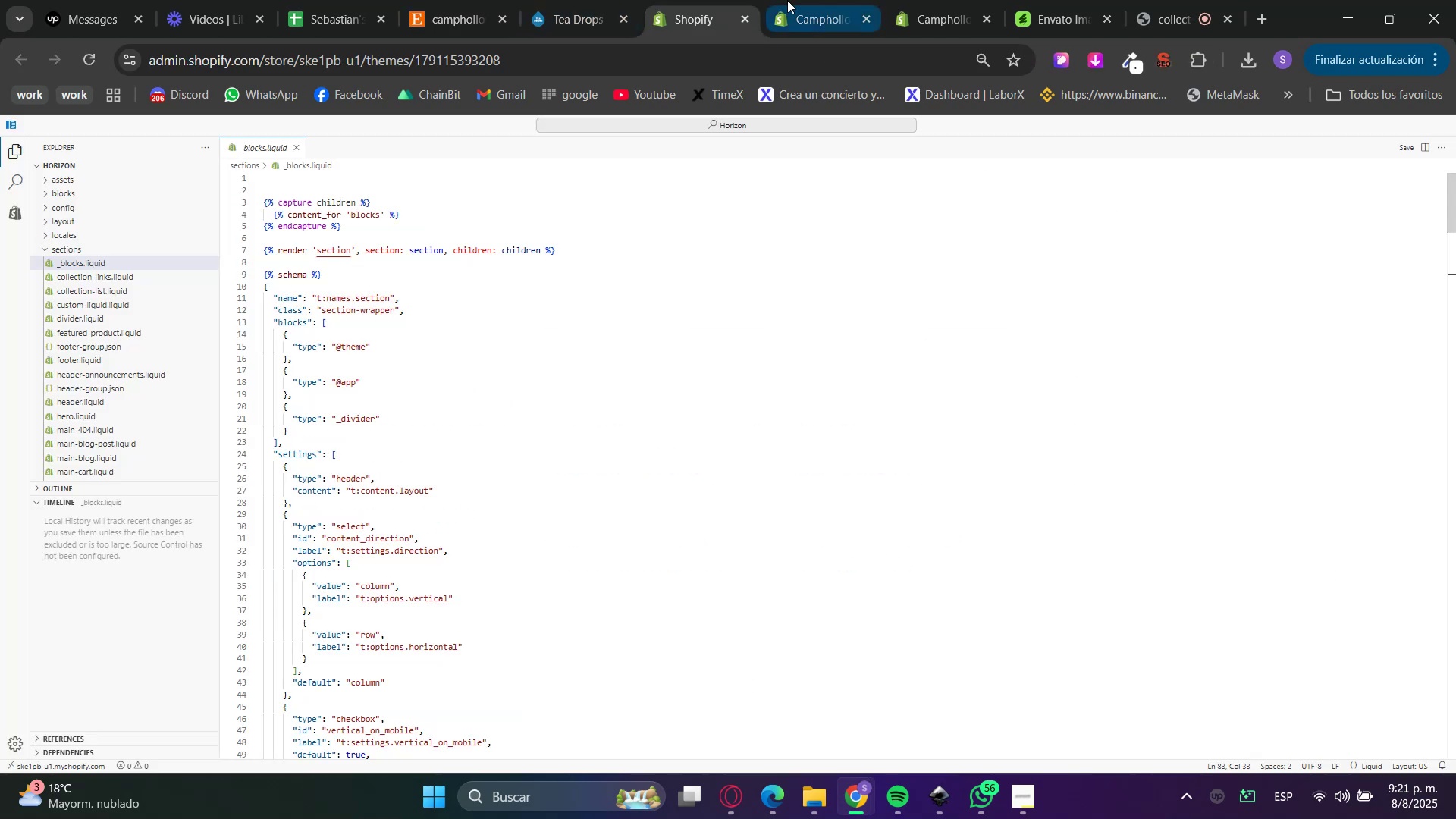 
key(Control+V)
 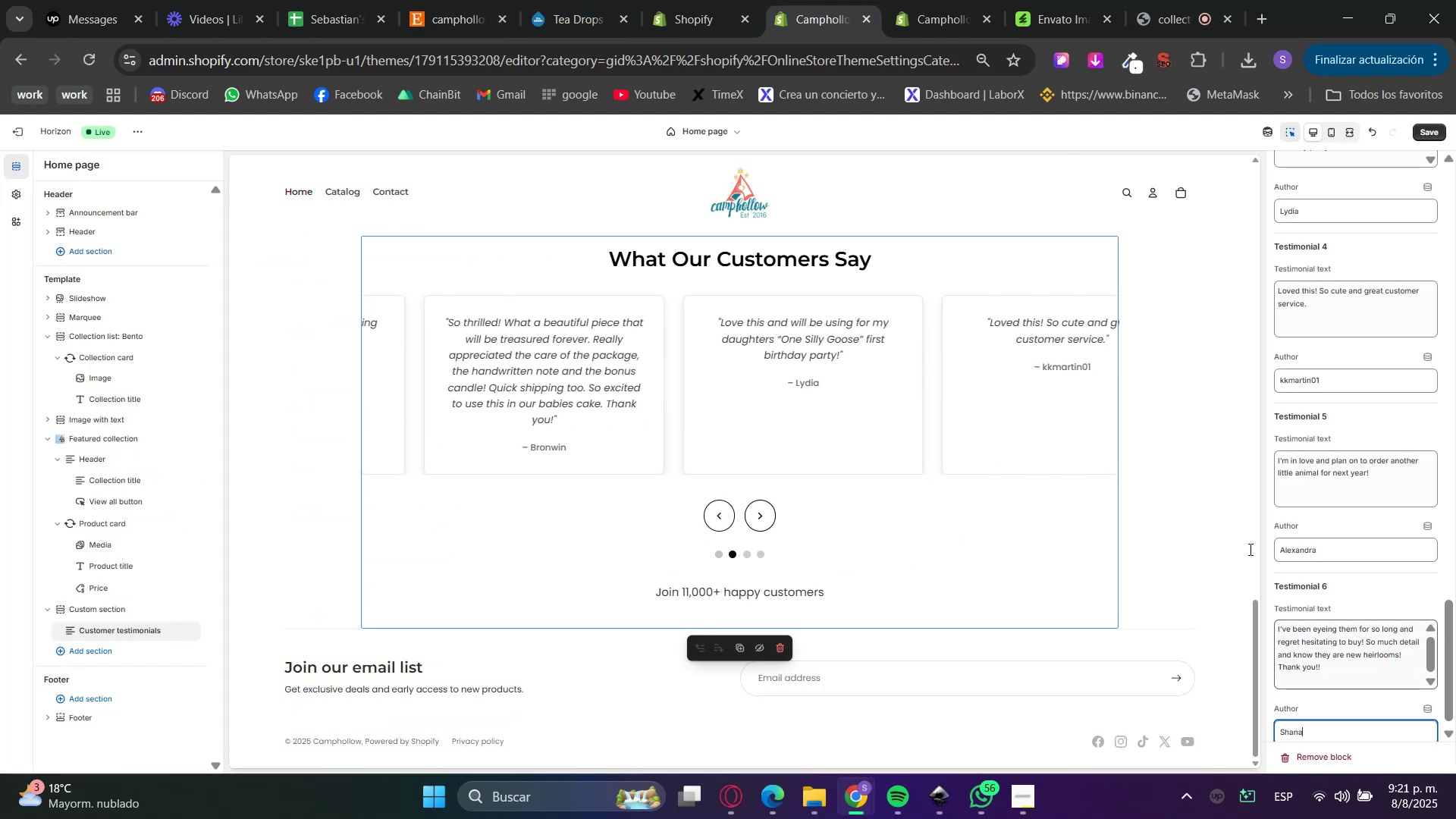 
scroll: coordinate [1357, 519], scroll_direction: up, amount: 11.0
 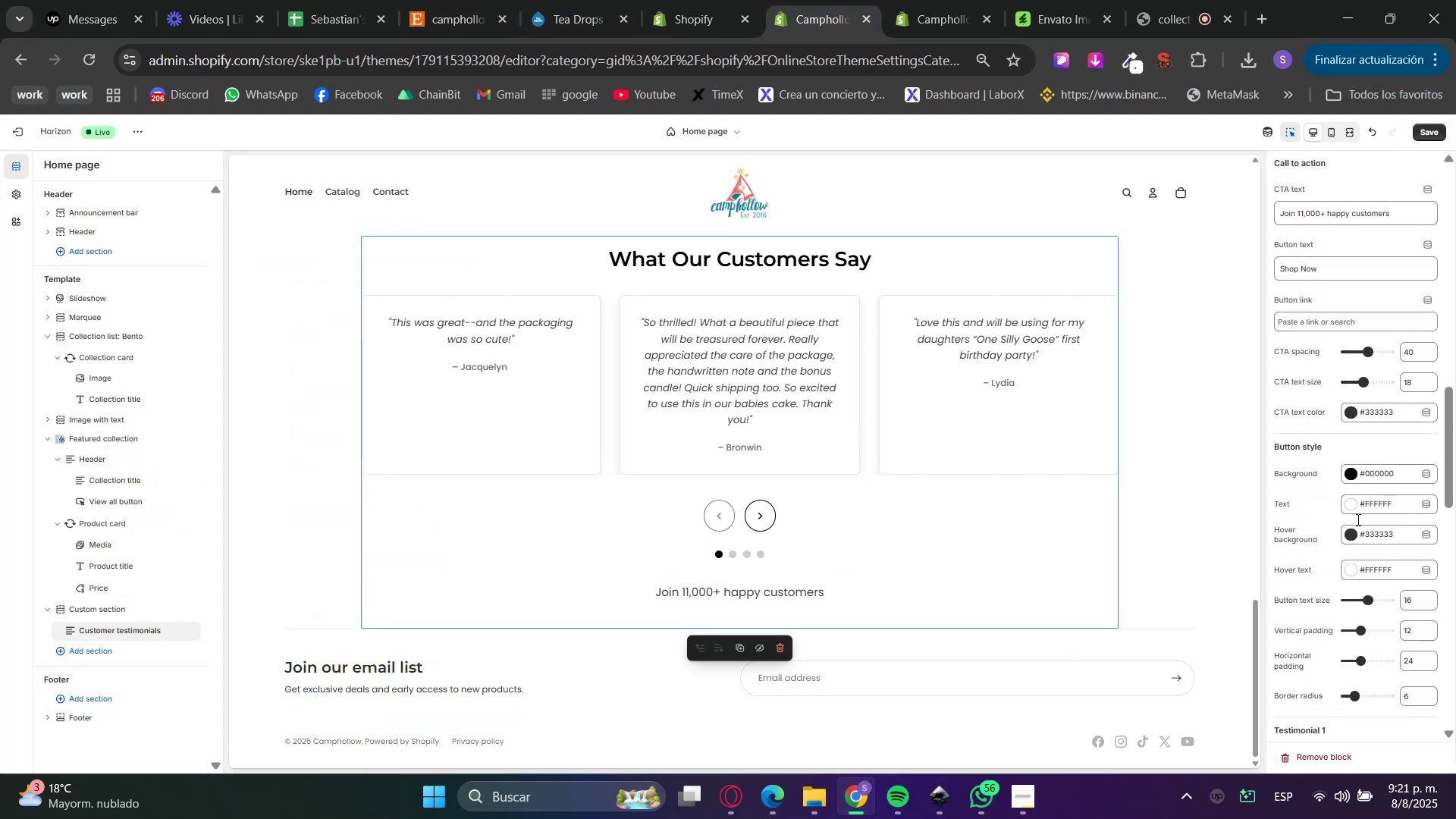 
scroll: coordinate [1348, 551], scroll_direction: down, amount: 1.0
 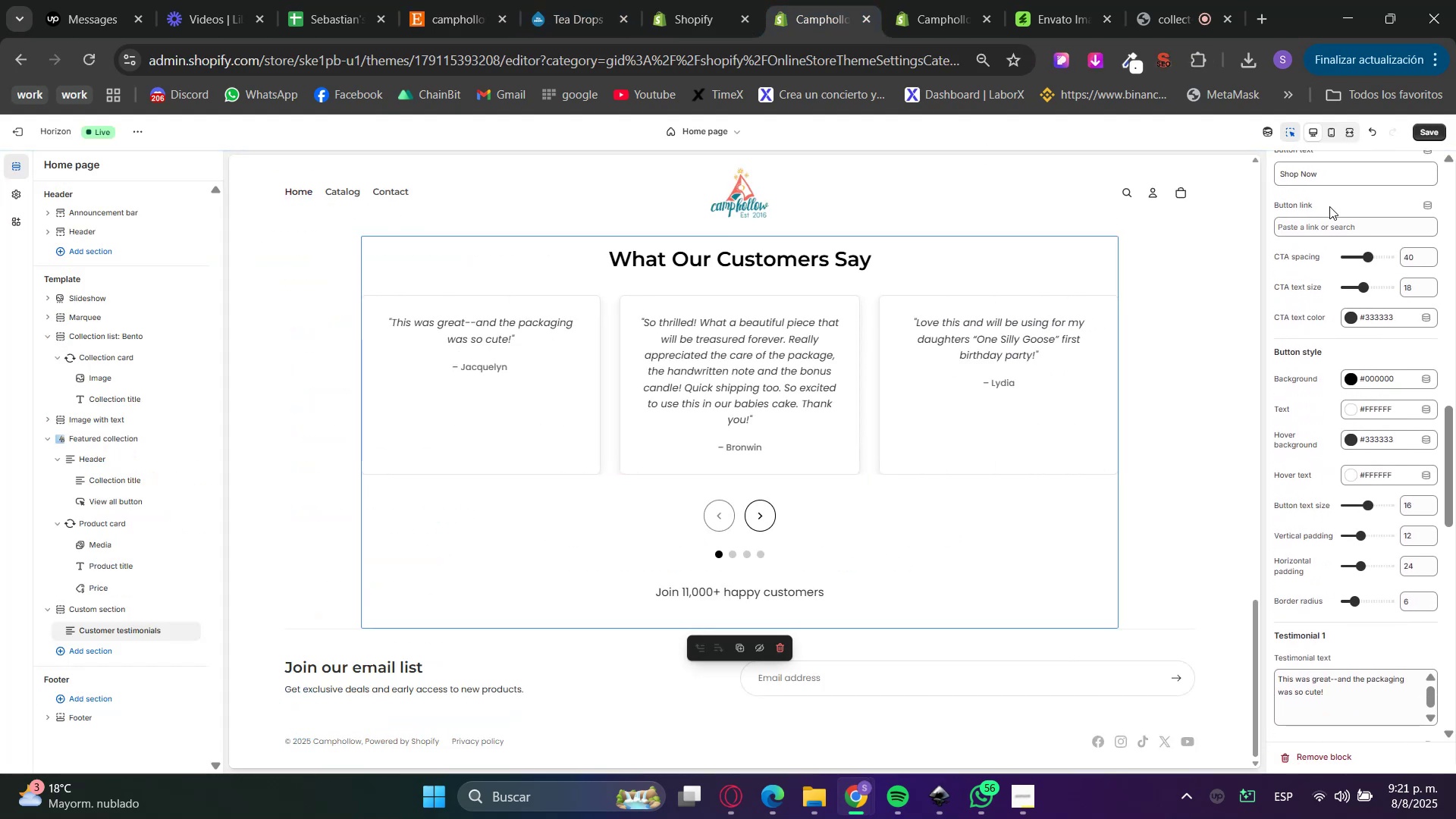 
double_click([1329, 222])
 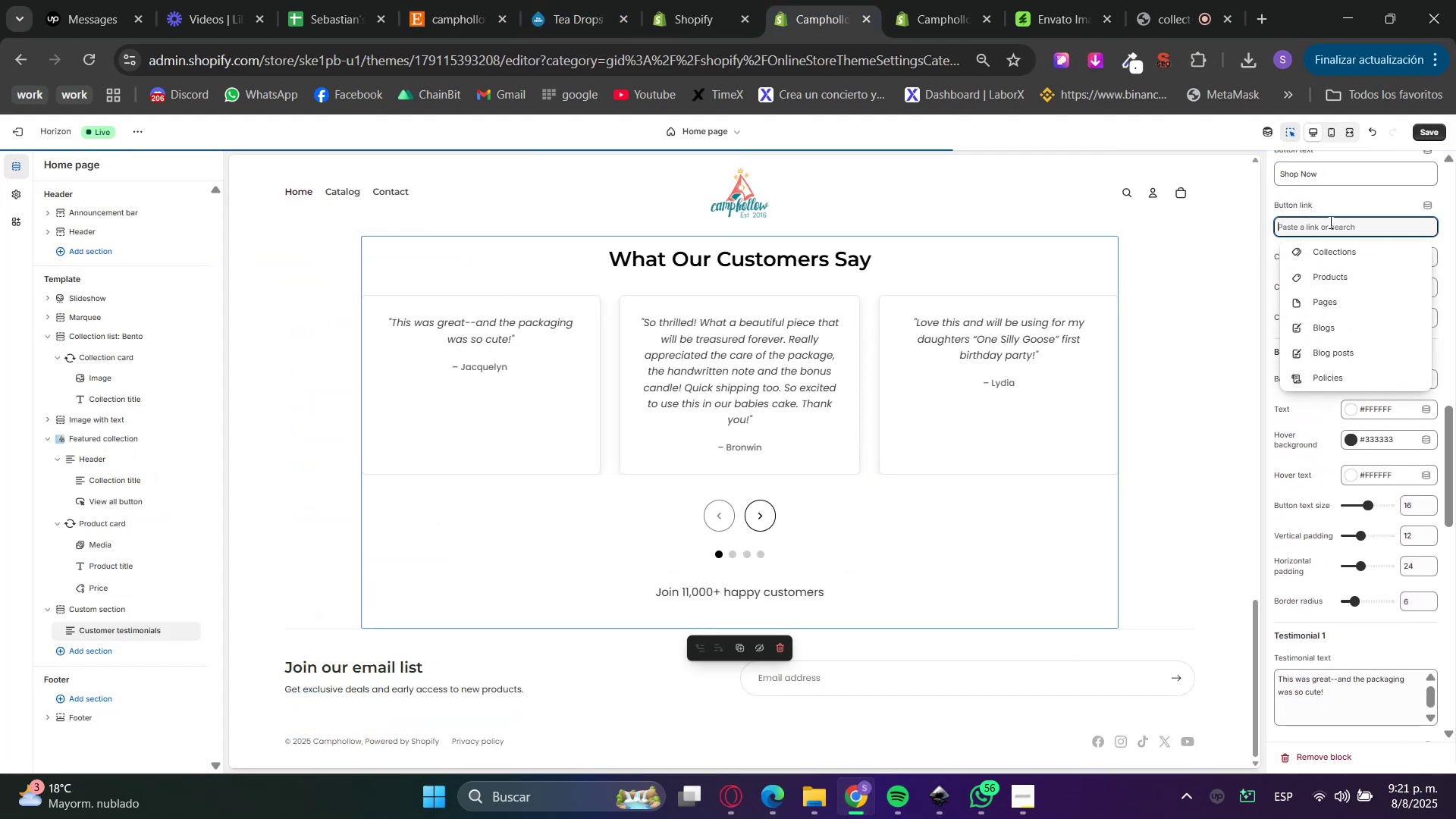 
key(Shift+ShiftRight)
 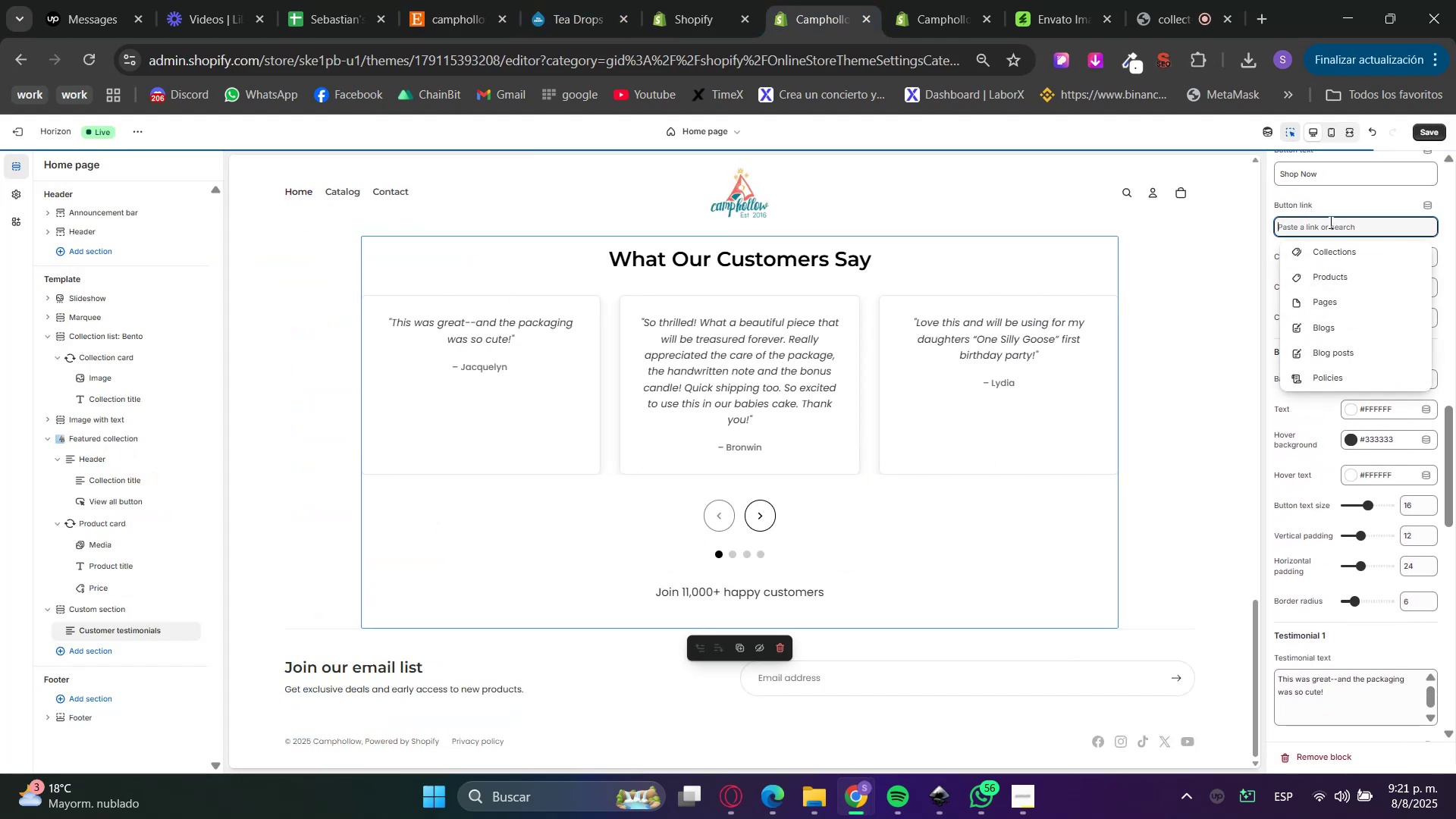 
key(Shift+3)
 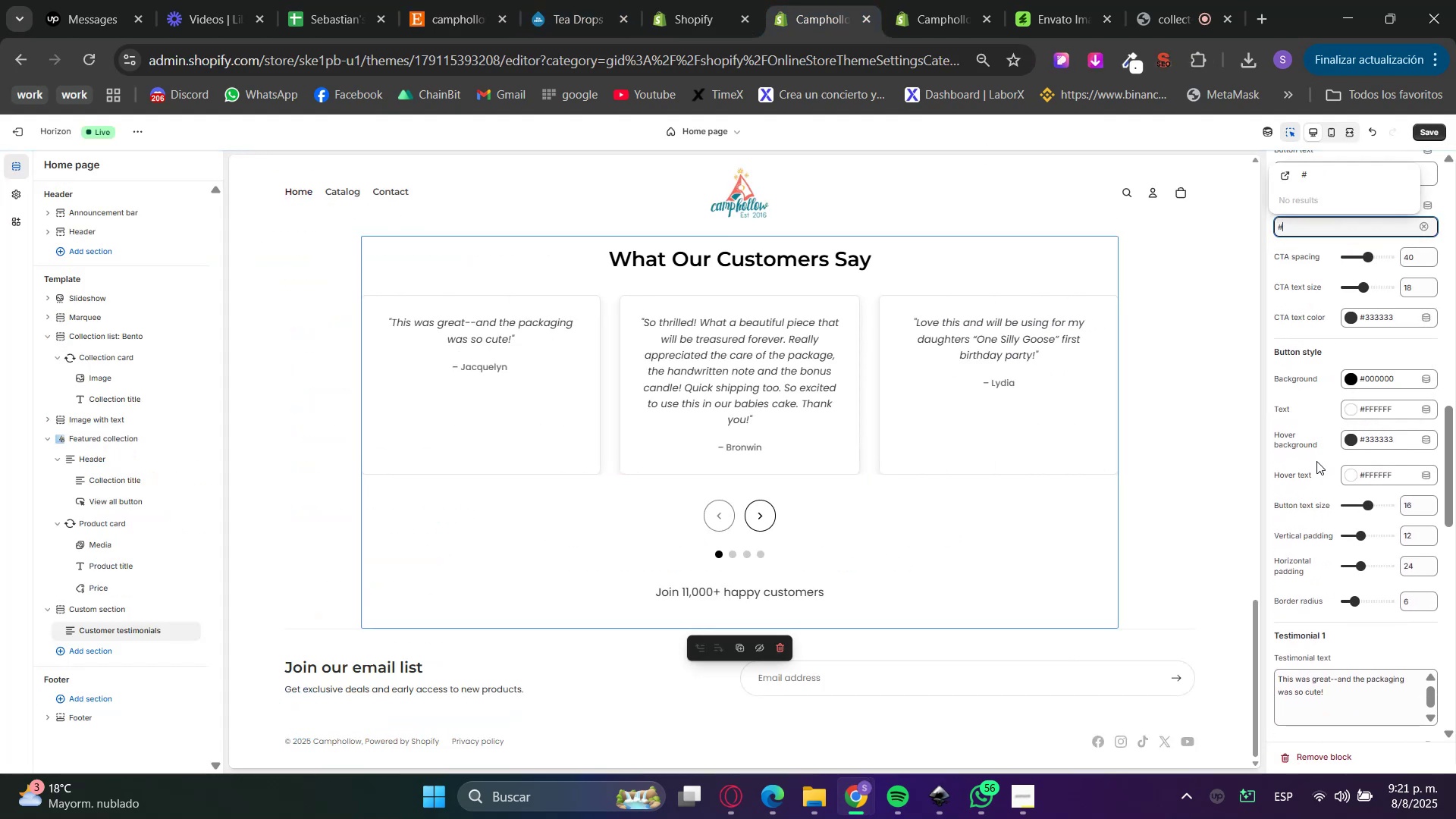 
scroll: coordinate [1316, 463], scroll_direction: up, amount: 1.0
 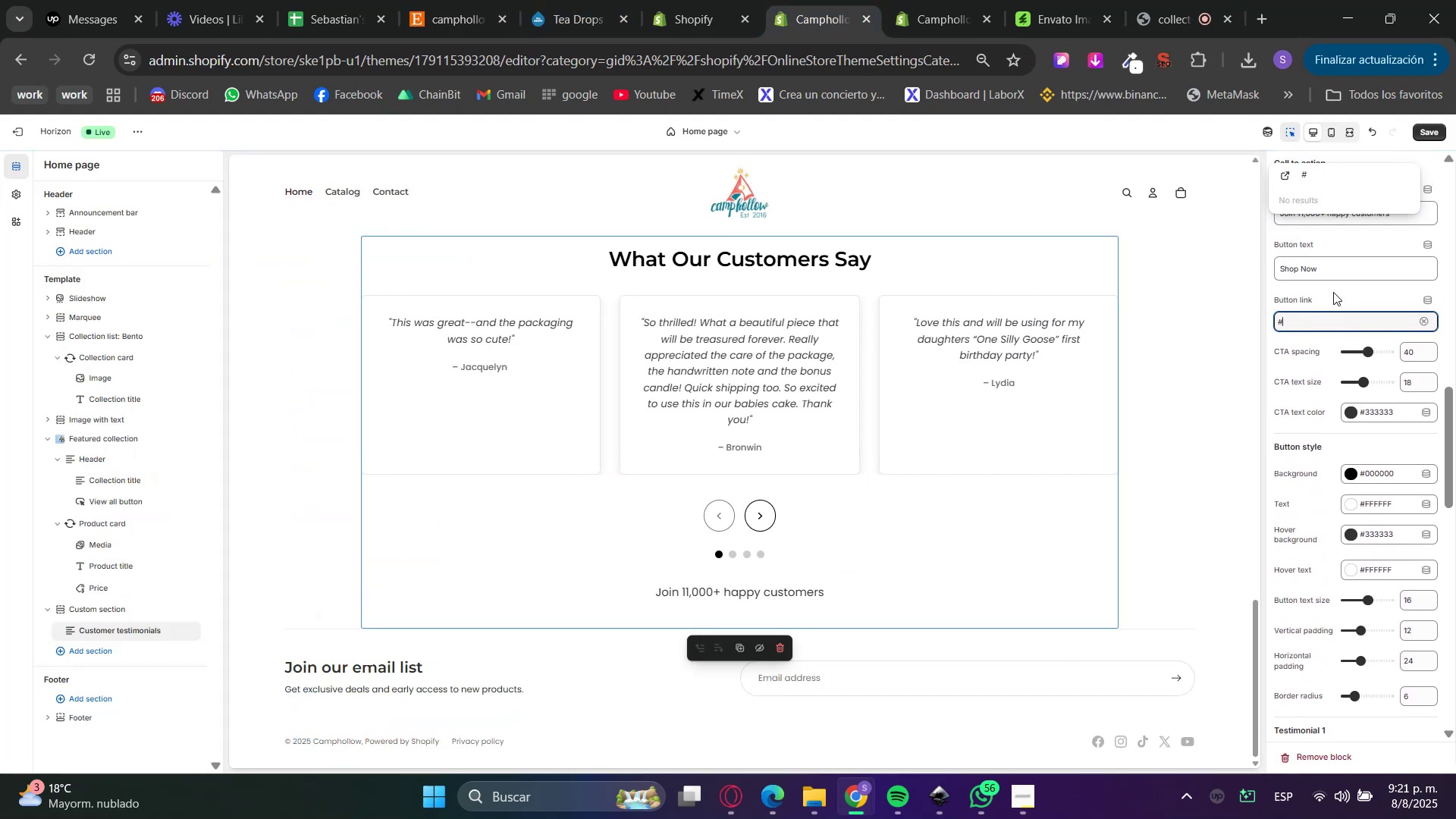 
left_click([1301, 177])
 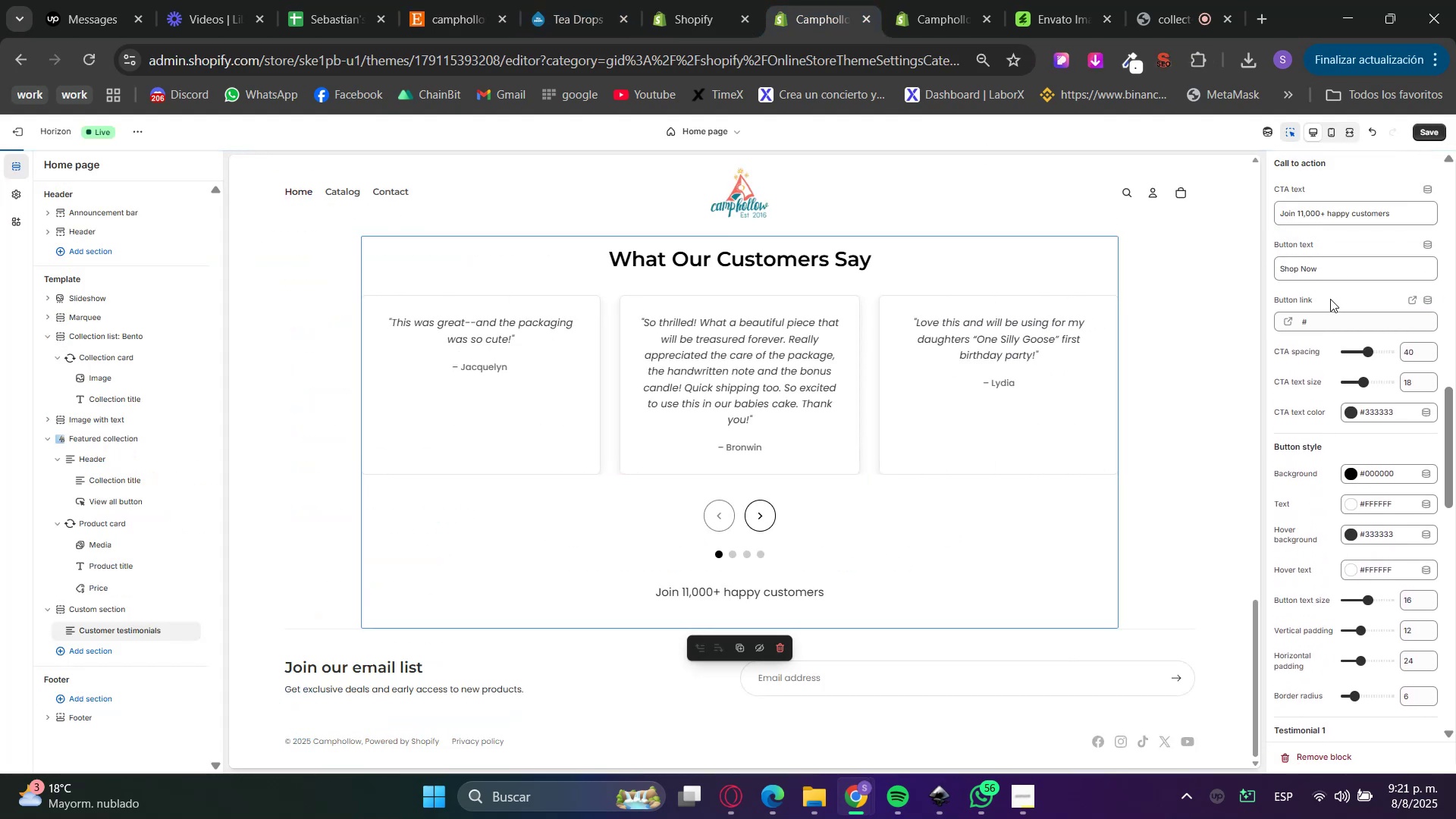 
left_click([1310, 384])
 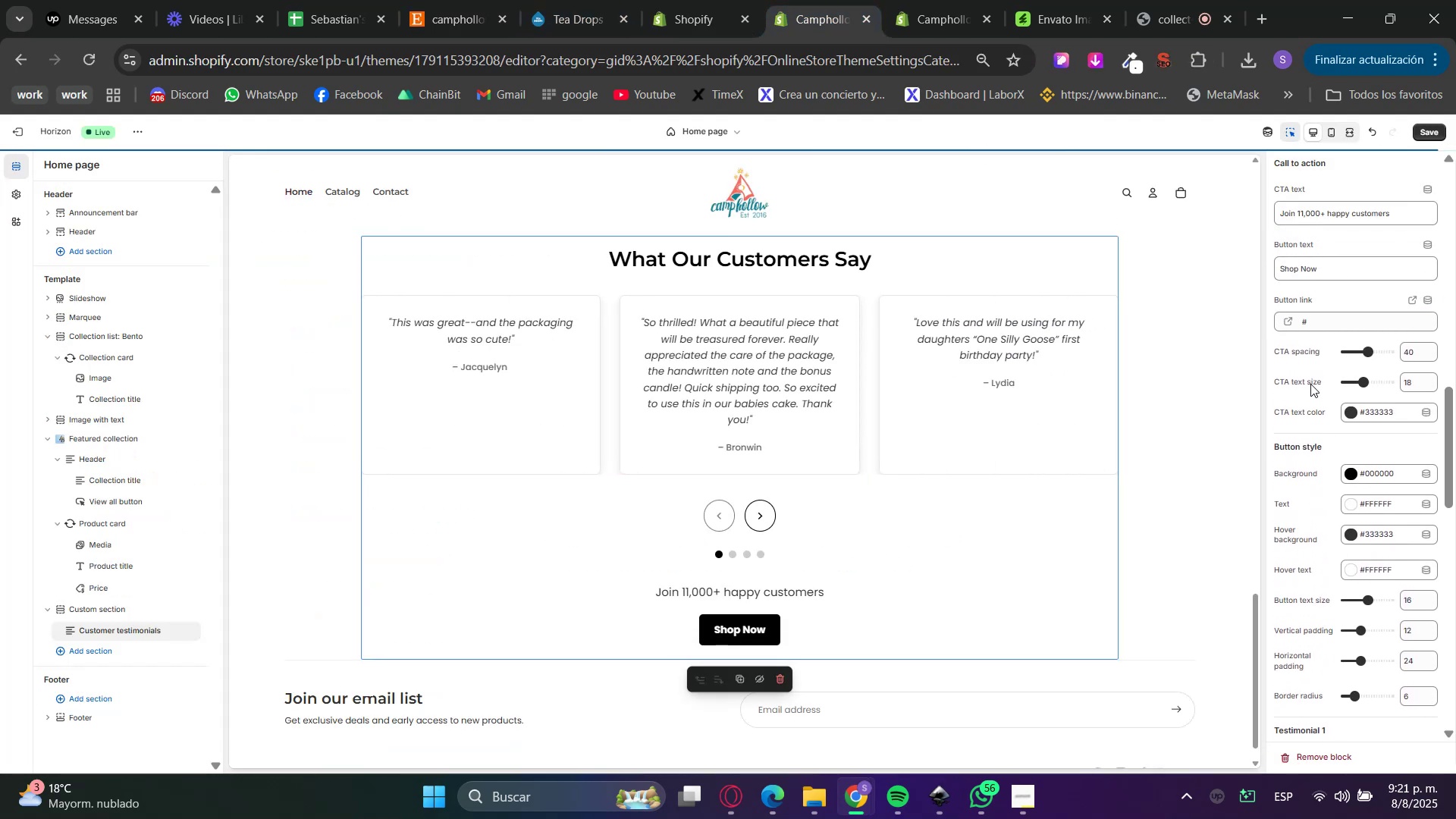 
scroll: coordinate [1310, 384], scroll_direction: up, amount: 1.0
 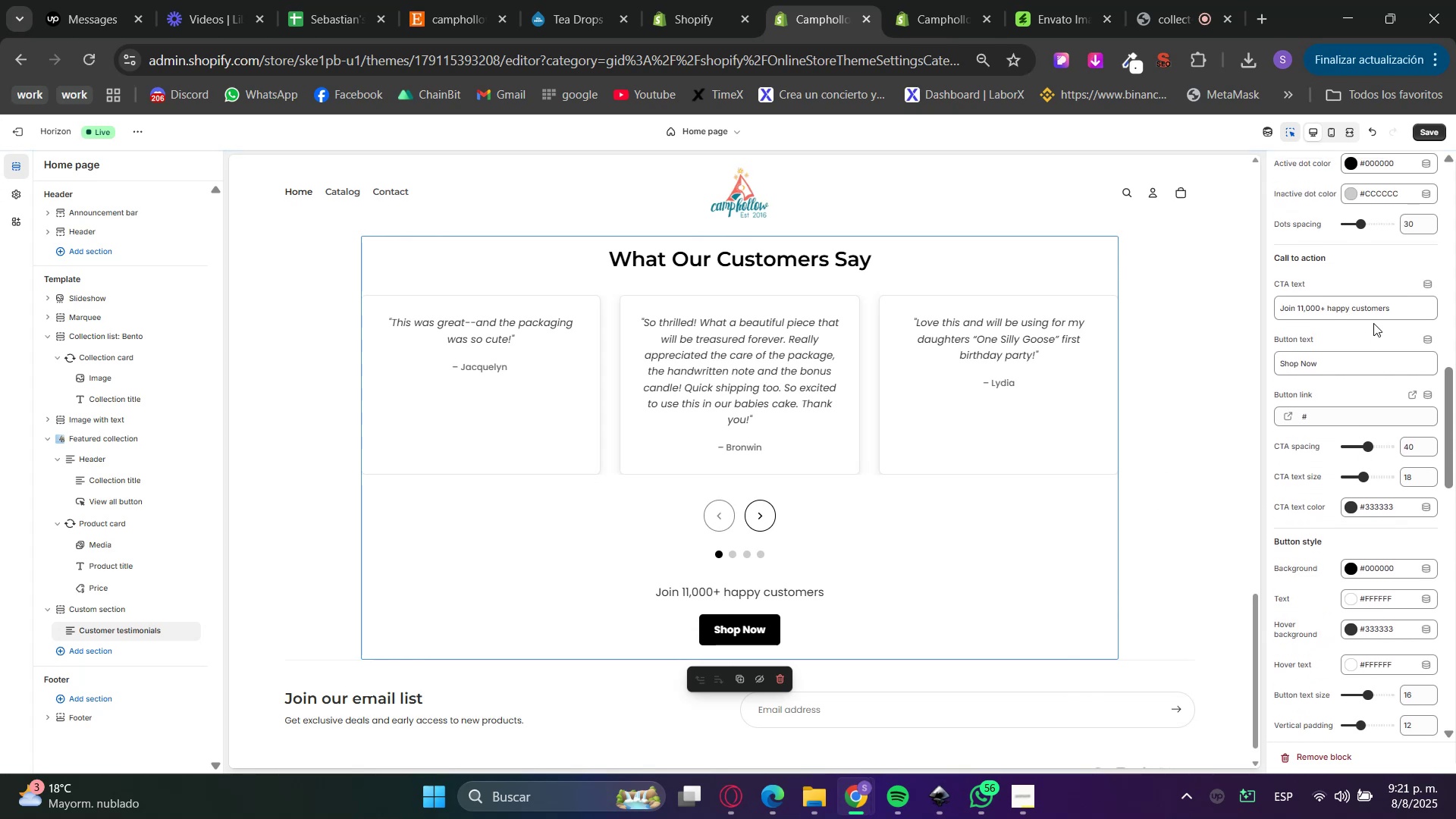 
double_click([1358, 348])
 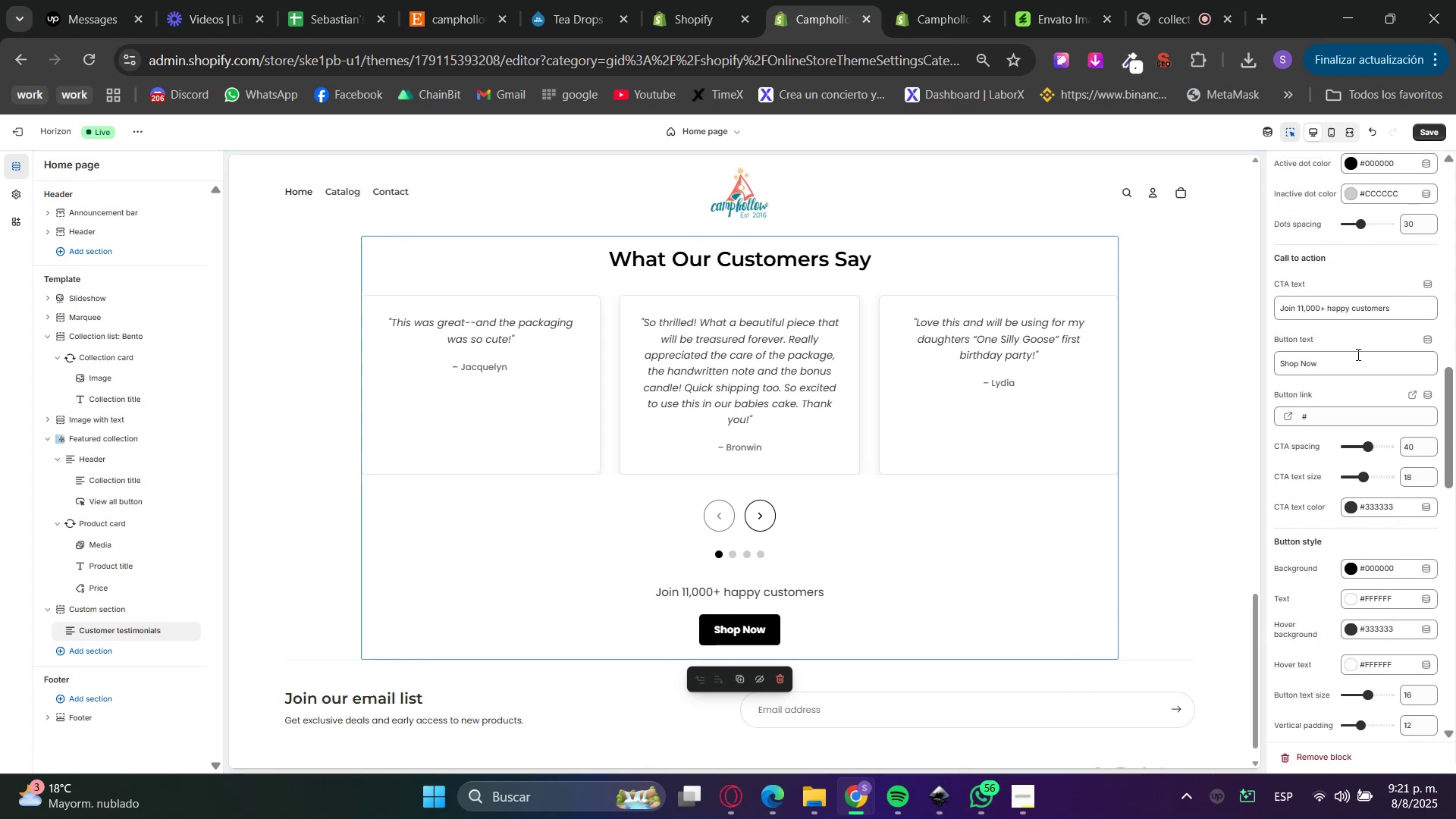 
triple_click([1357, 356])
 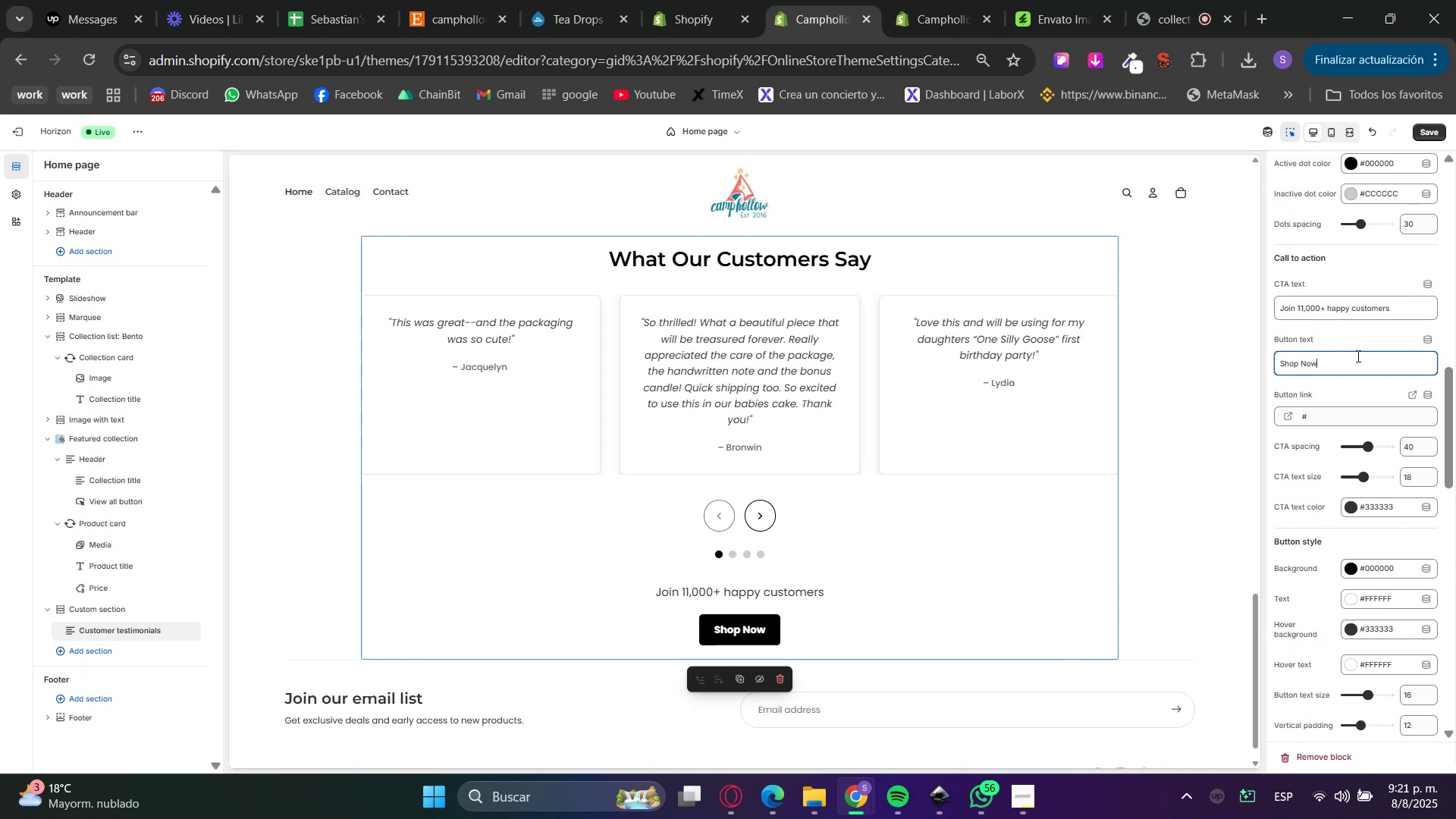 
triple_click([1357, 356])
 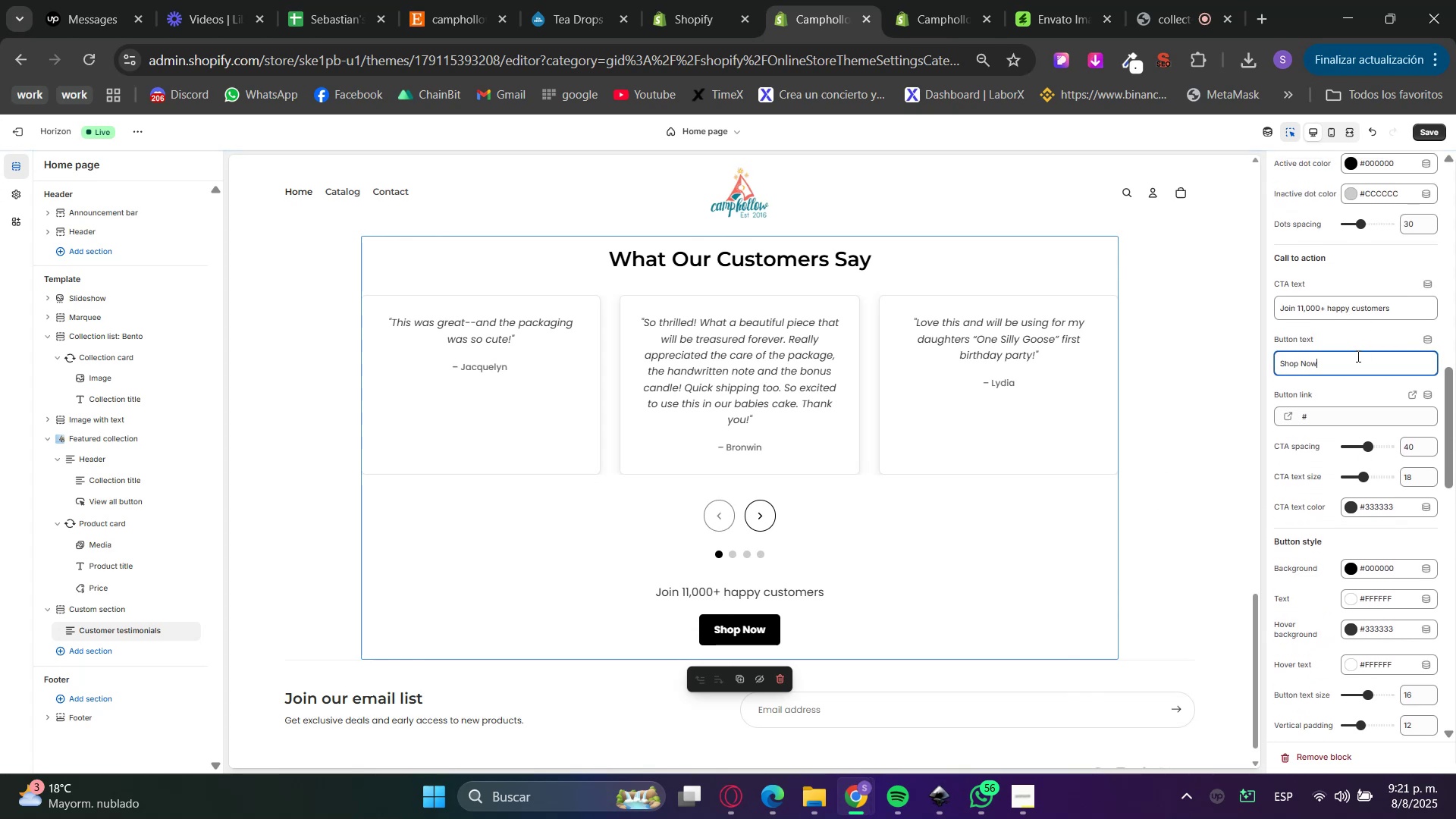 
triple_click([1357, 356])
 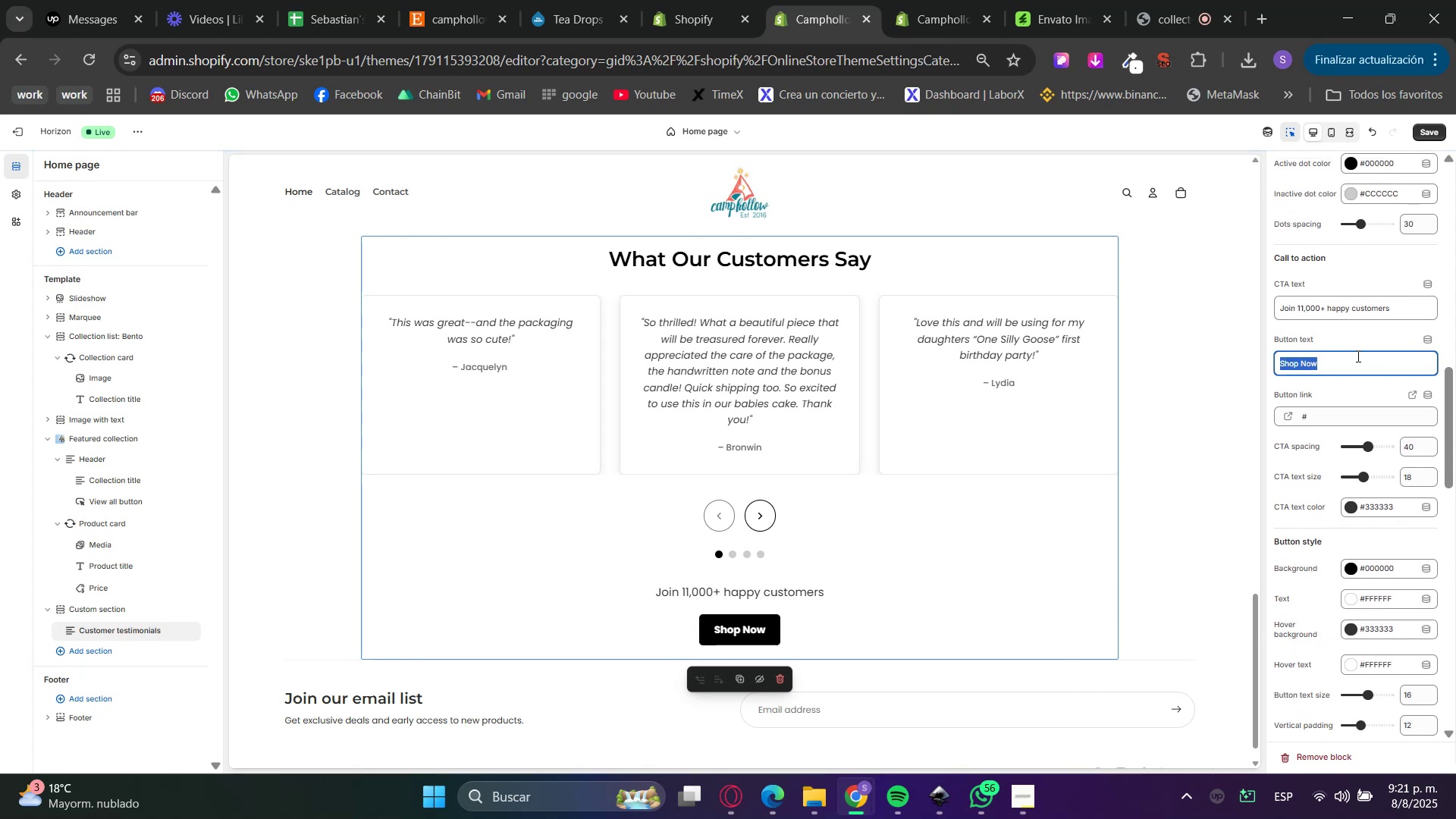 
type(More reviews)
 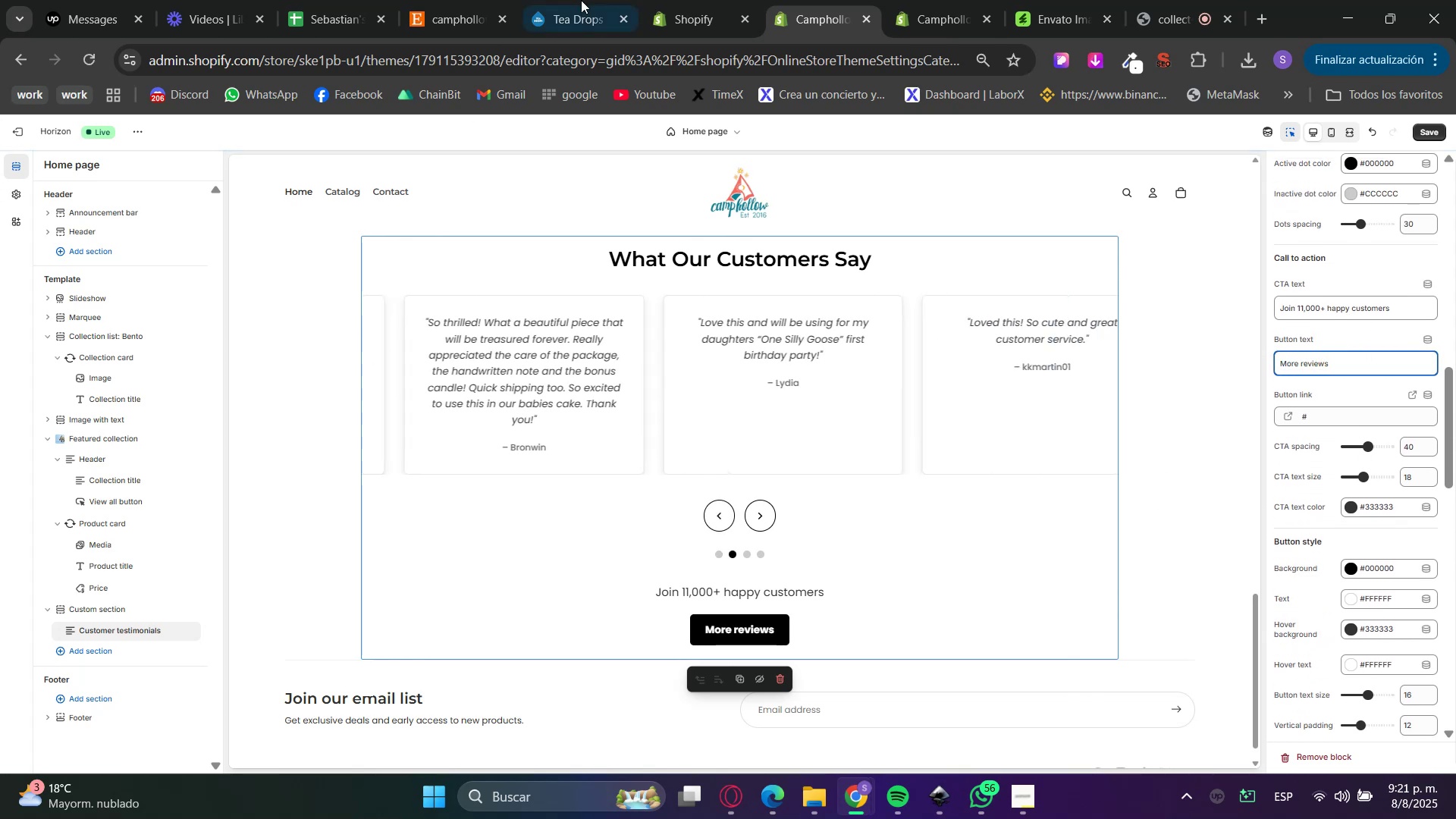 
double_click([485, 0])
 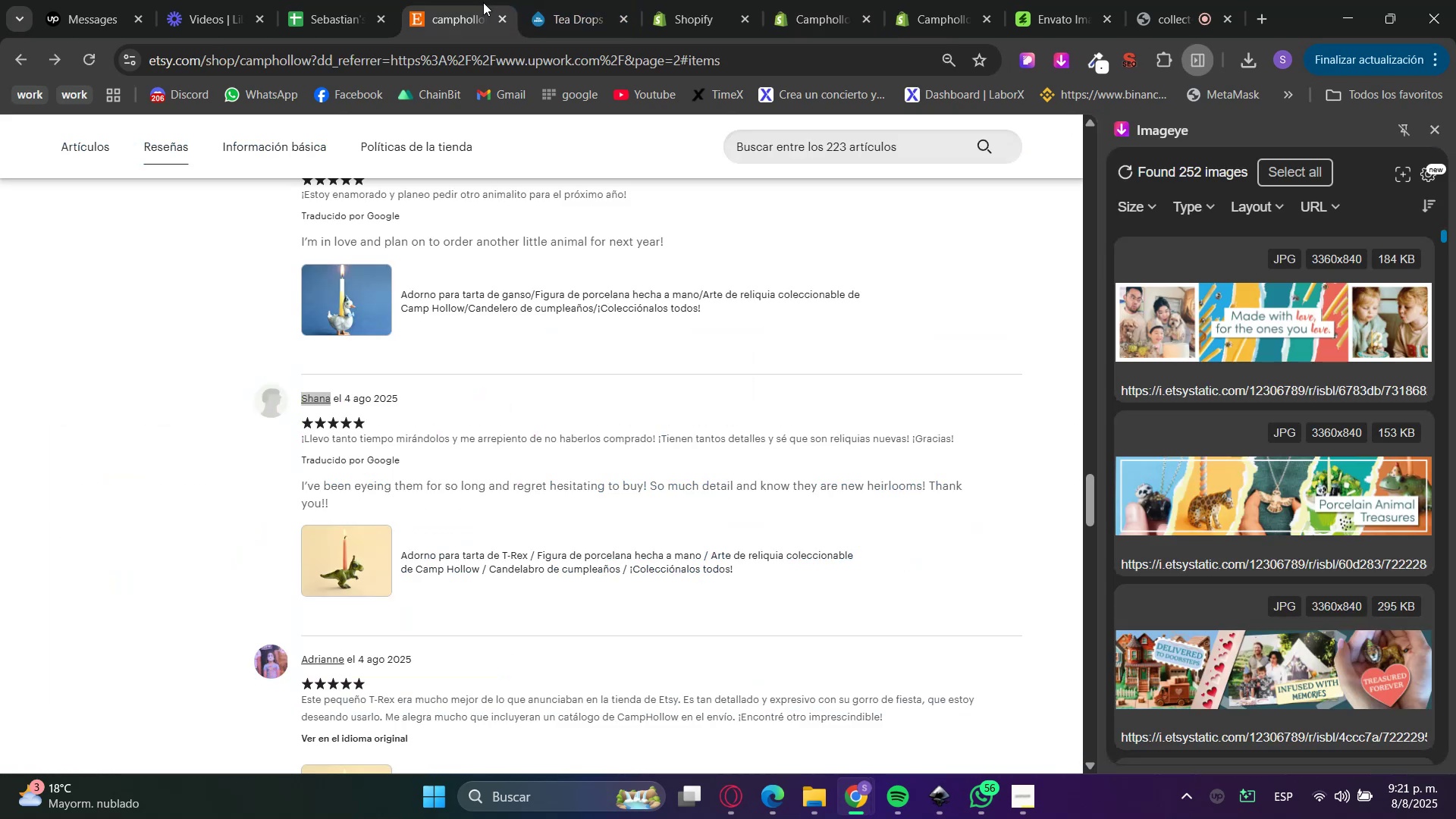 
scroll: coordinate [770, 567], scroll_direction: up, amount: 22.0
 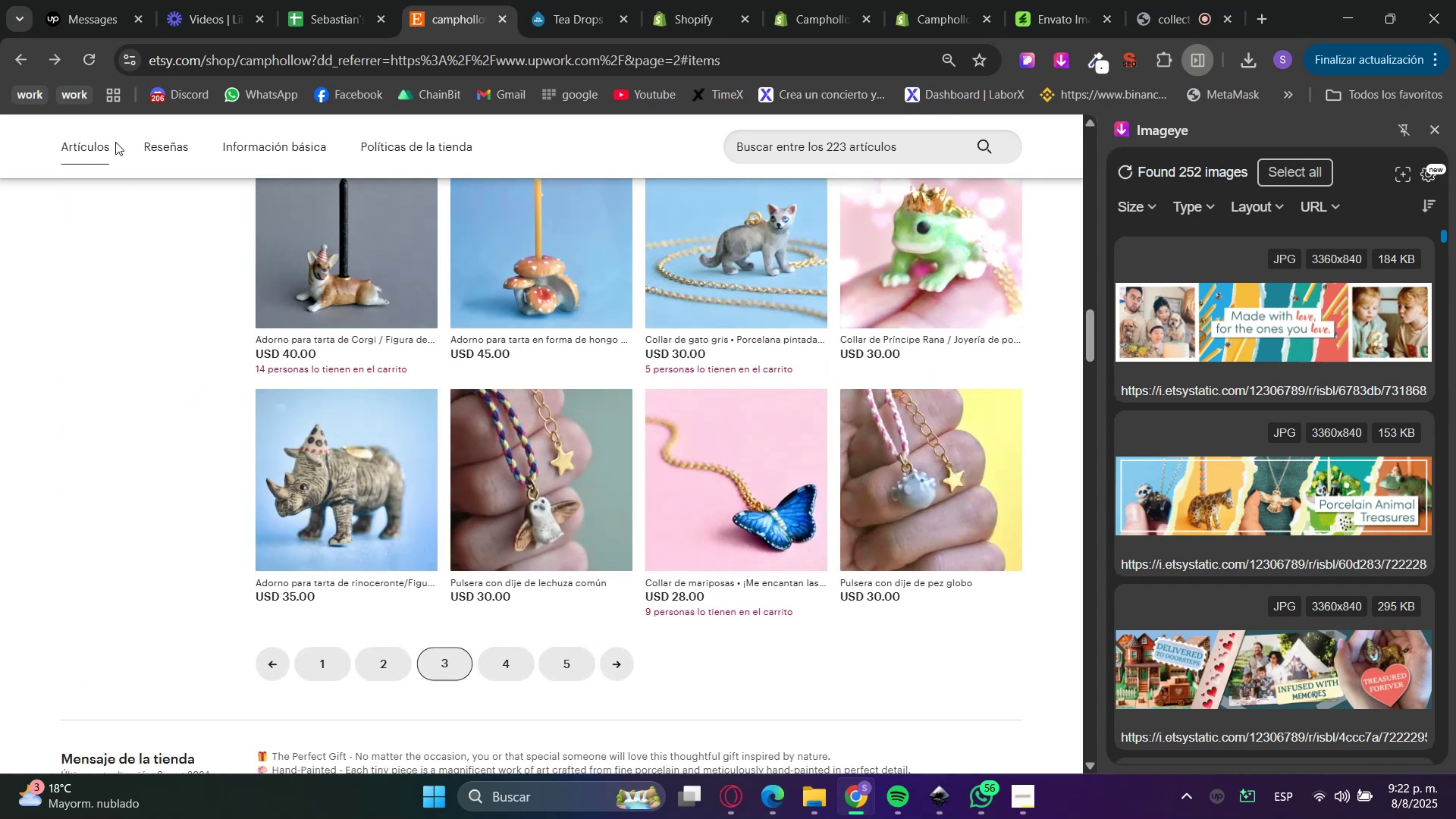 
left_click([168, 152])
 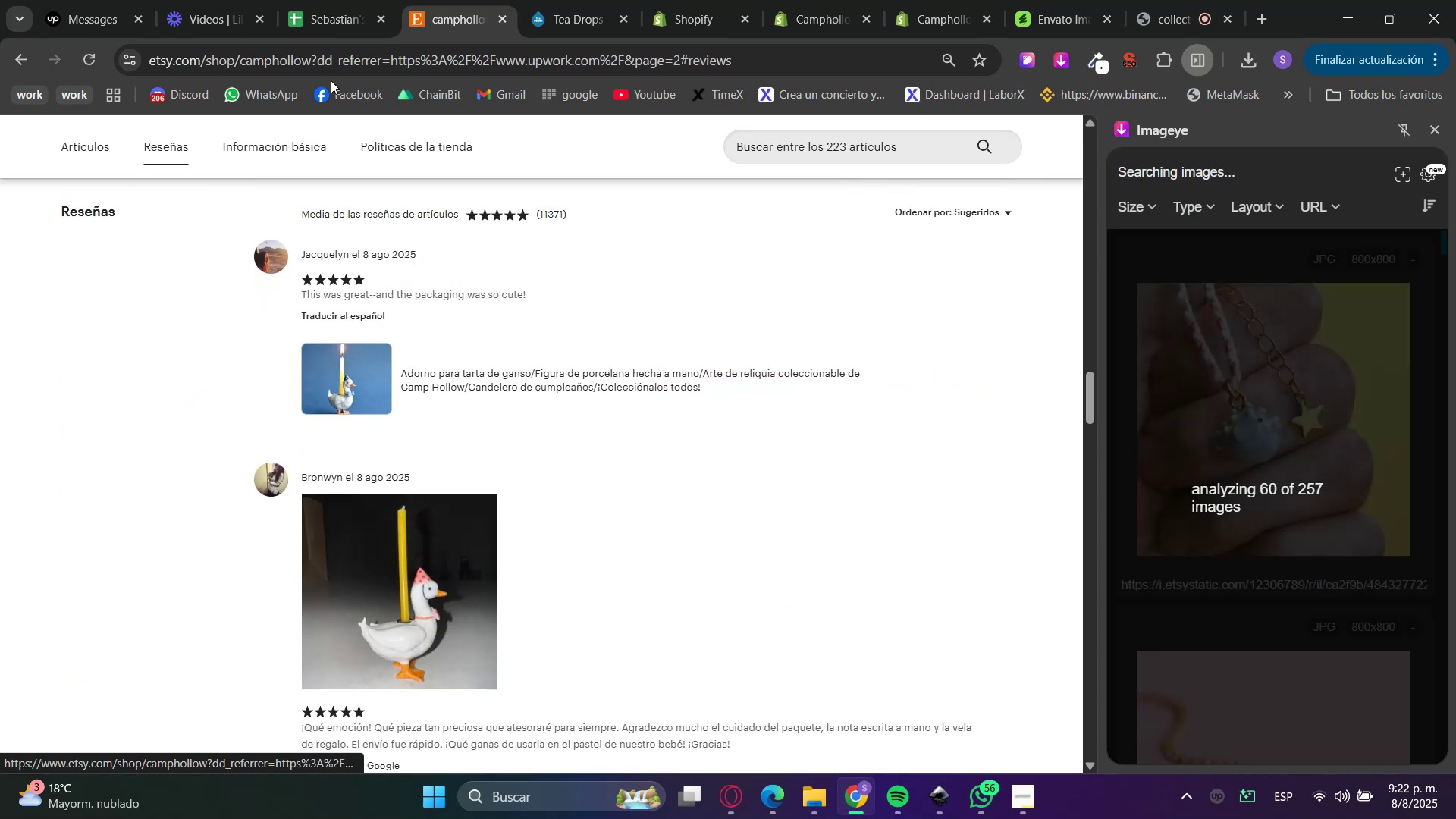 
left_click([507, 58])
 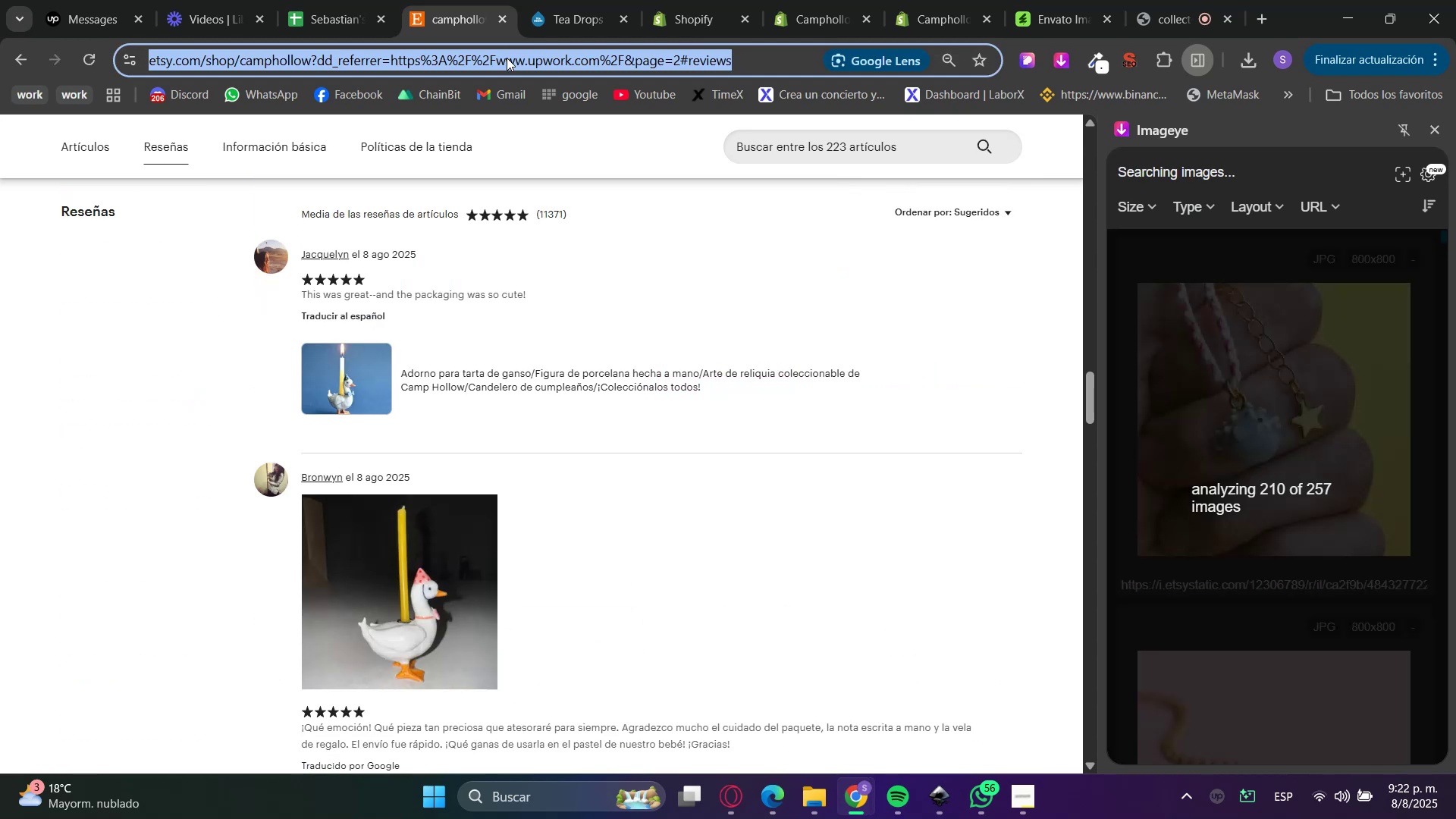 
key(Control+C)
 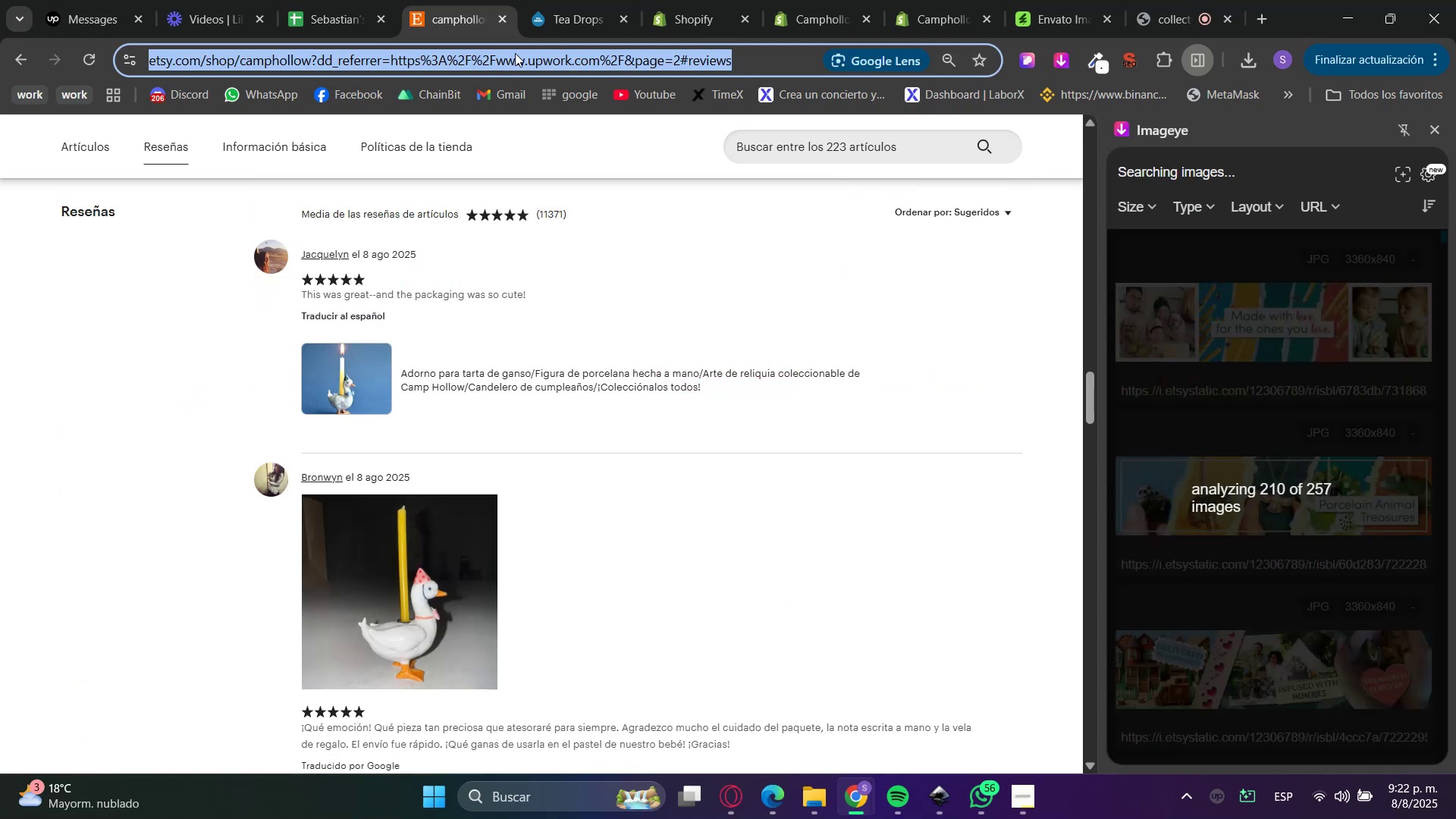 
key(Control+C)
 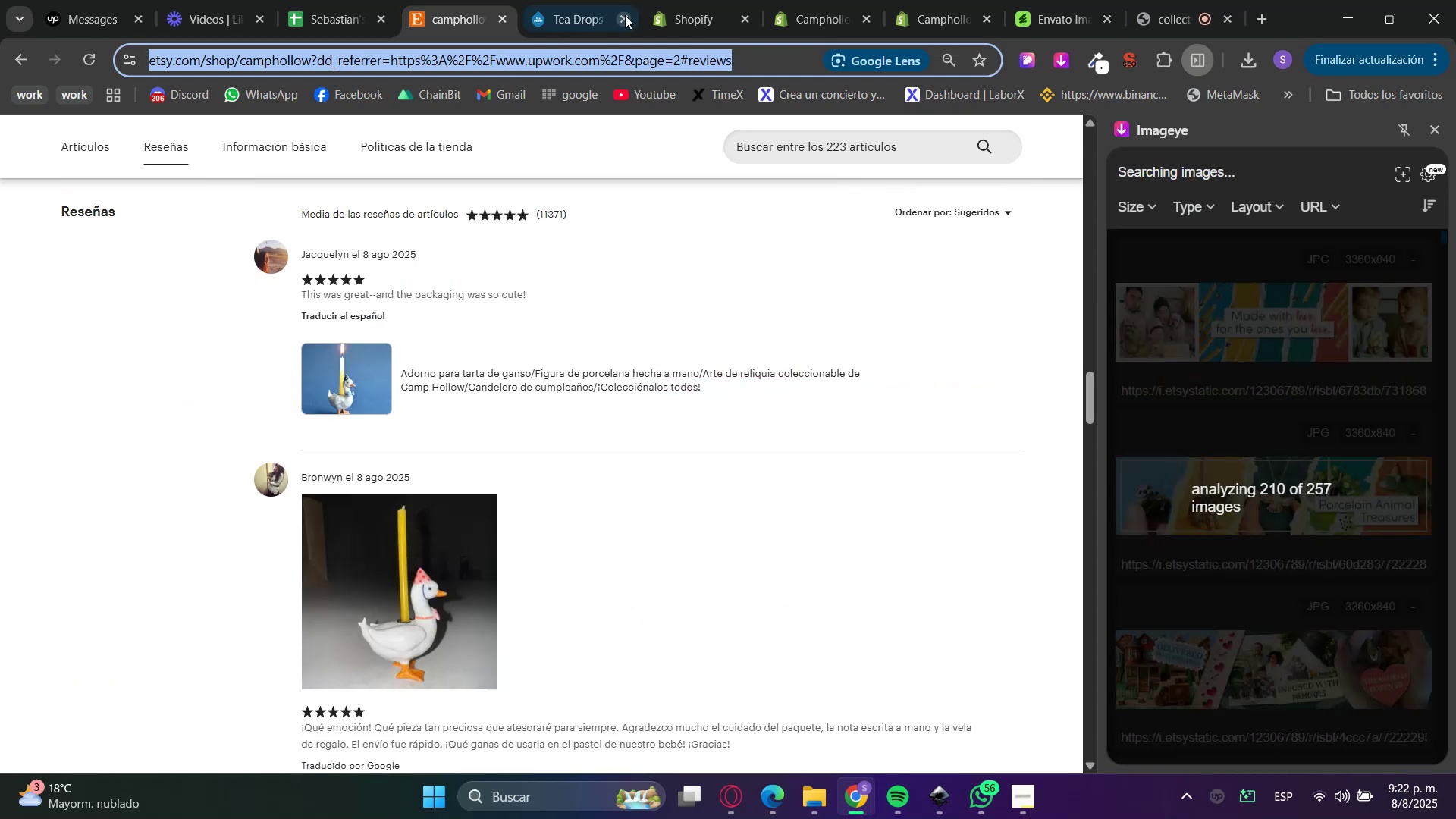 
key(Control+C)
 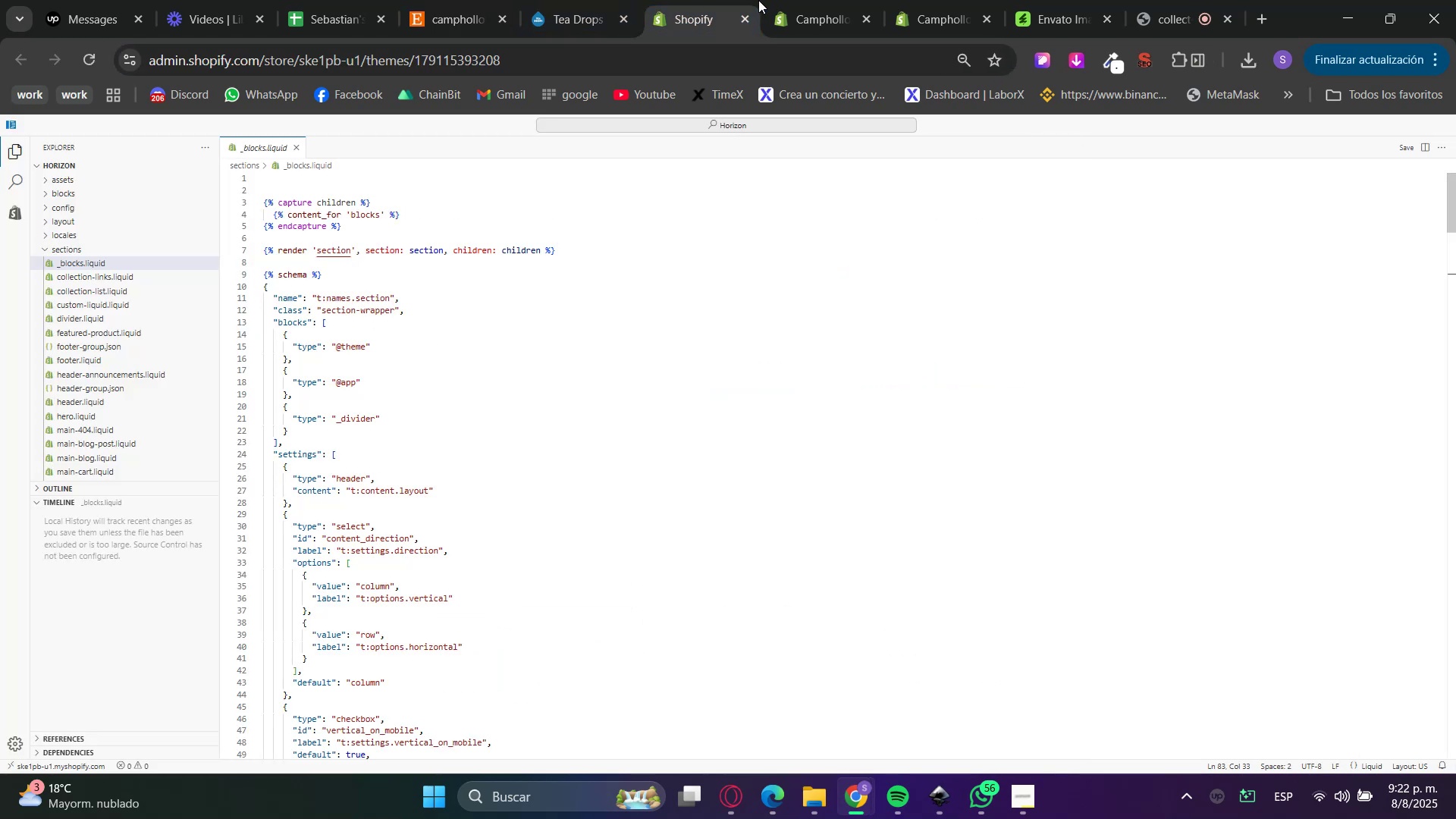 
double_click([820, 0])
 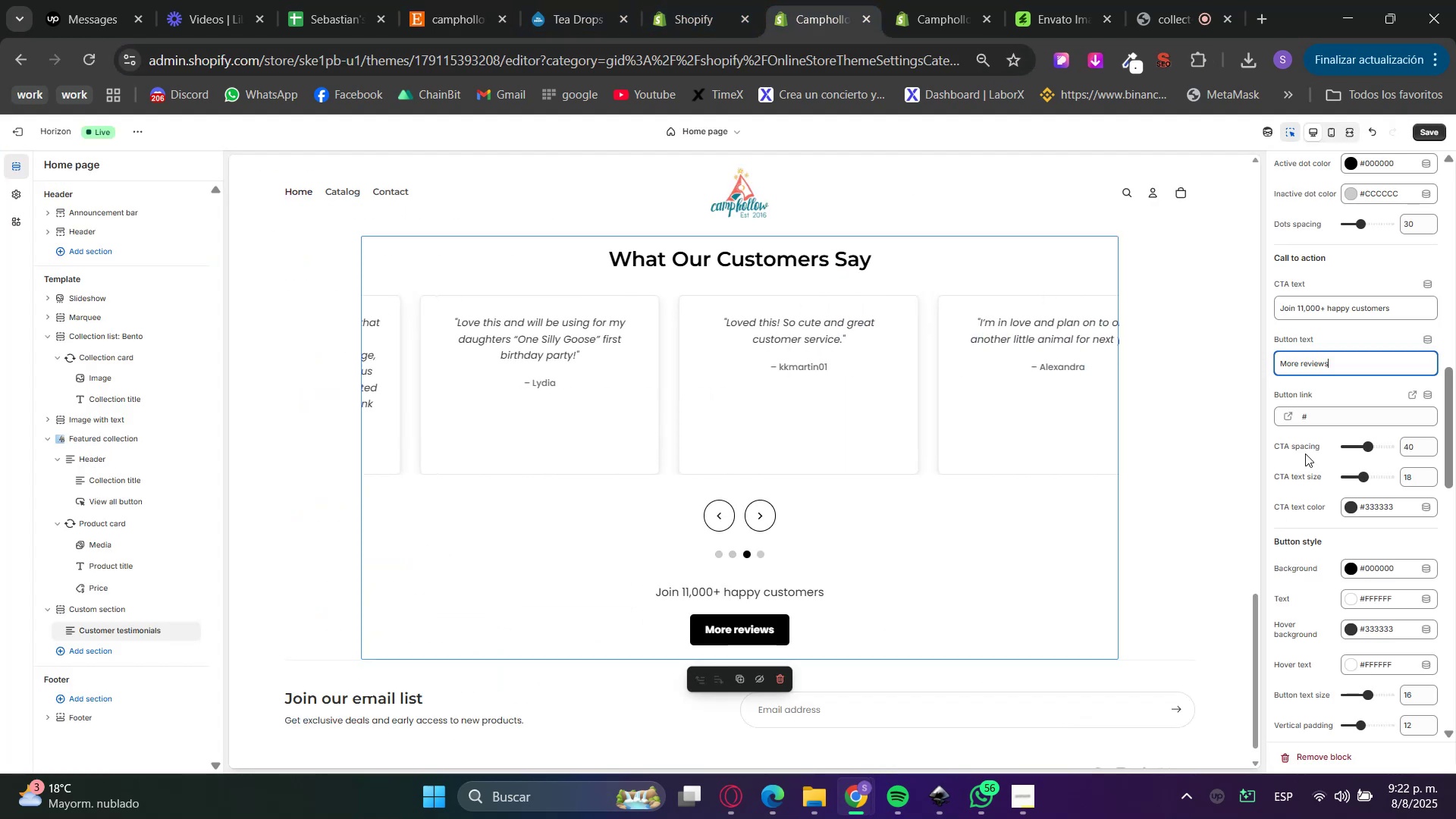 
left_click_drag(start_coordinate=[1332, 416], to_coordinate=[1310, 415])
 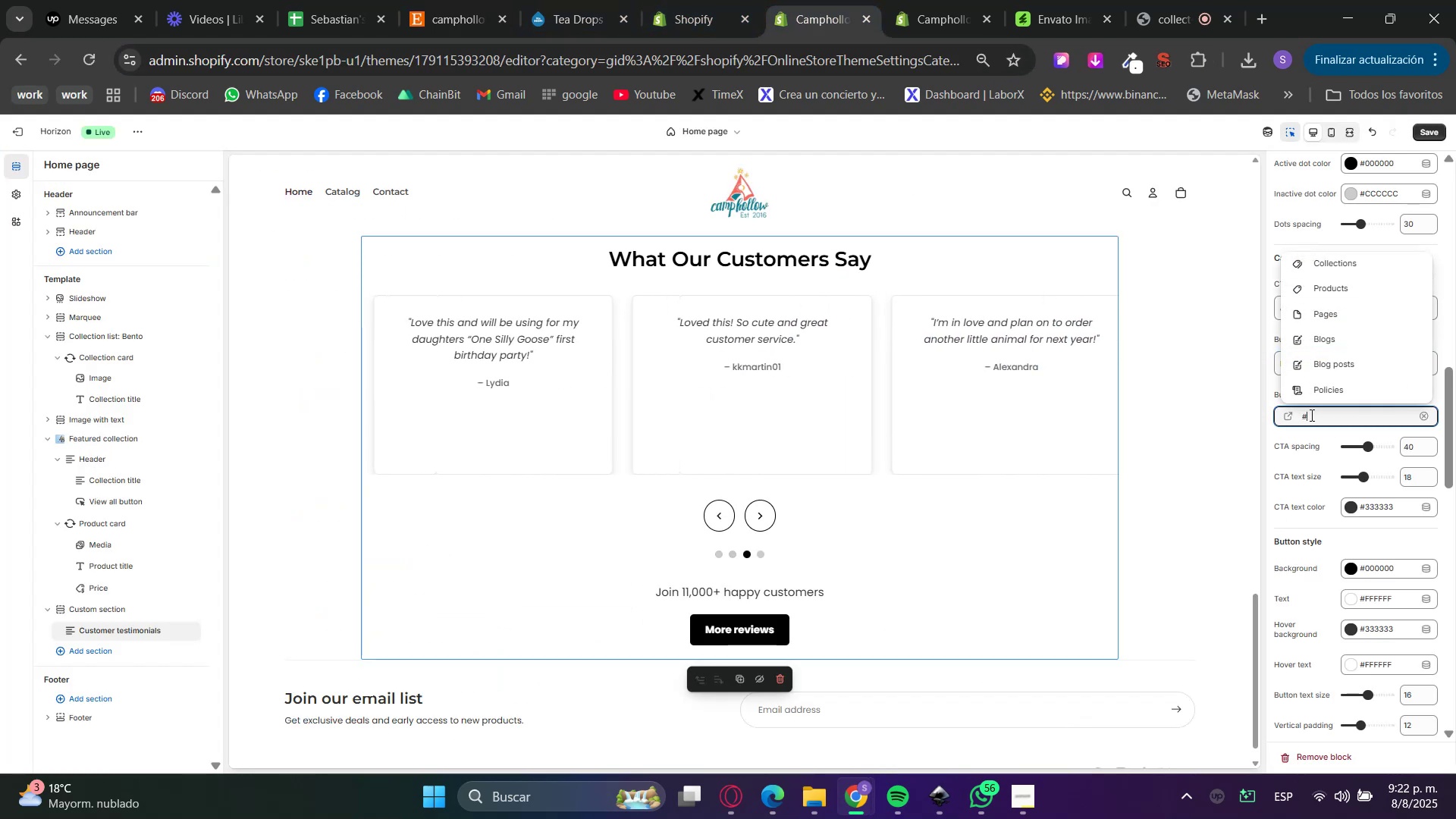 
double_click([1310, 415])
 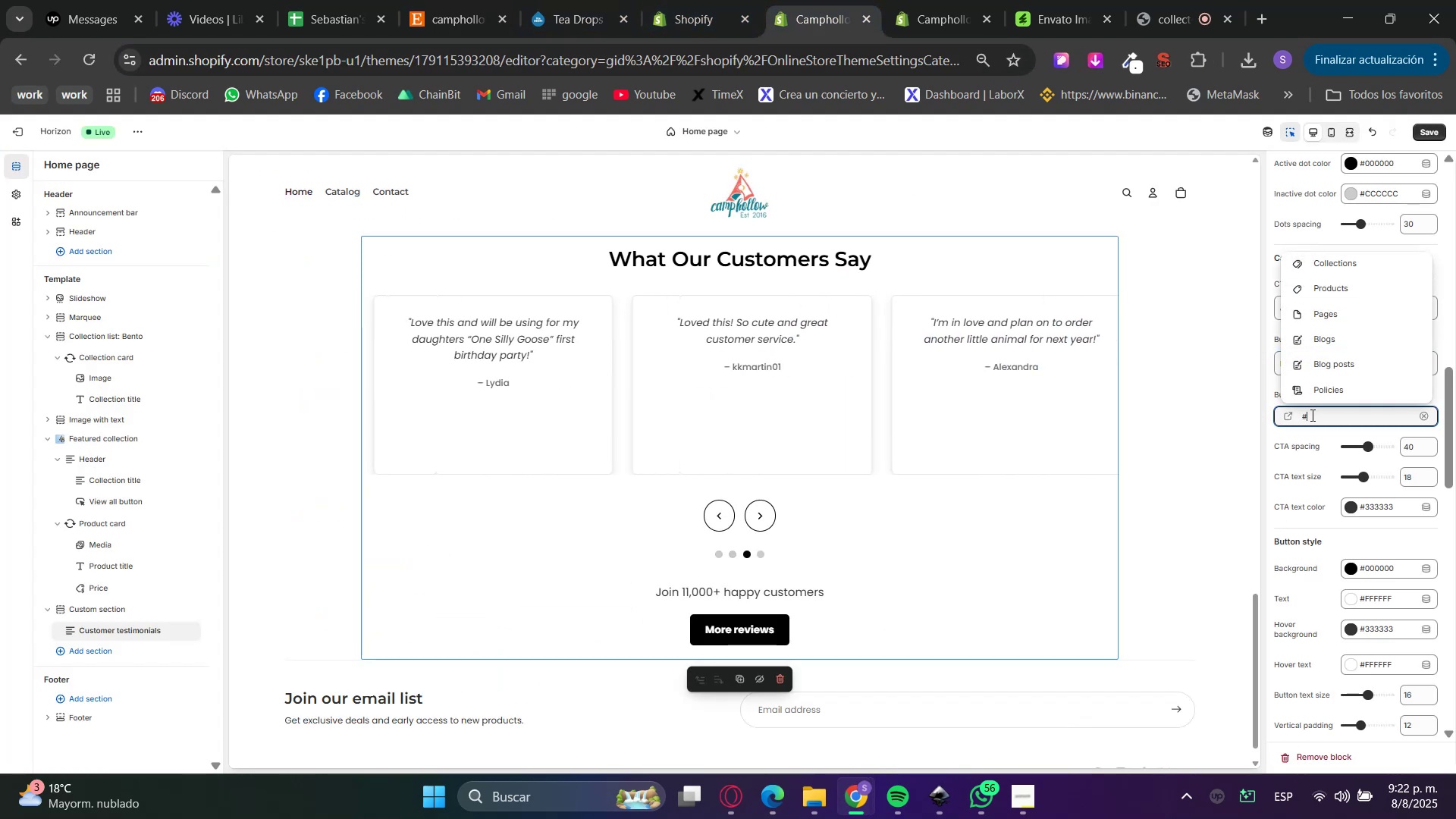 
triple_click([1312, 415])
 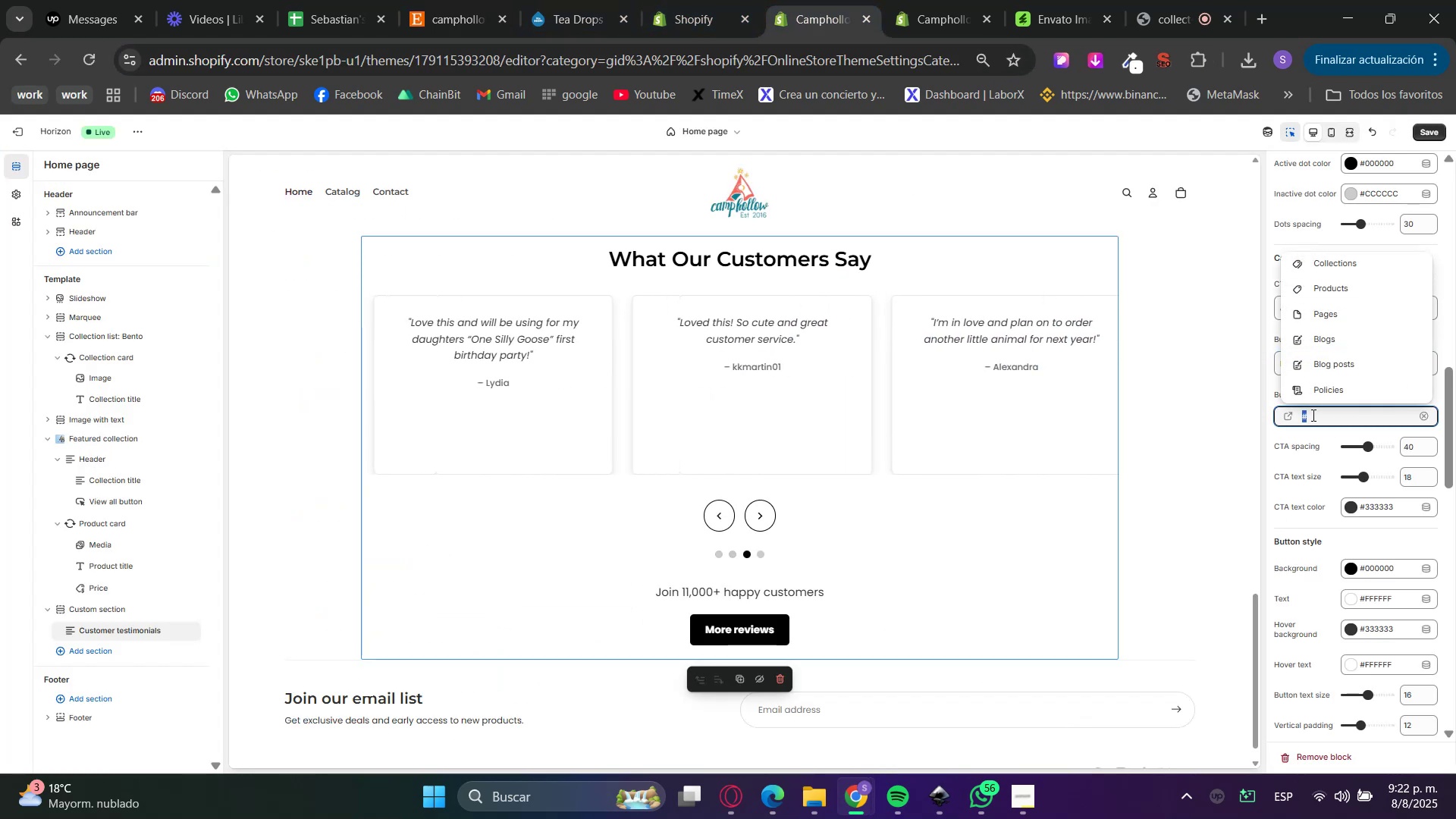 
triple_click([1312, 415])
 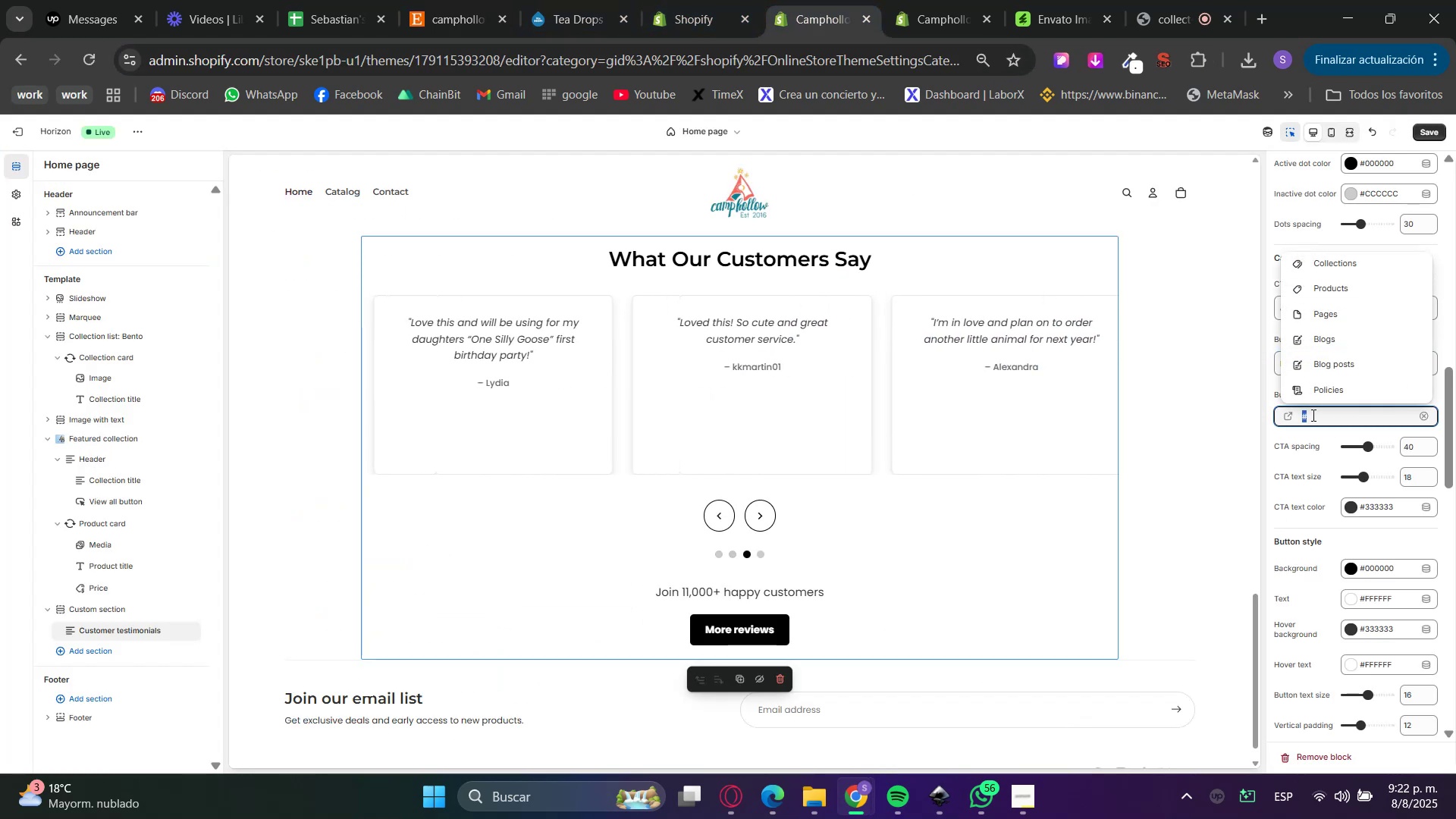 
key(Control+V)
 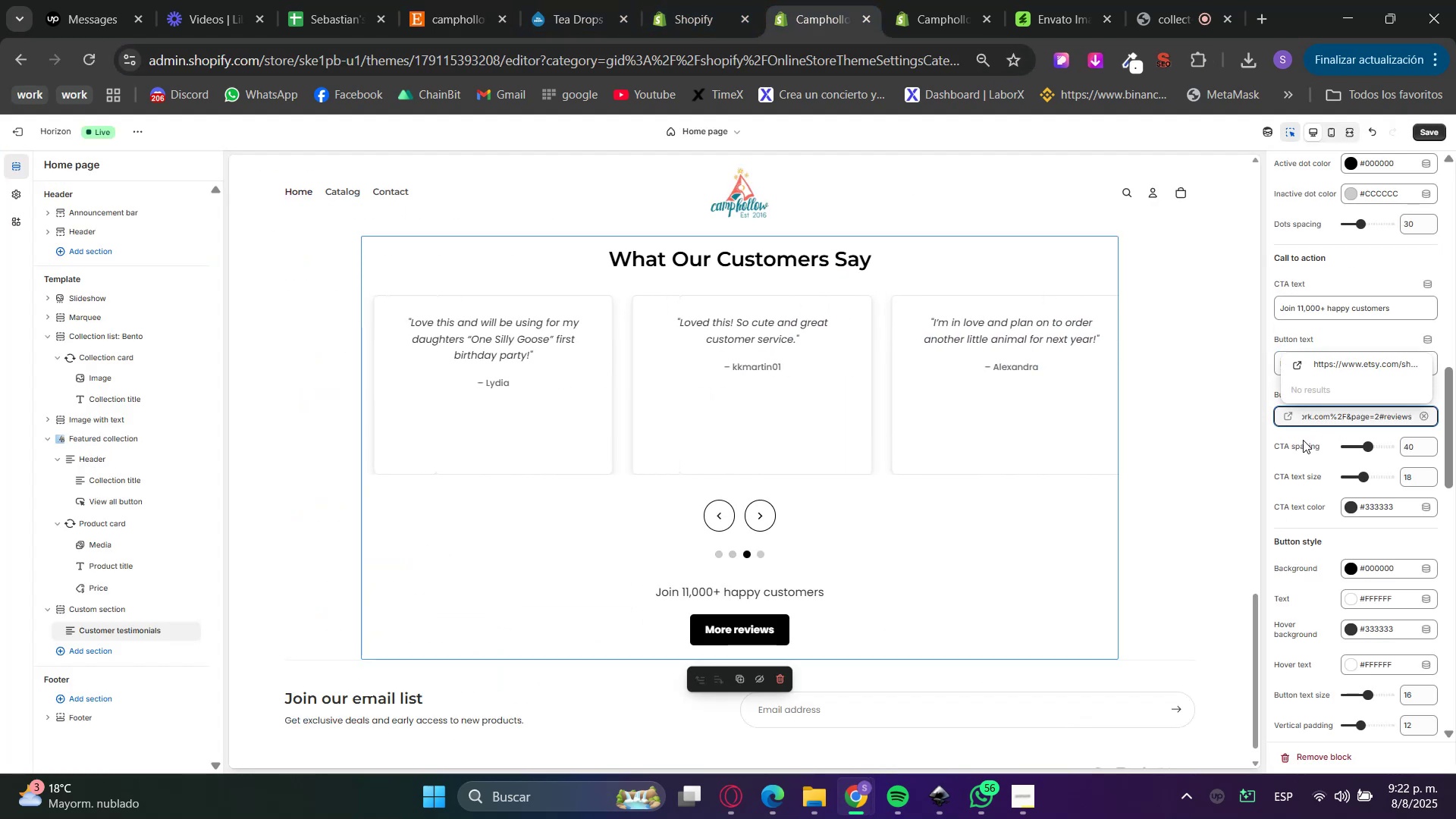 
left_click([1354, 368])
 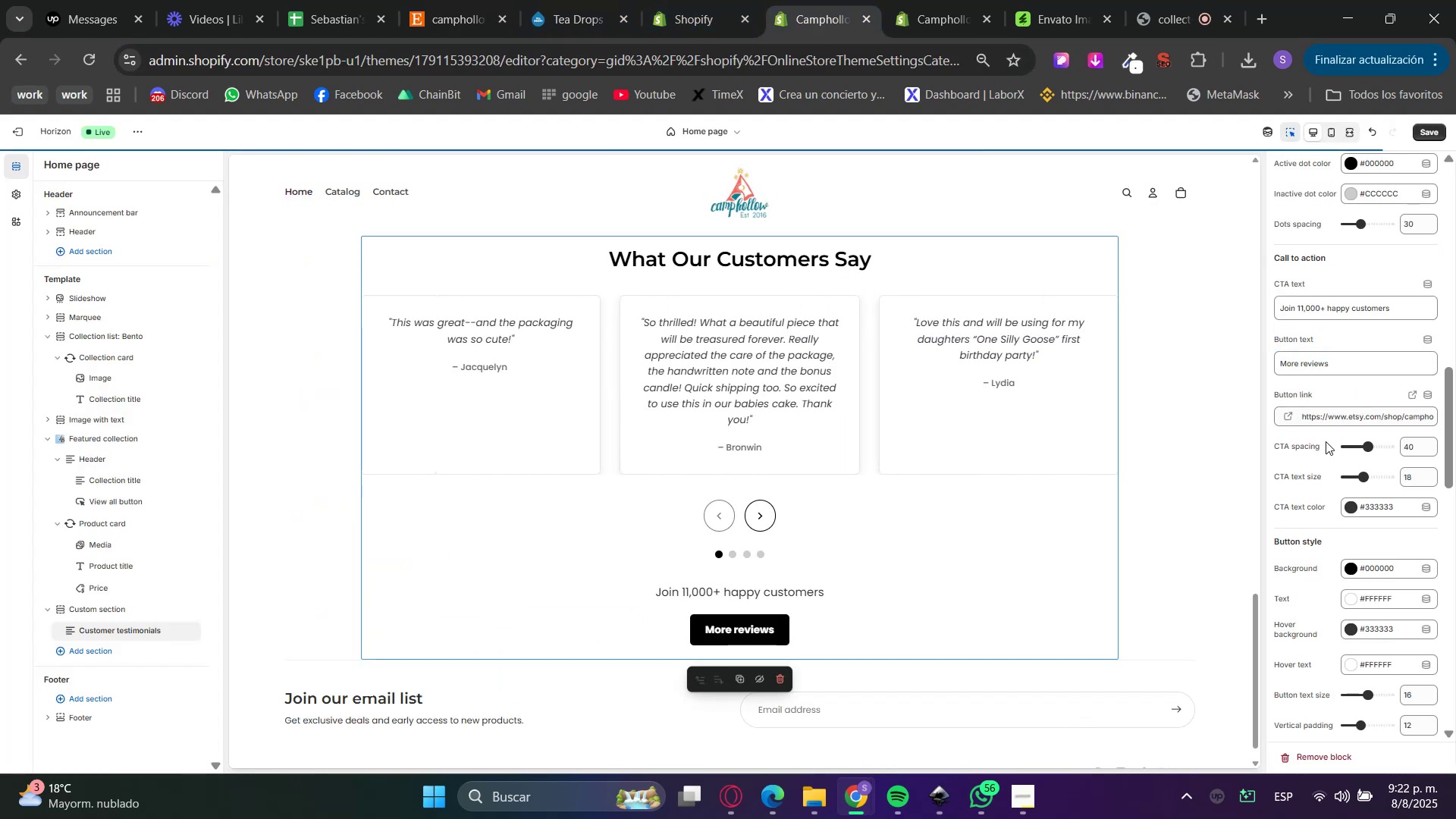 
left_click([1318, 439])
 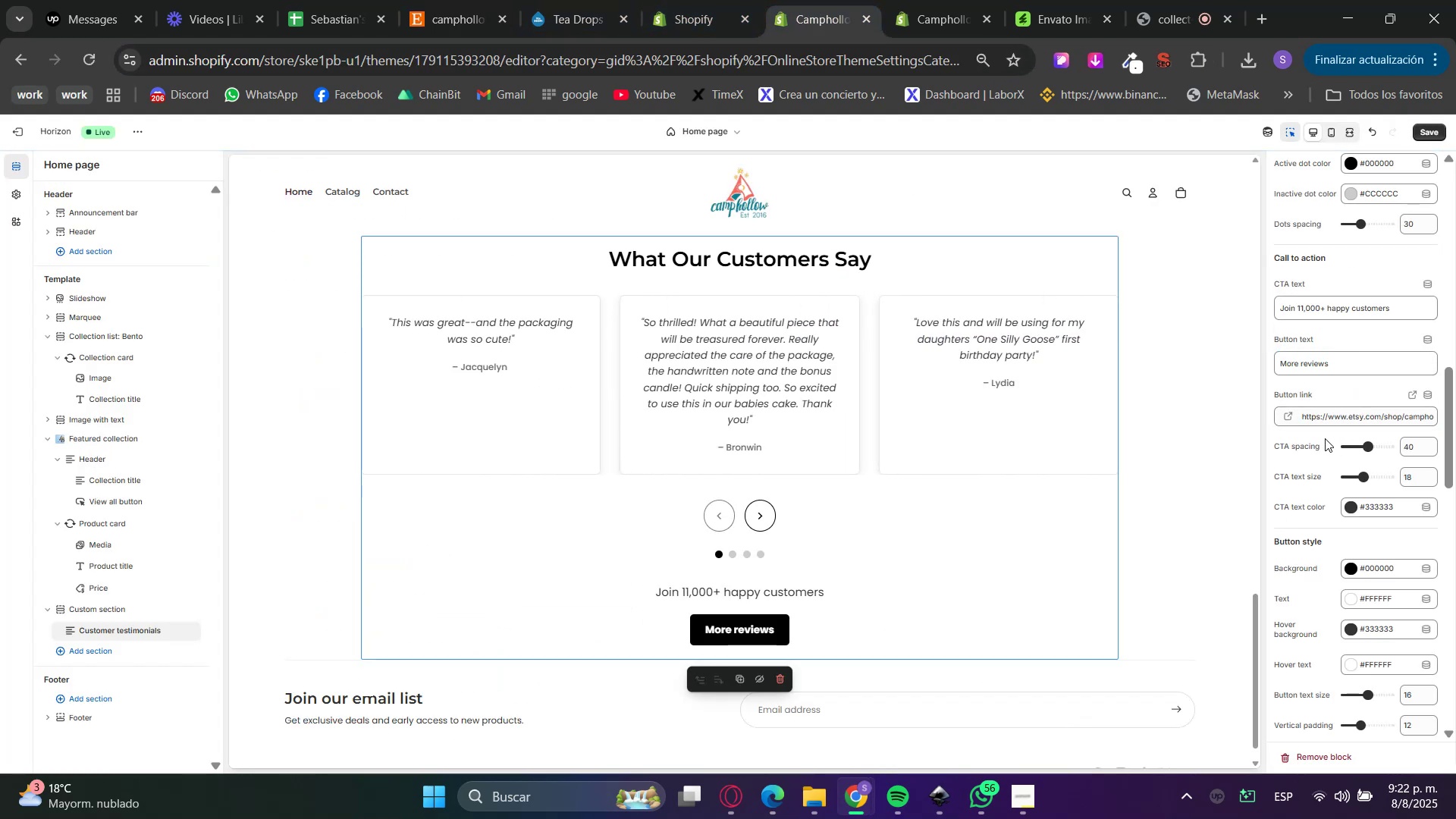 
mouse_move([1414, 401])
 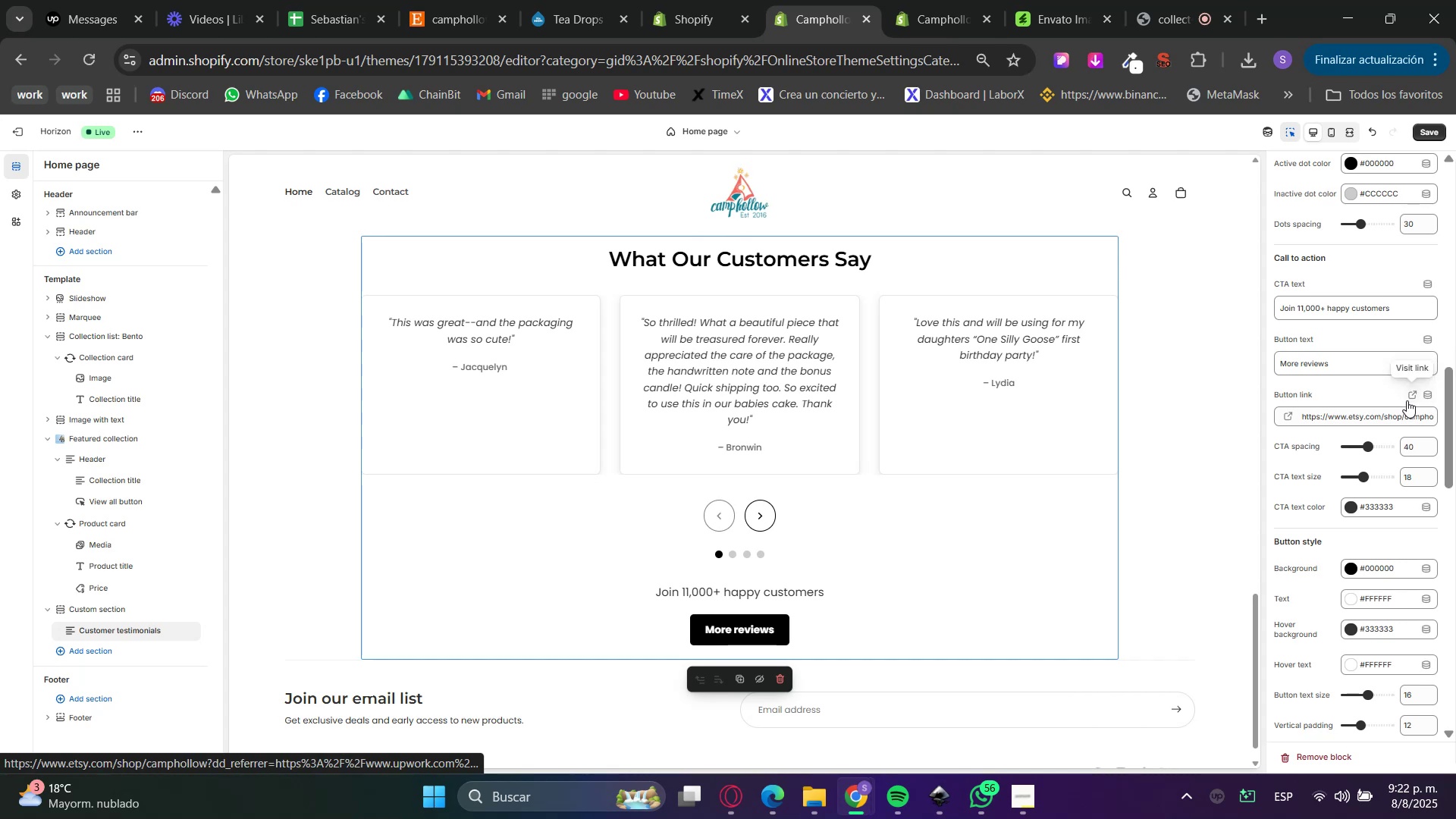 
mouse_move([1398, 403])
 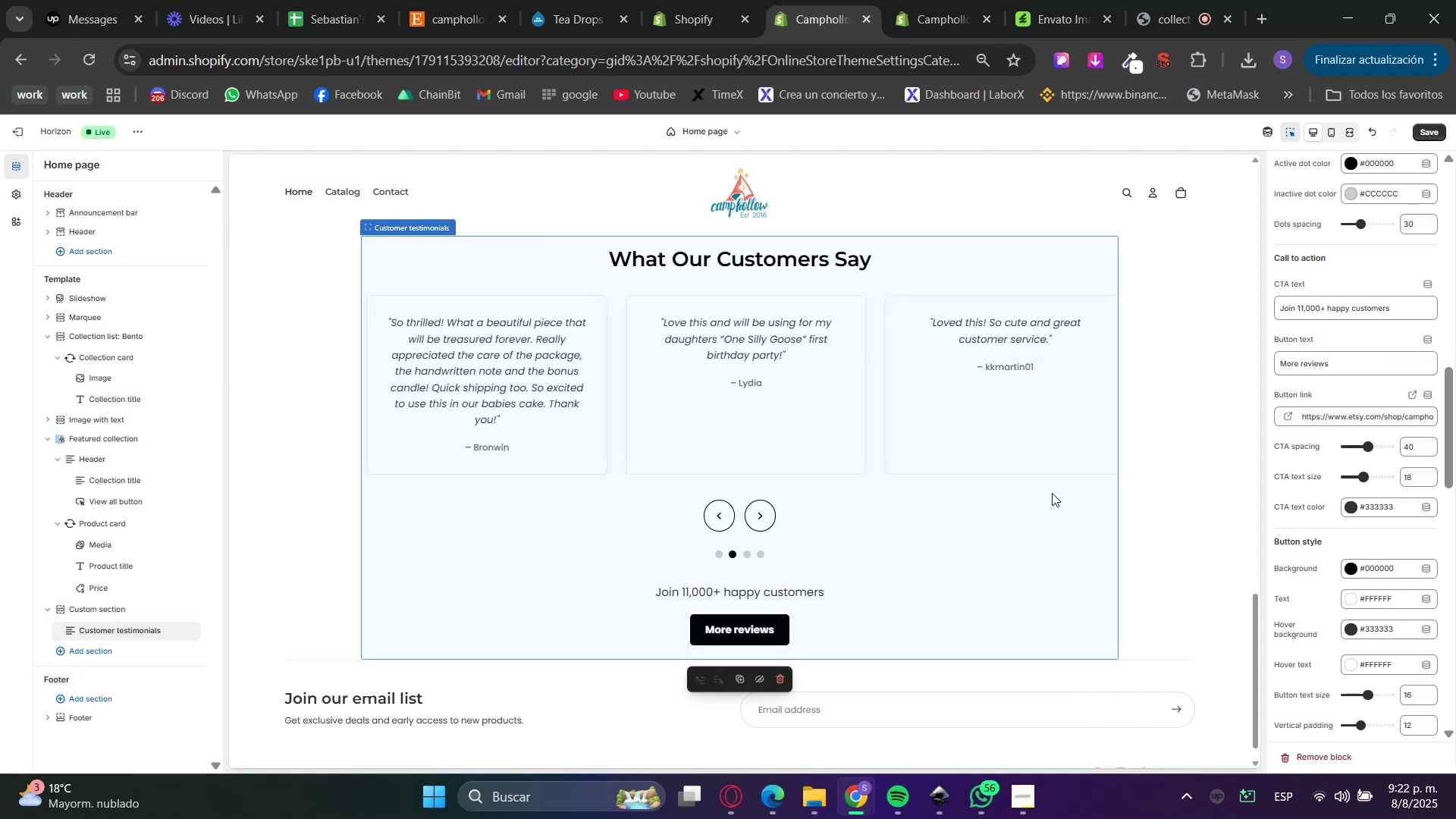 
scroll: coordinate [1131, 482], scroll_direction: up, amount: 5.0
 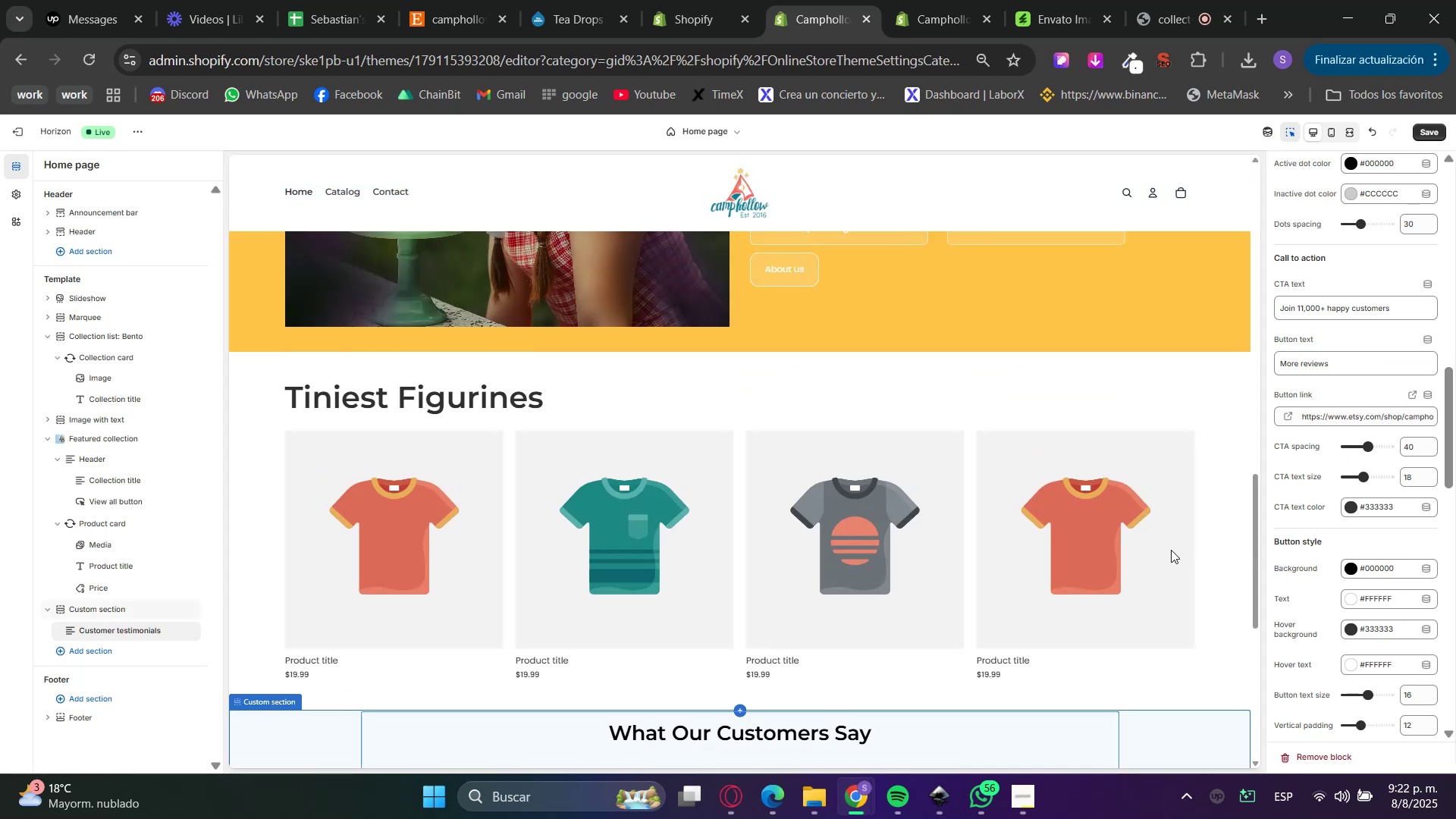 
scroll: coordinate [1164, 584], scroll_direction: down, amount: 3.0
 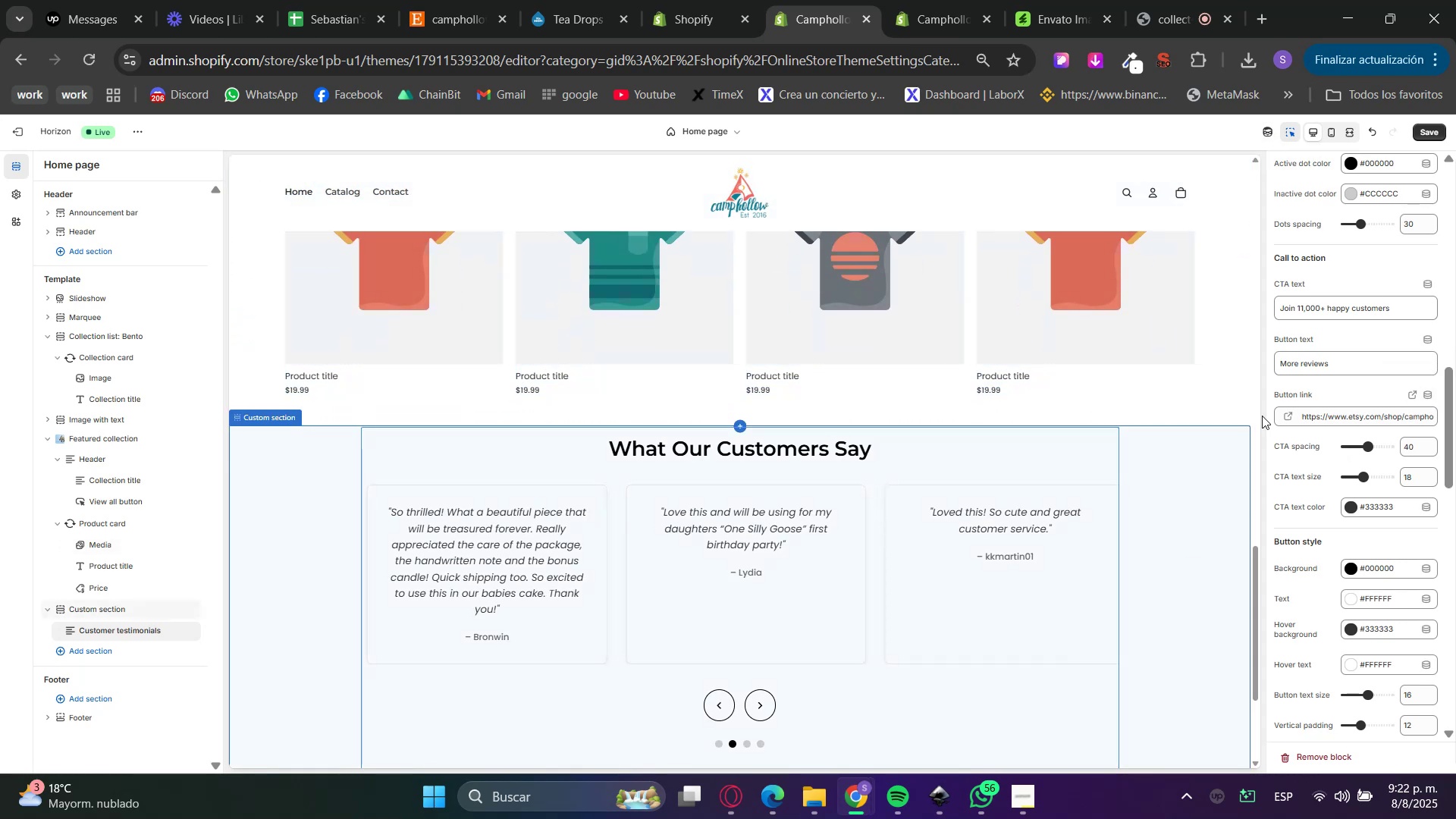 
scroll: coordinate [1373, 331], scroll_direction: up, amount: 10.0
 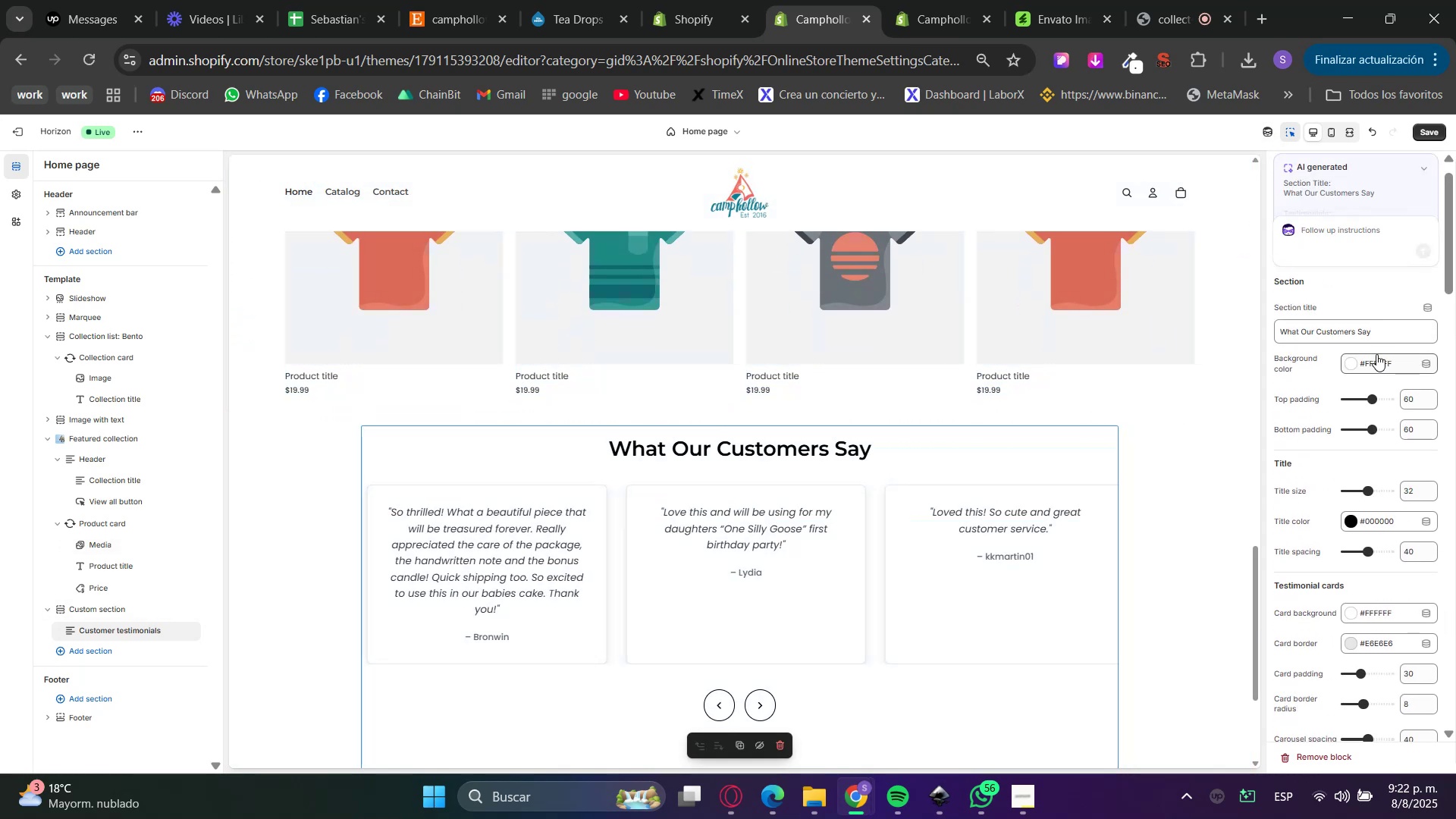 
scroll: coordinate [1369, 457], scroll_direction: down, amount: 14.0
 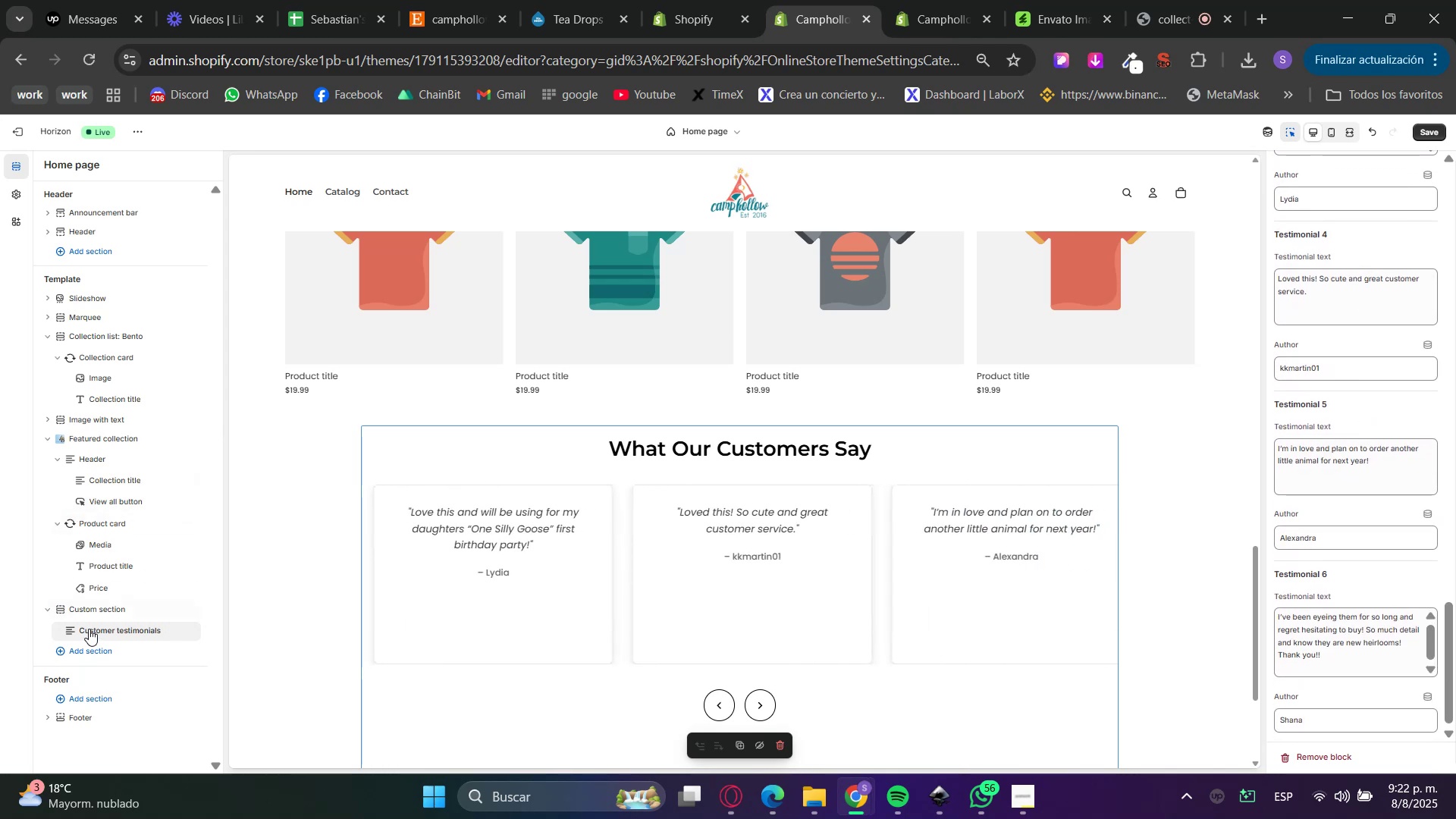 
left_click([77, 613])
 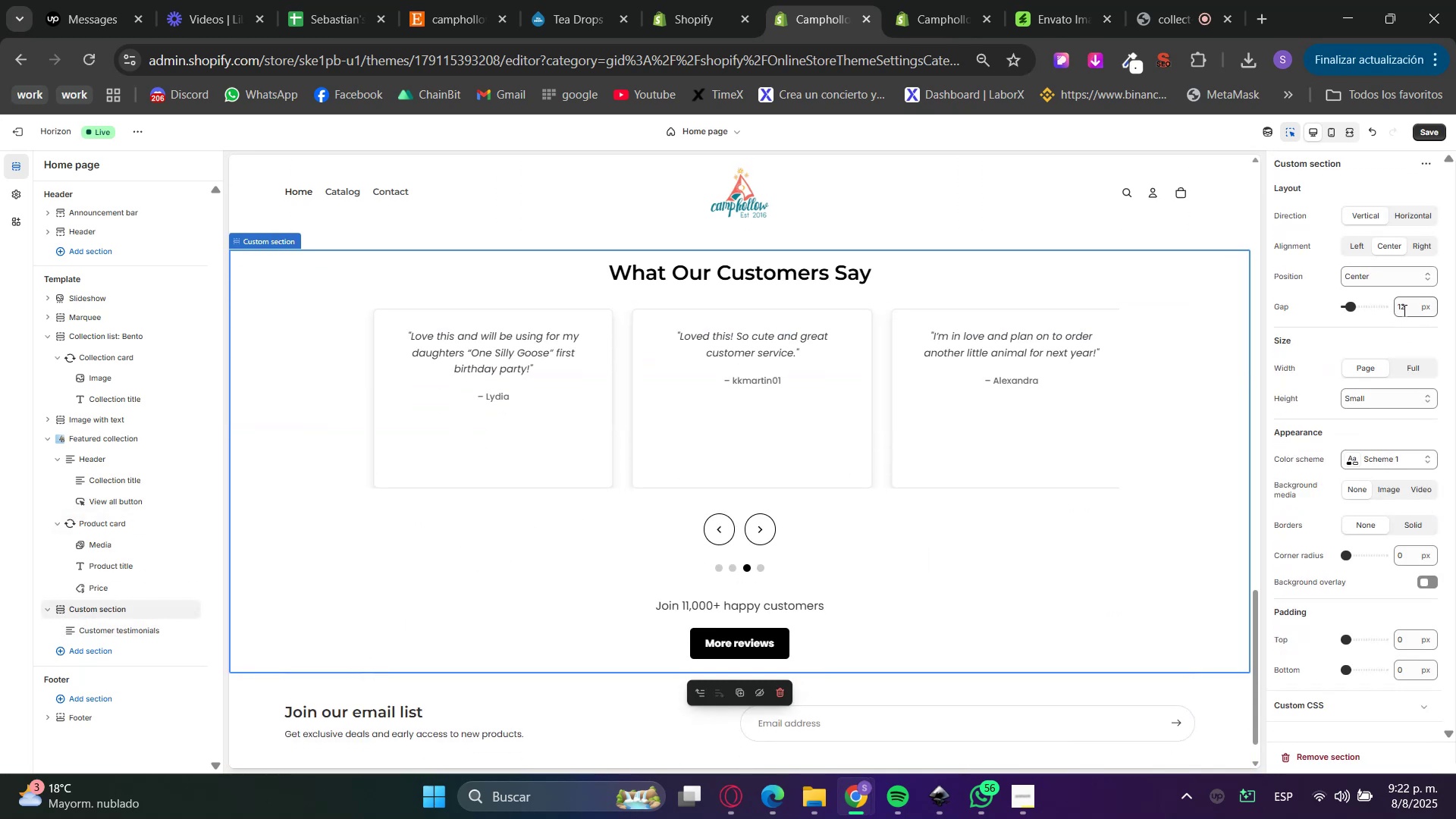 
left_click([1404, 210])
 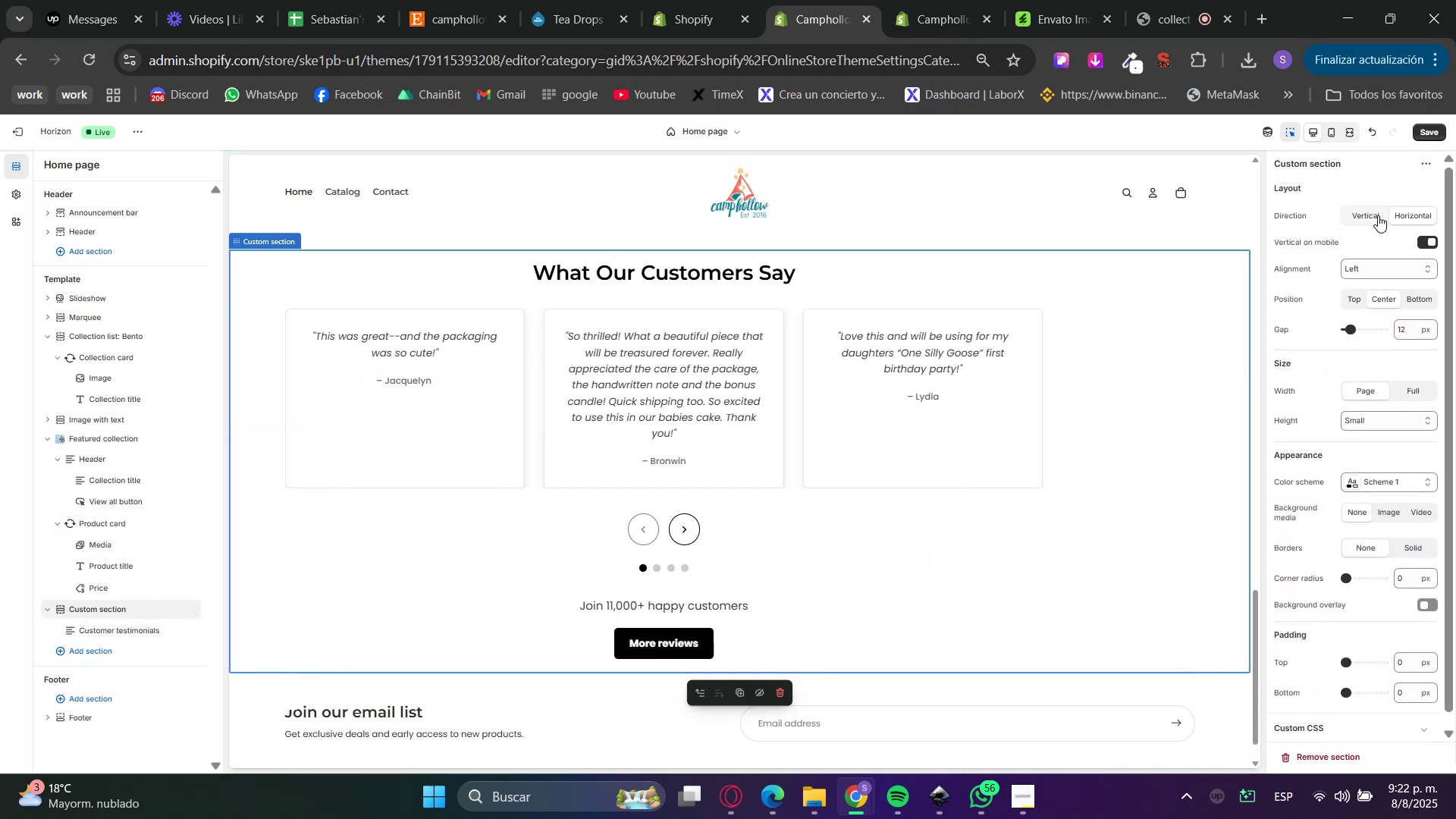 
left_click([1378, 215])
 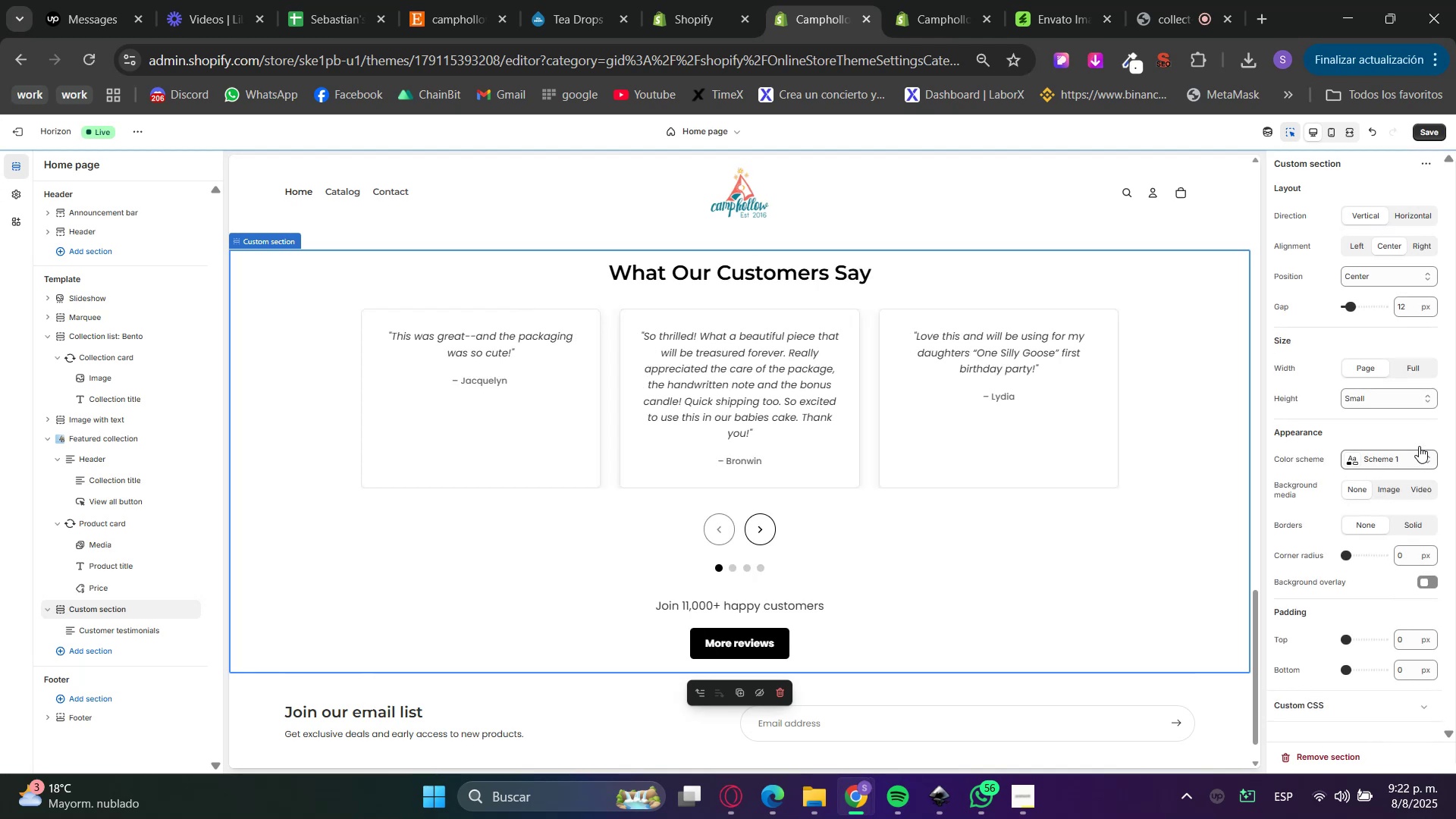 
left_click([1407, 369])
 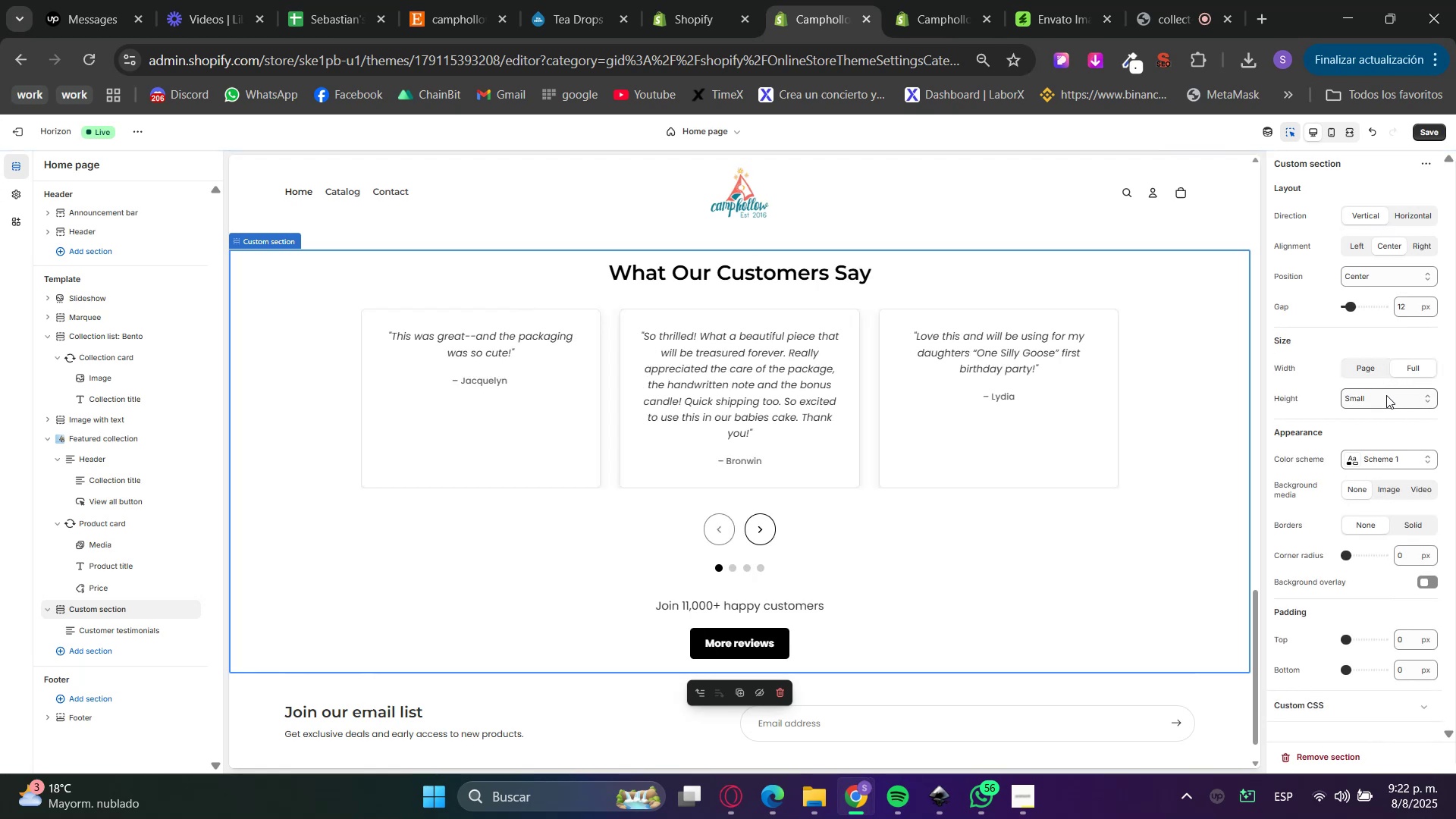 
scroll: coordinate [1232, 458], scroll_direction: up, amount: 2.0
 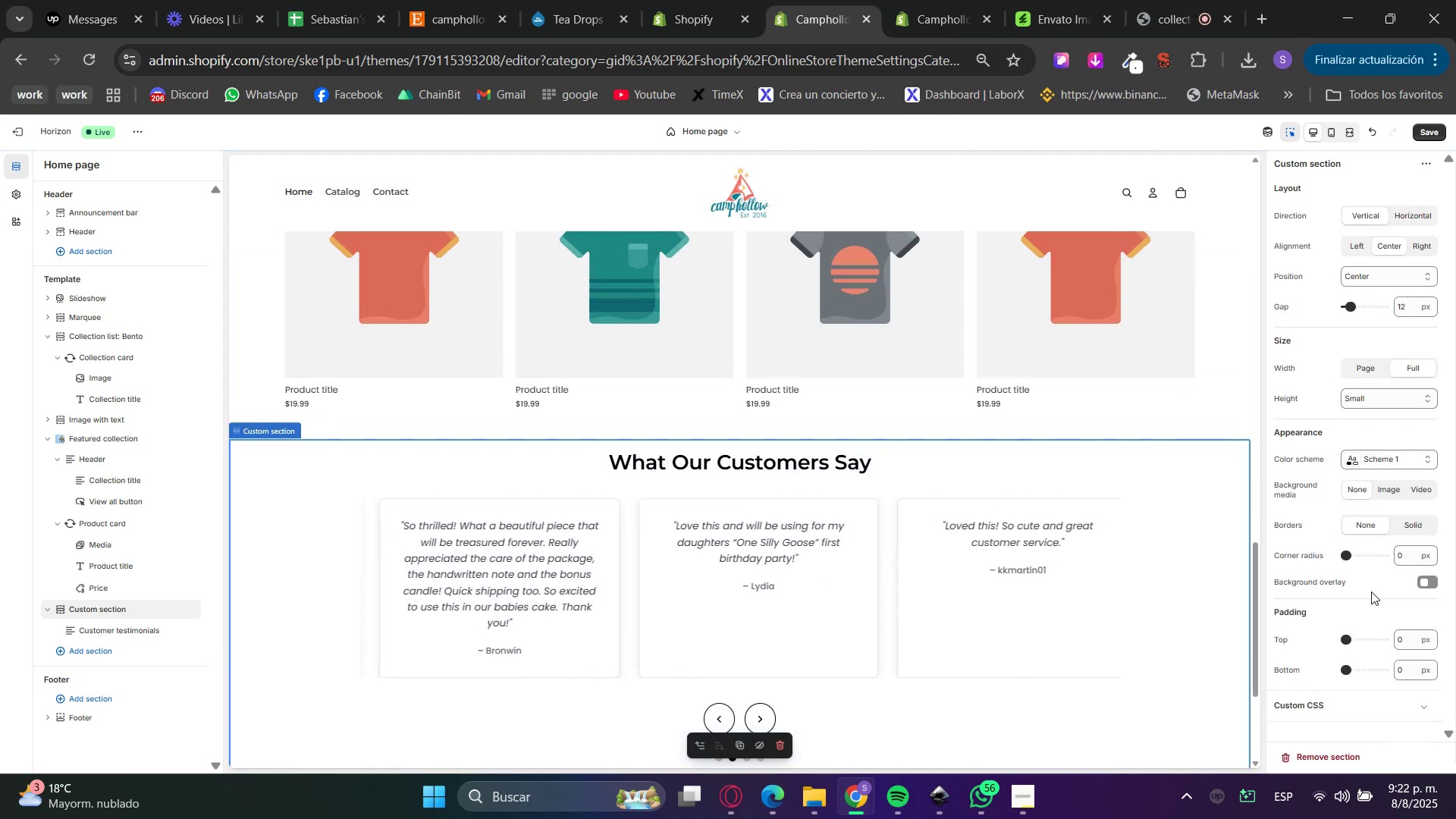 
left_click([126, 628])
 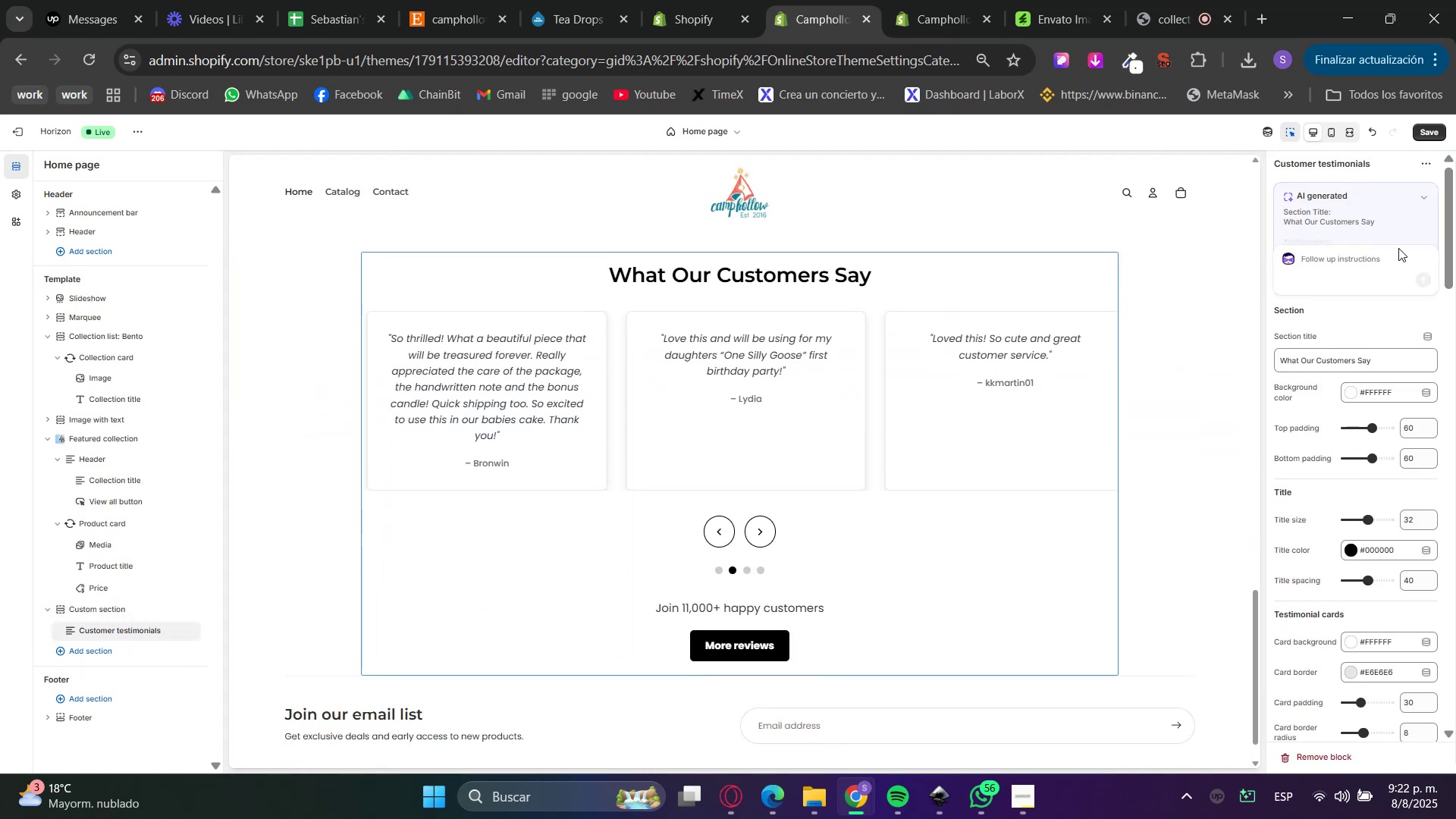 
left_click([1355, 256])
 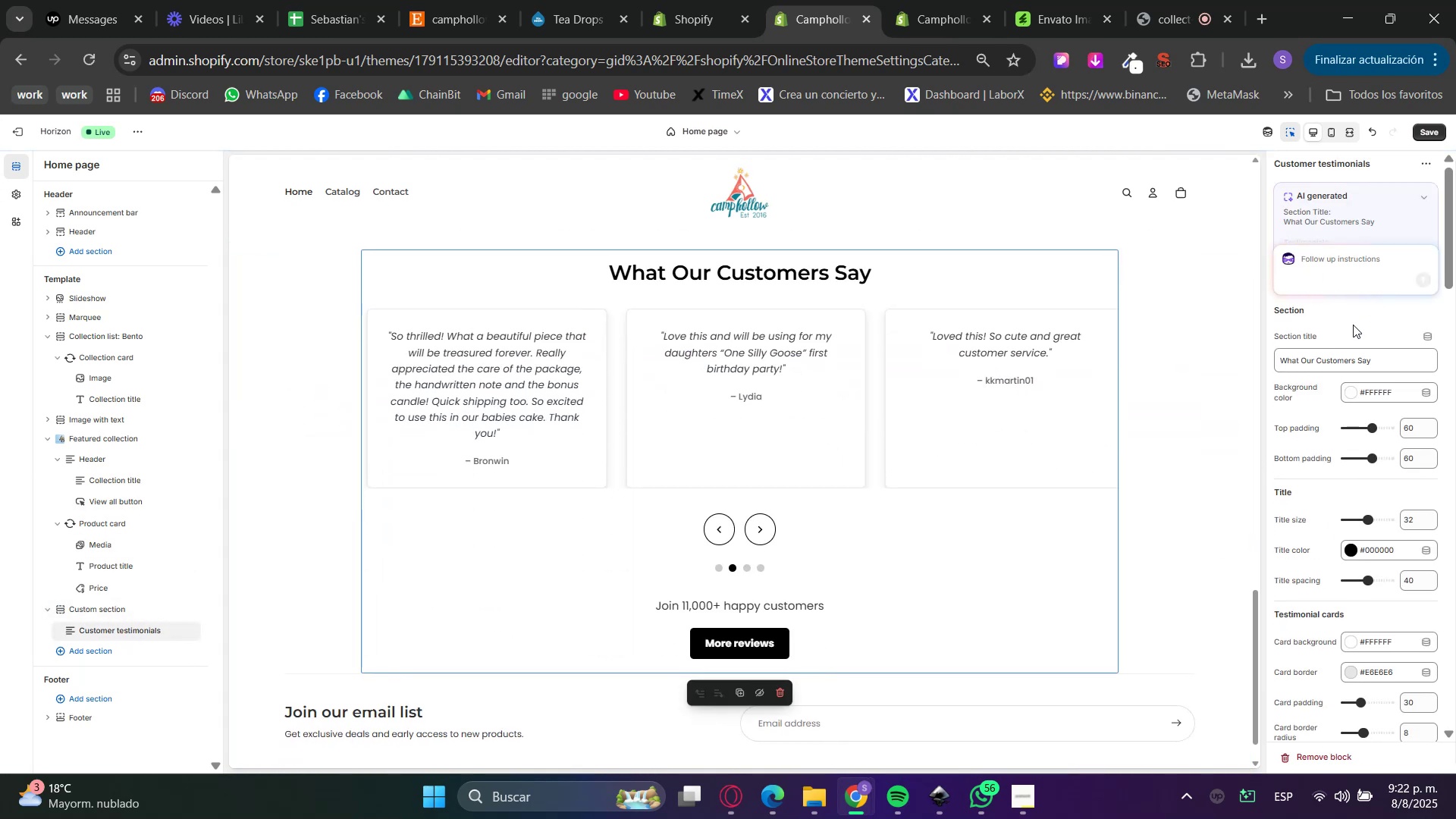 
scroll: coordinate [1207, 453], scroll_direction: up, amount: 1.0
 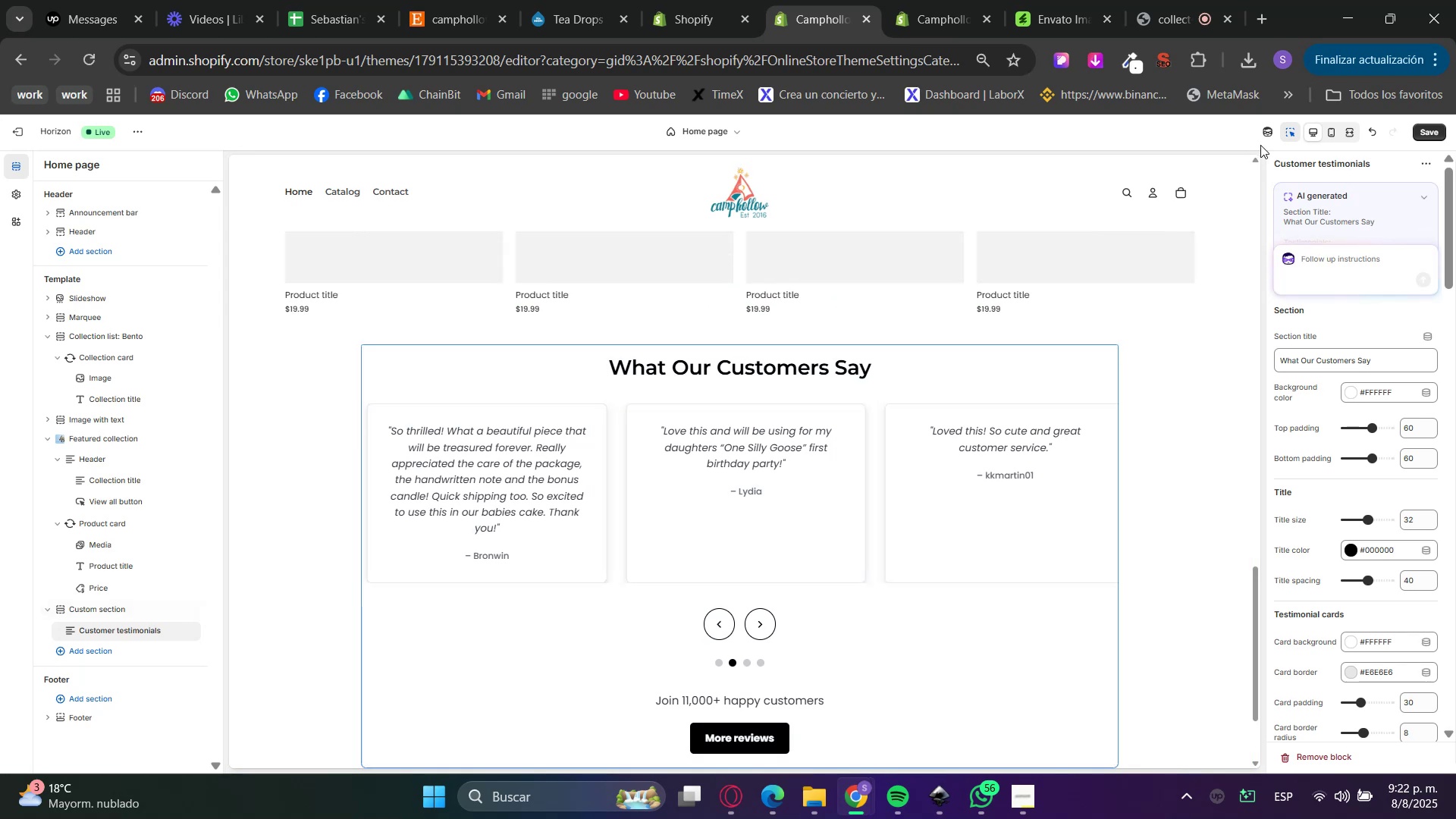 
left_click([1292, 136])
 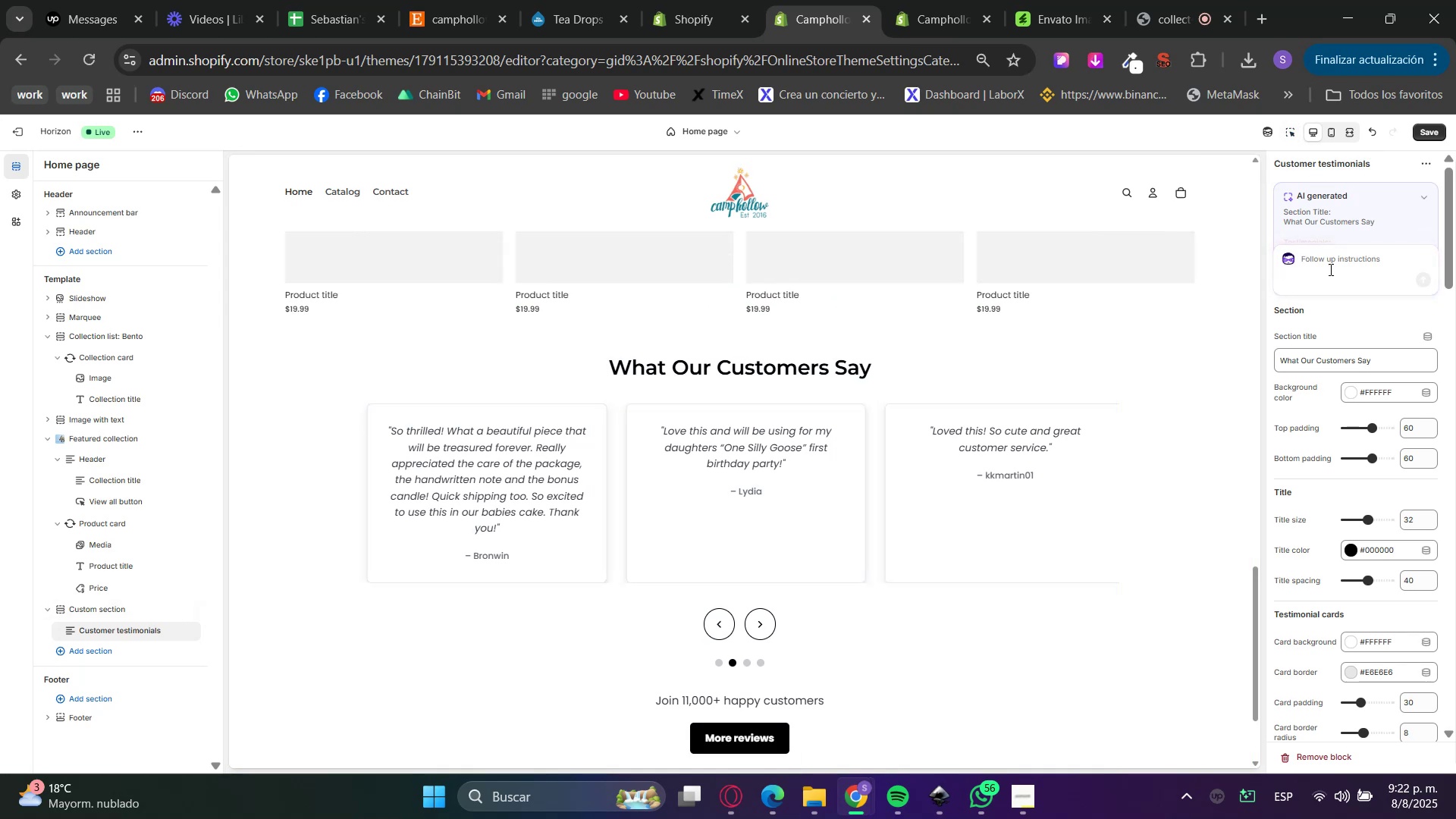 
left_click([1348, 258])
 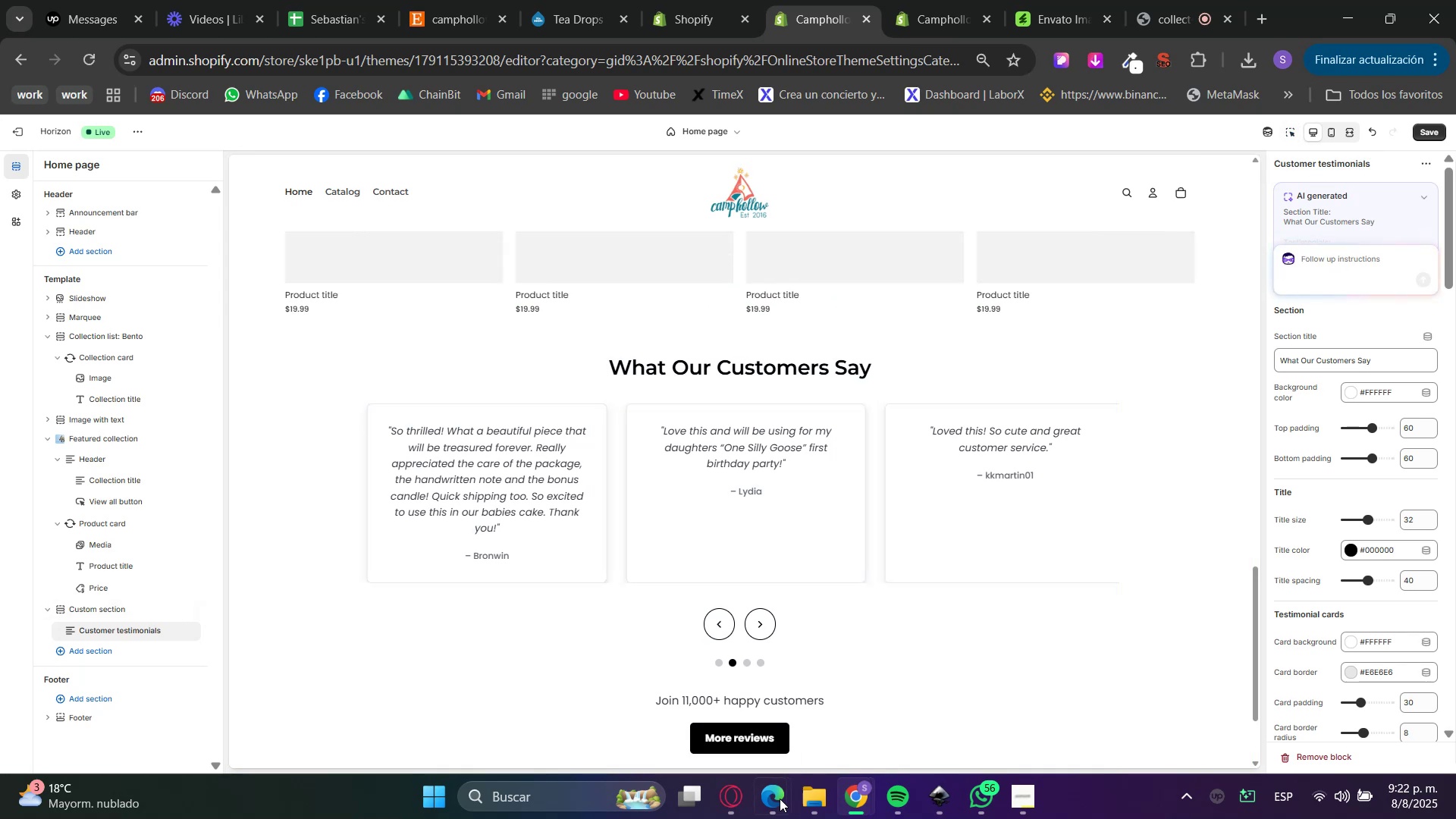 
left_click([734, 805])
 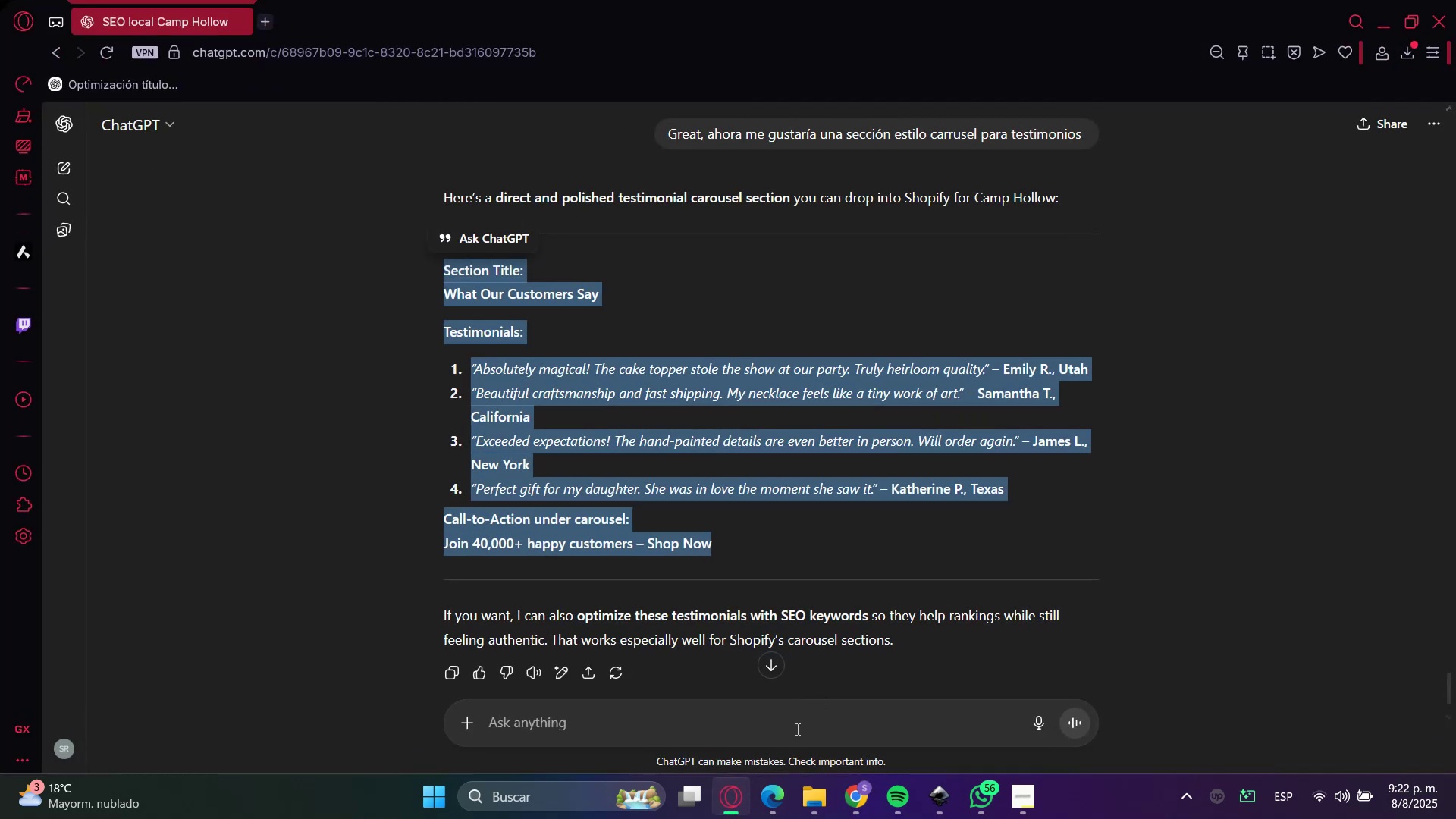 
type(Necesito que la IA de shopify me exteinda la secci;on a )
key(Backspace)
type(l max-width de la tienda y a`ada una )
key(Backspace)
key(Backspace)
type( apartado para las entre)
key(Backspace)
key(Backspace)
key(Backspace)
key(Backspace)
type(strellas por cada review)
 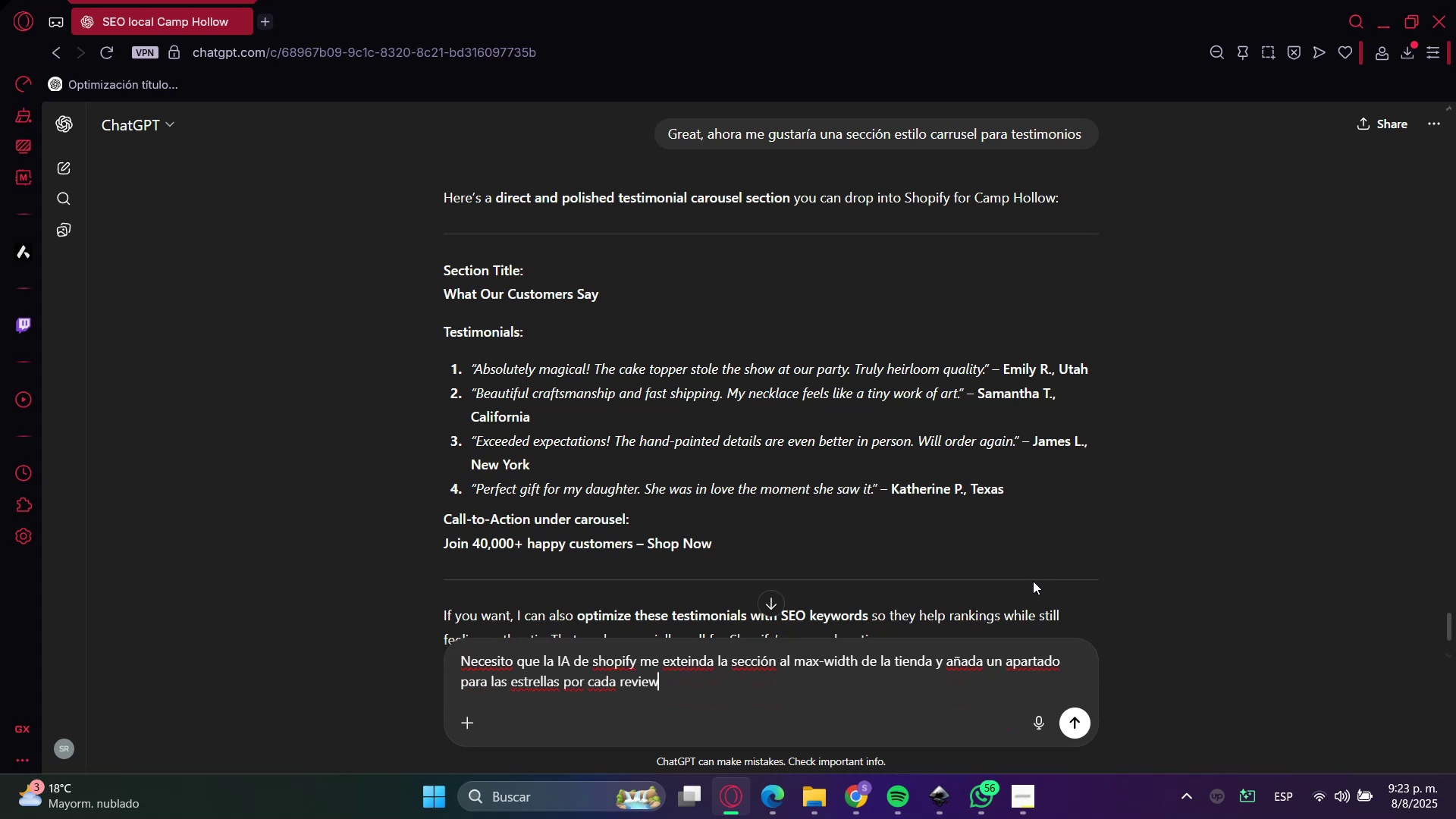 
key(Enter)
 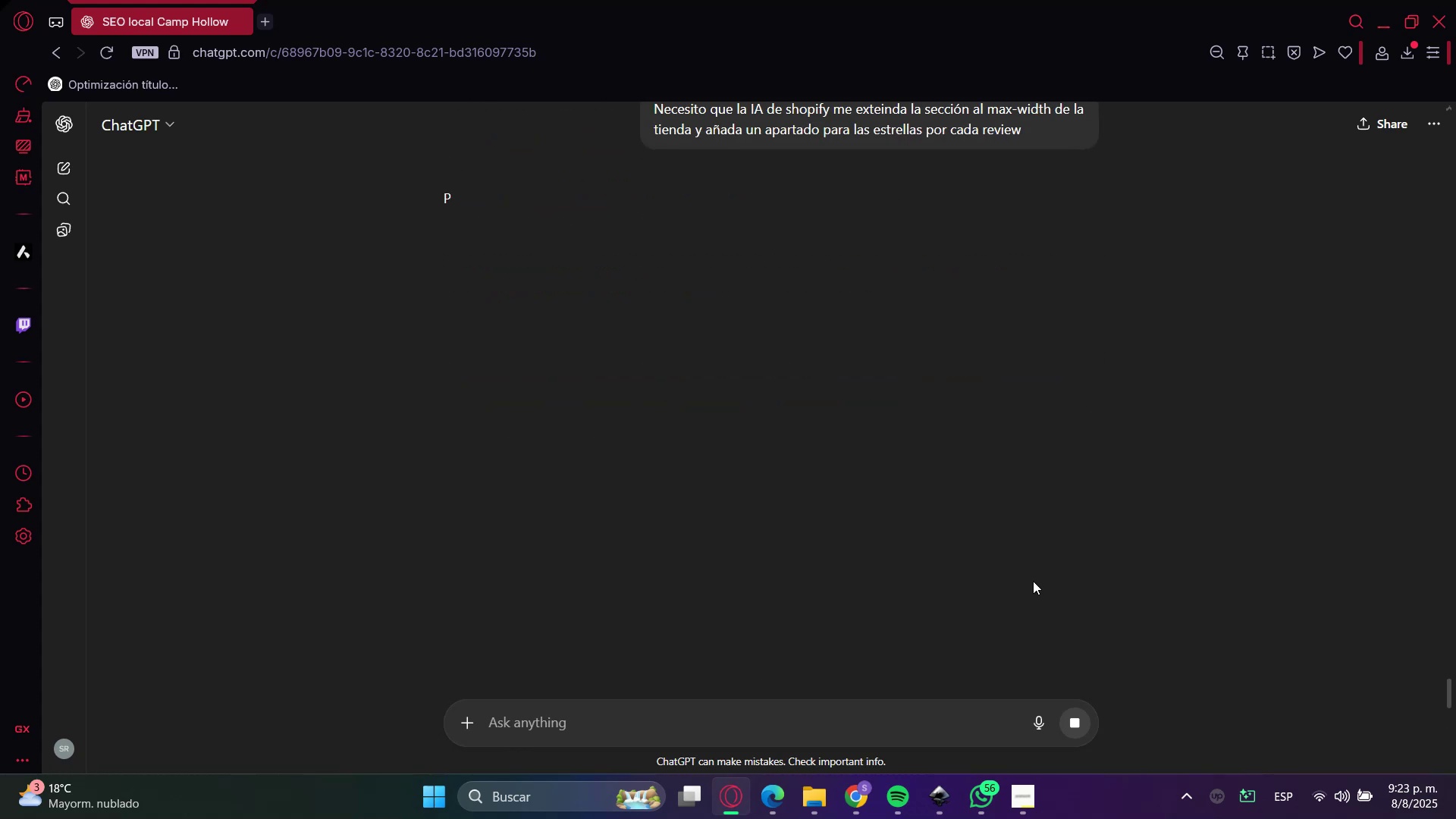 
left_click([512, 394])
 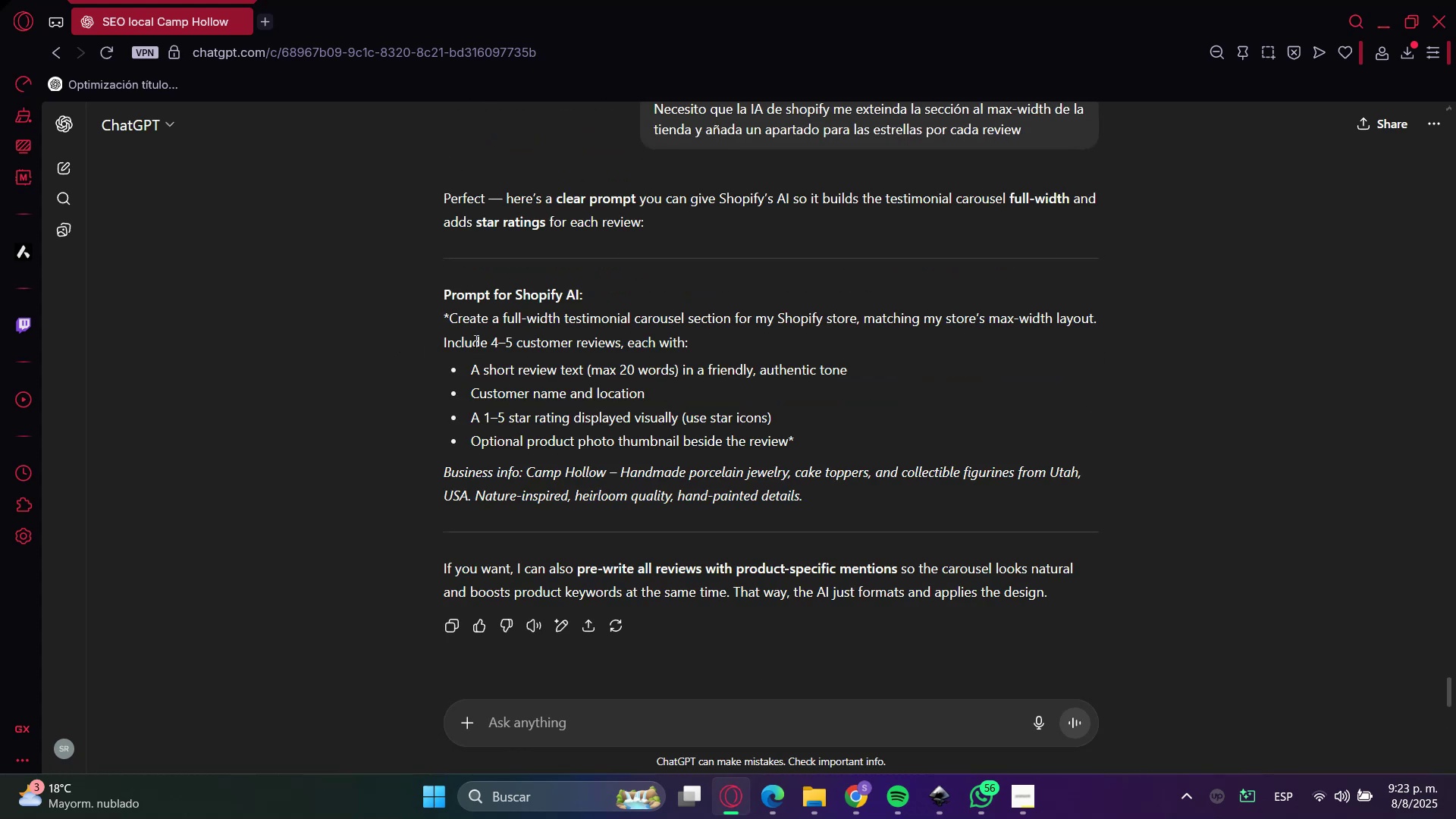 
double_click([451, 315])
 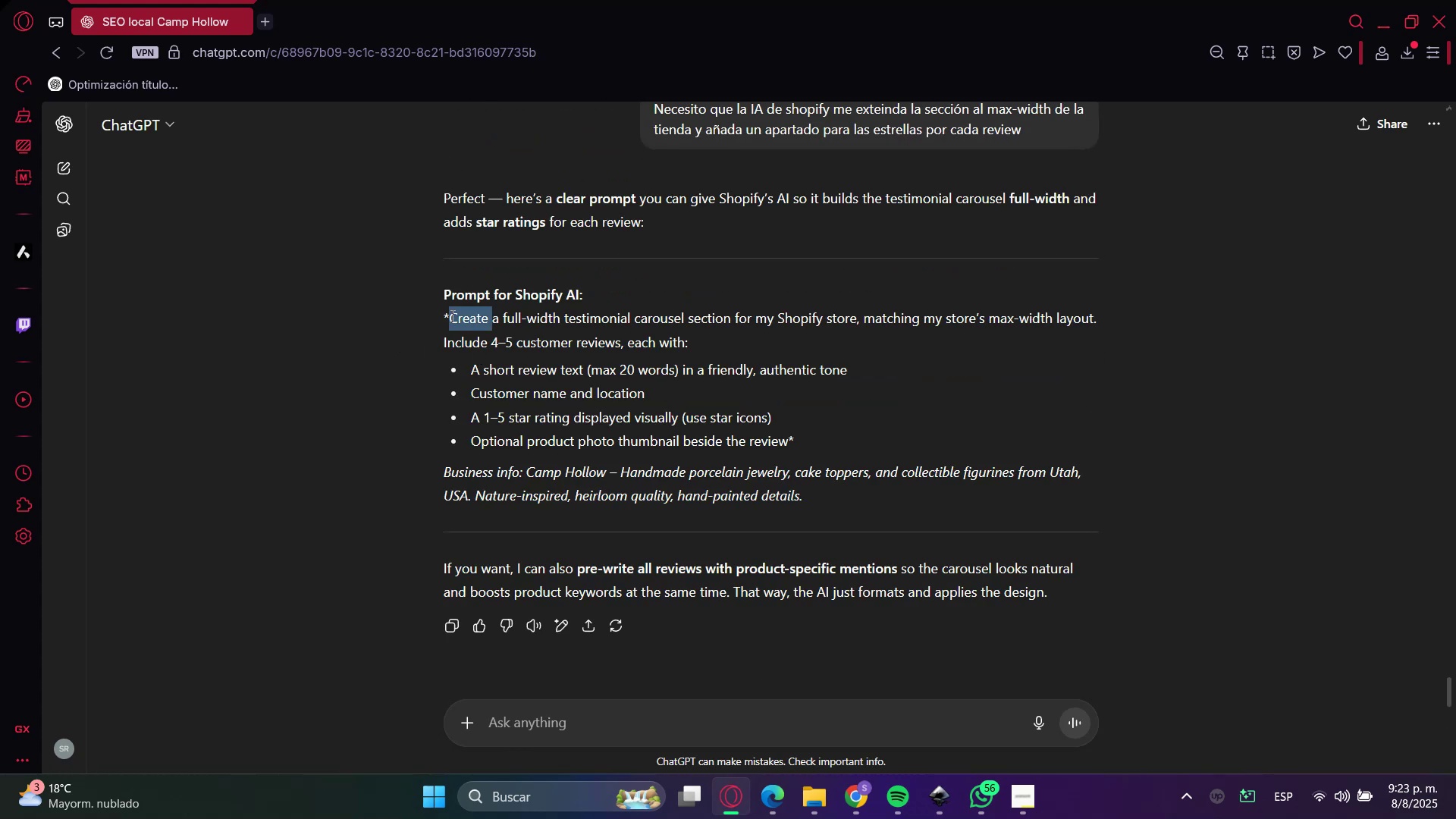 
left_click_drag(start_coordinate=[451, 315], to_coordinate=[484, 481])
 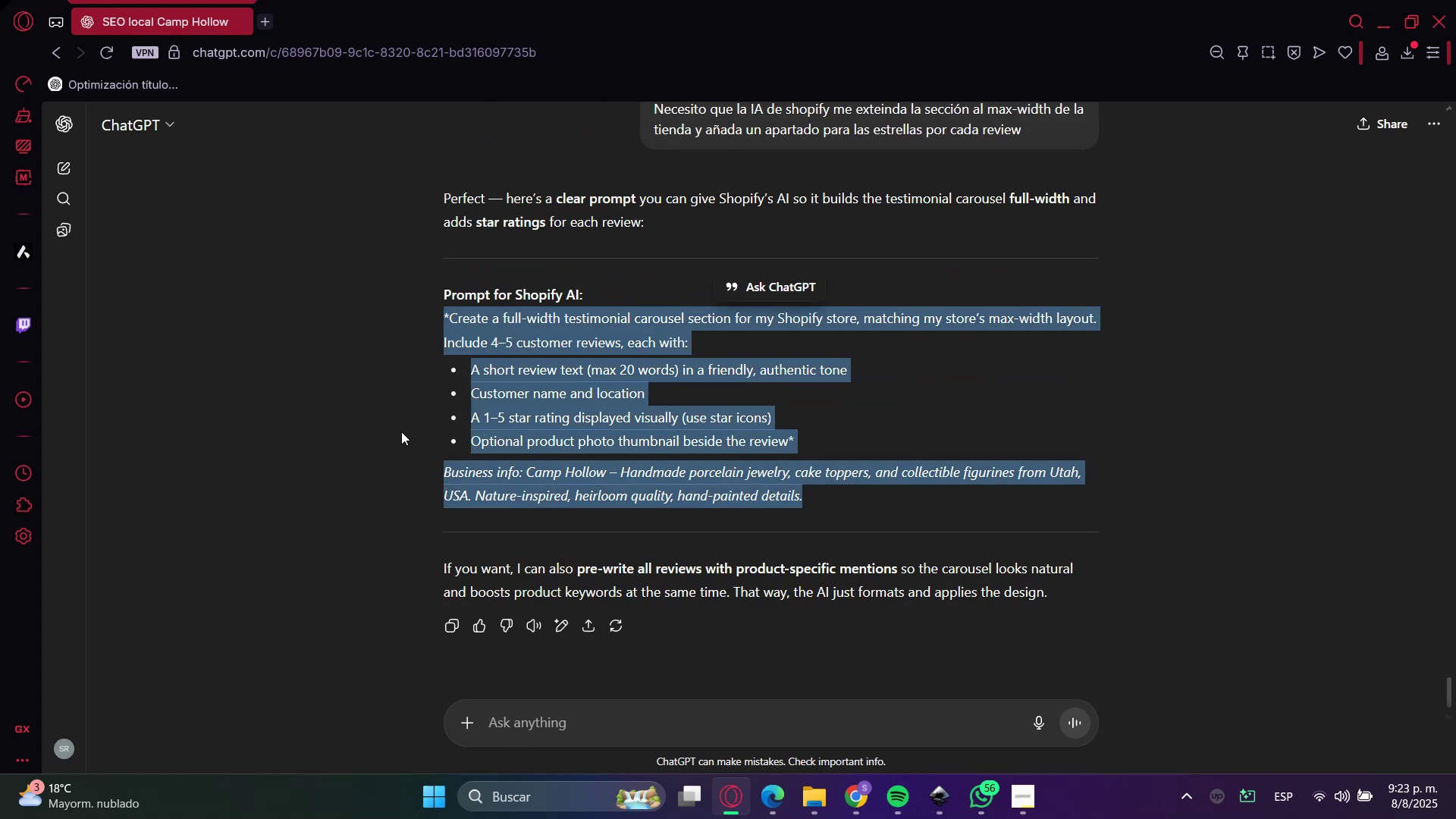 
key(Control+C)
 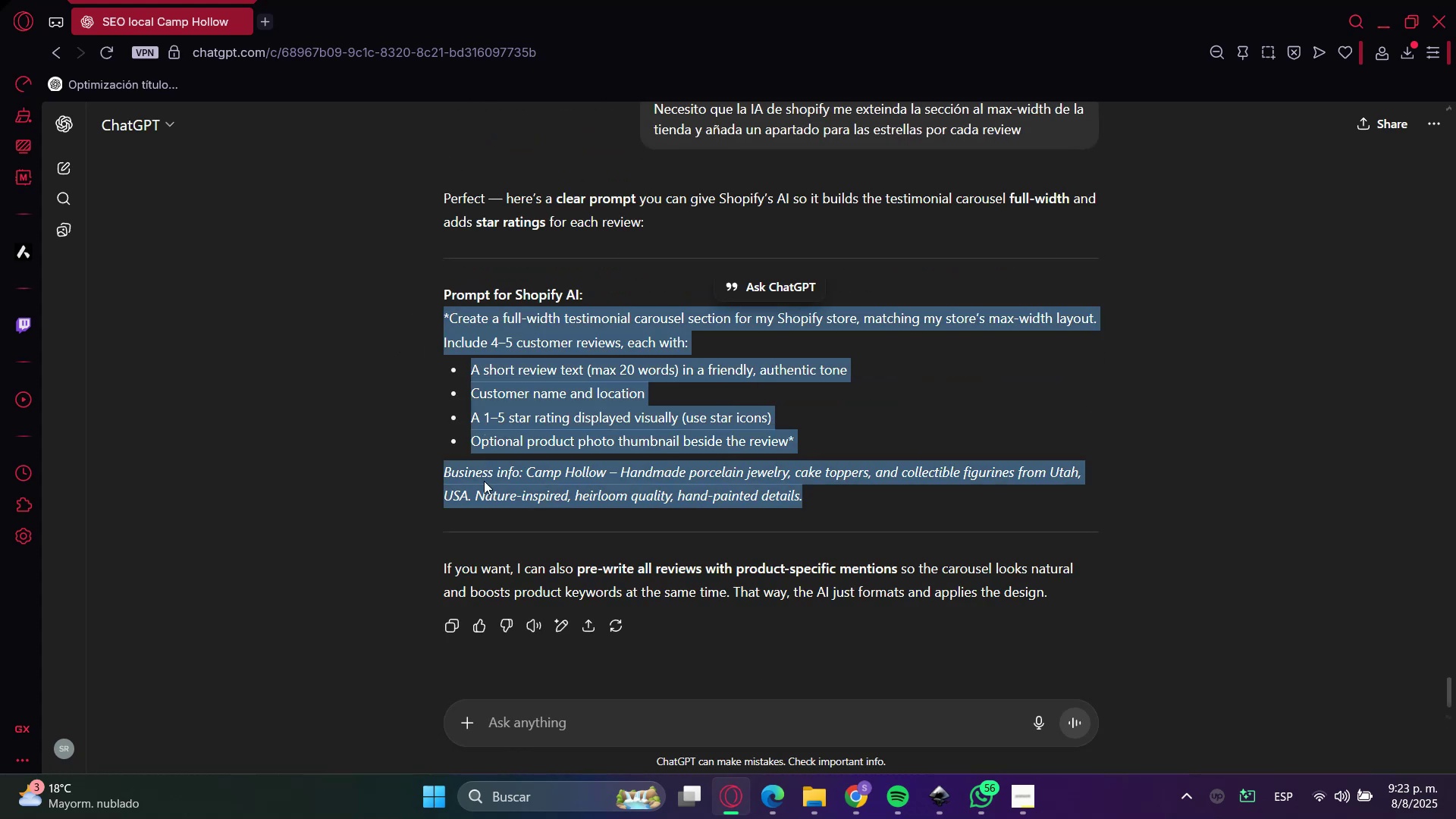 
key(Control+C)
 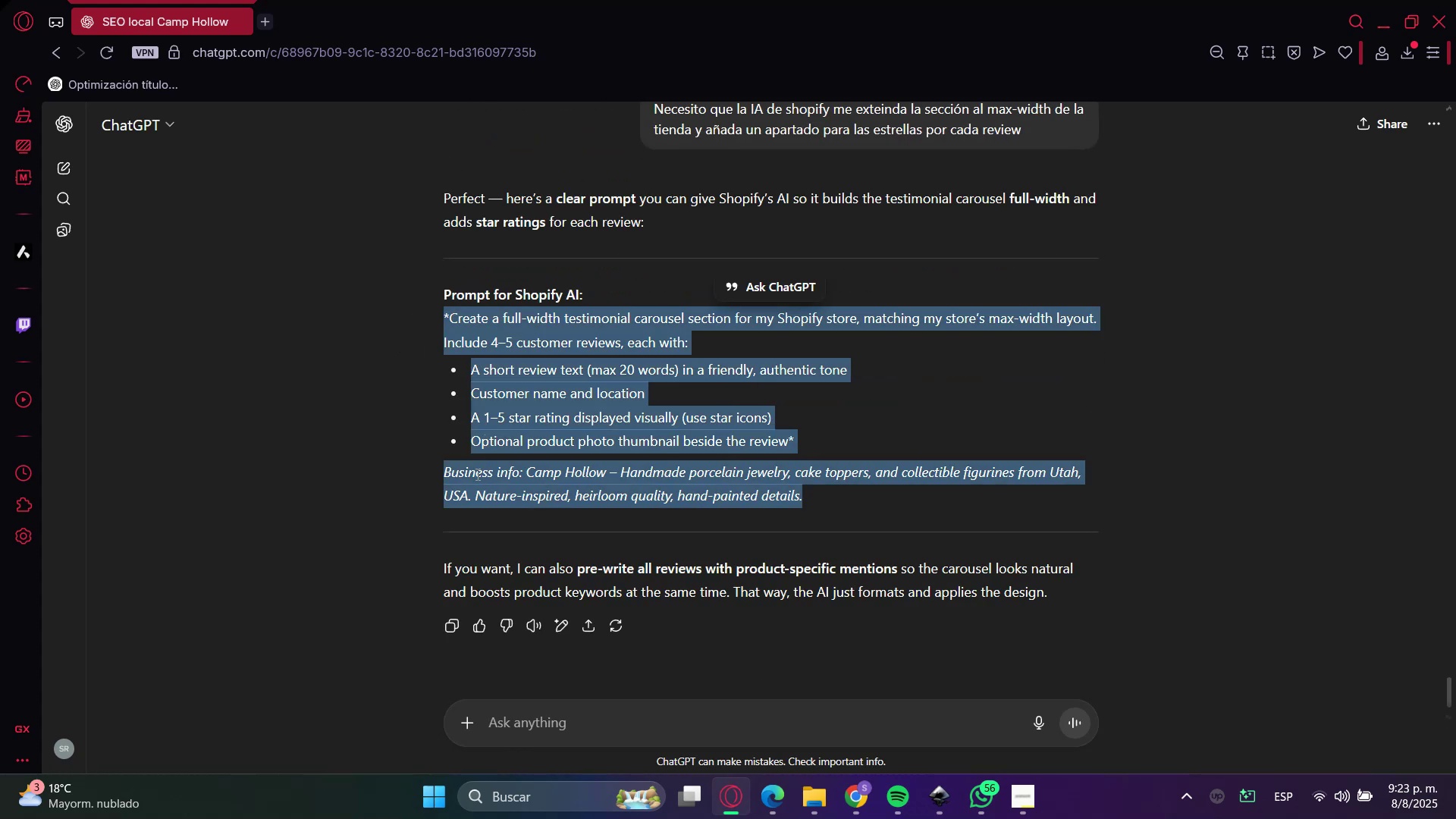 
key(Control+C)
 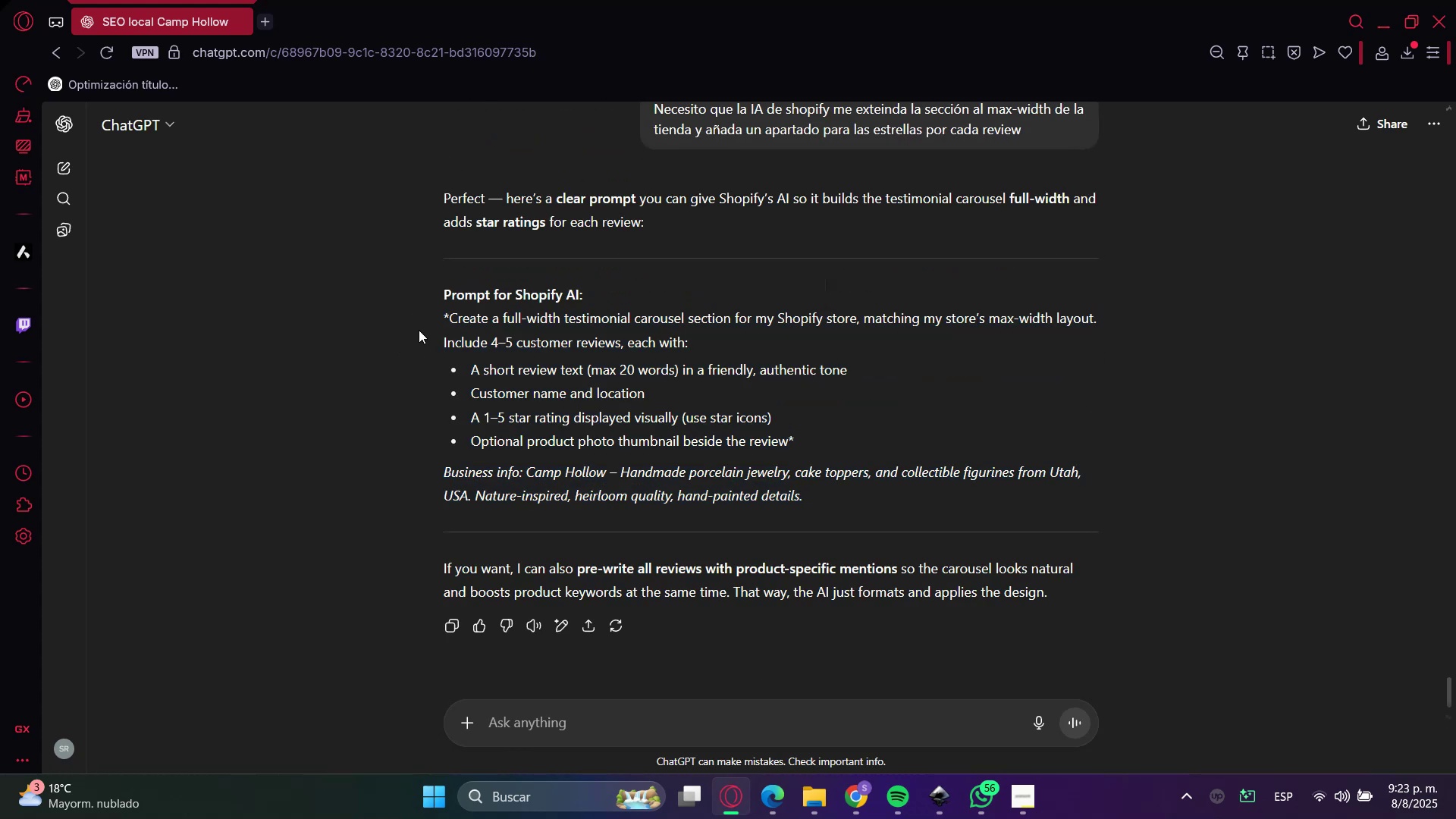 
double_click([457, 286])
 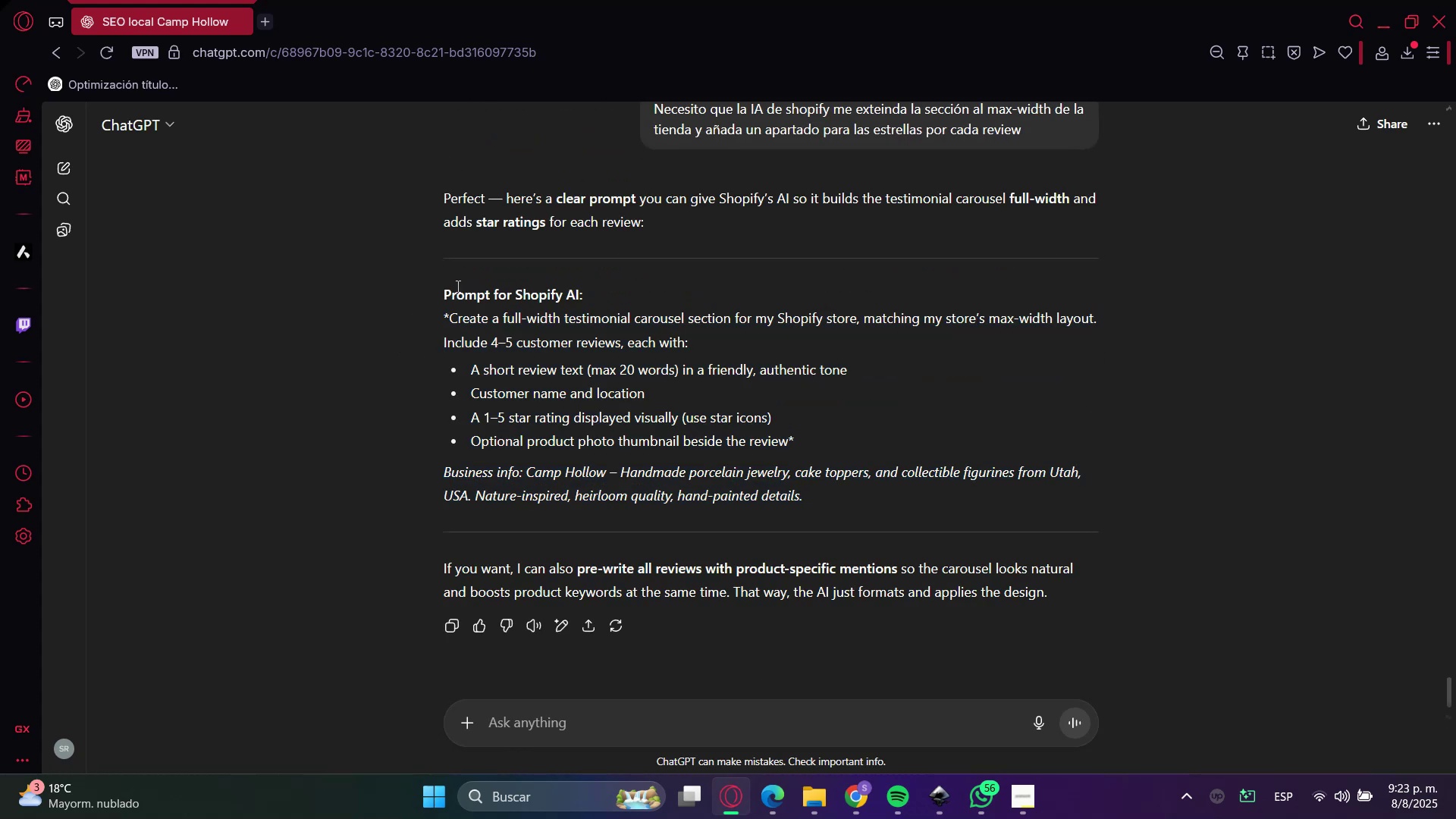 
triple_click([457, 286])
 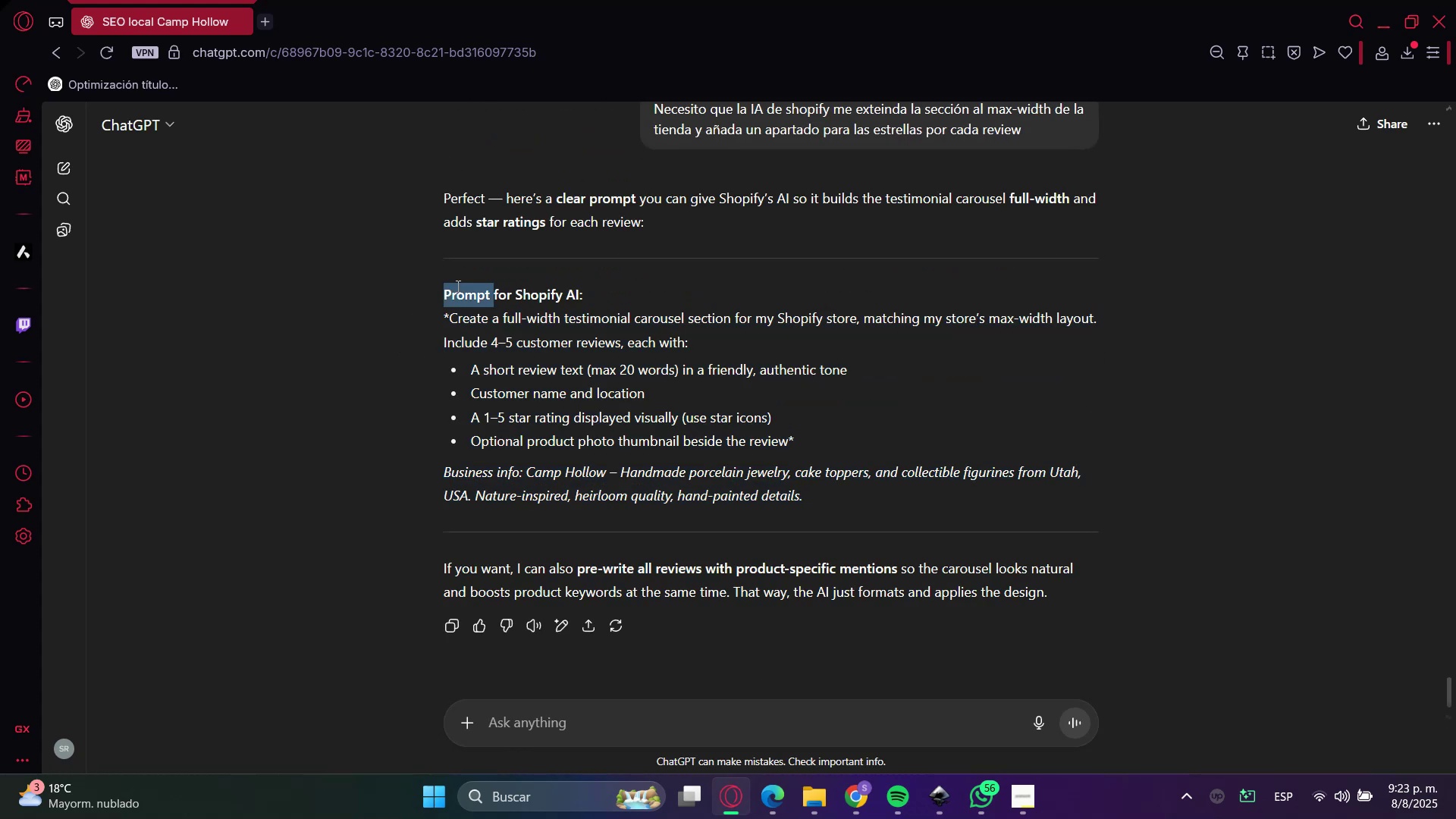 
left_click_drag(start_coordinate=[457, 286], to_coordinate=[488, 487])
 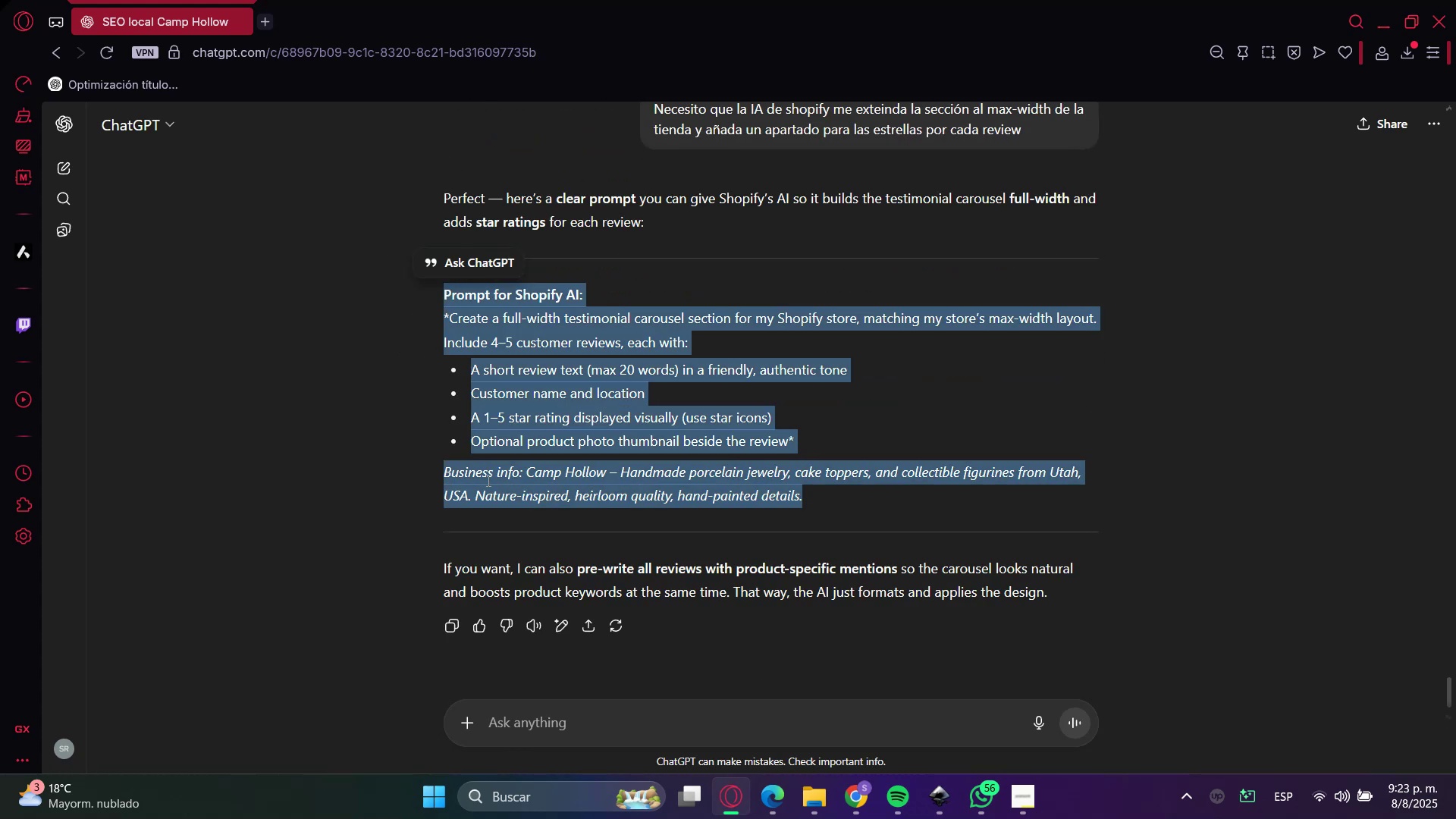 
key(Control+C)
 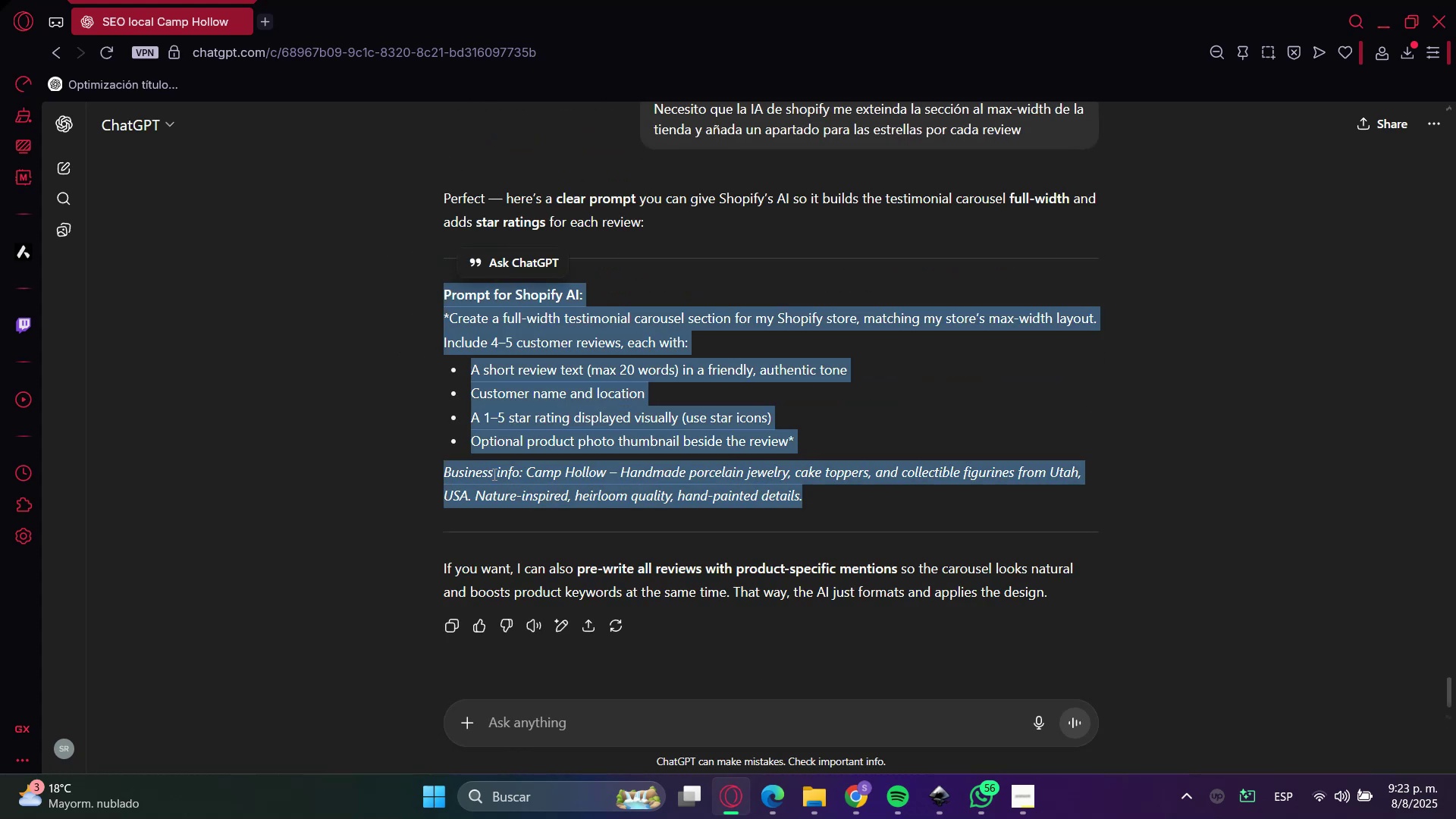 
key(Control+C)
 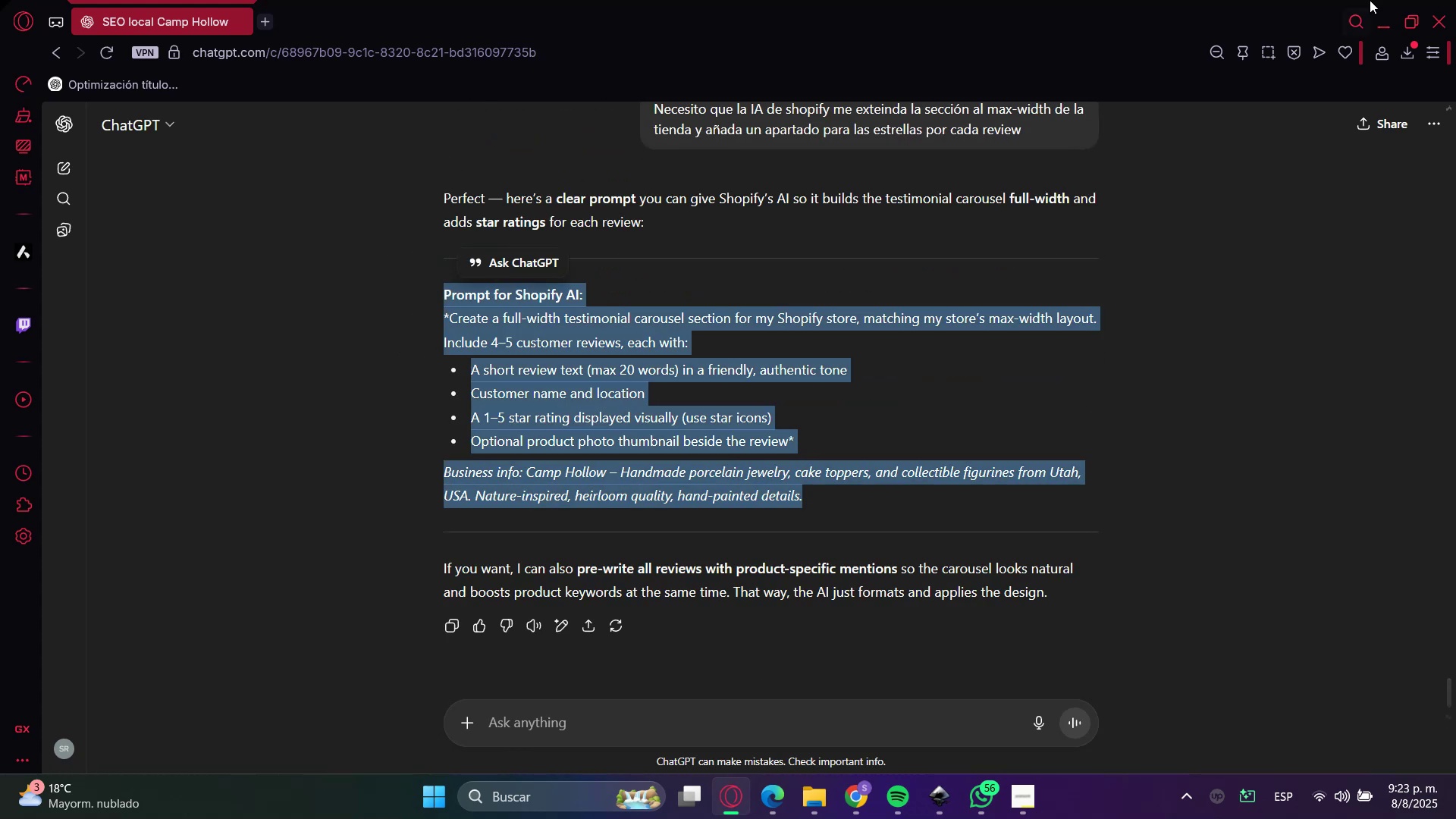 
key(Control+C)
 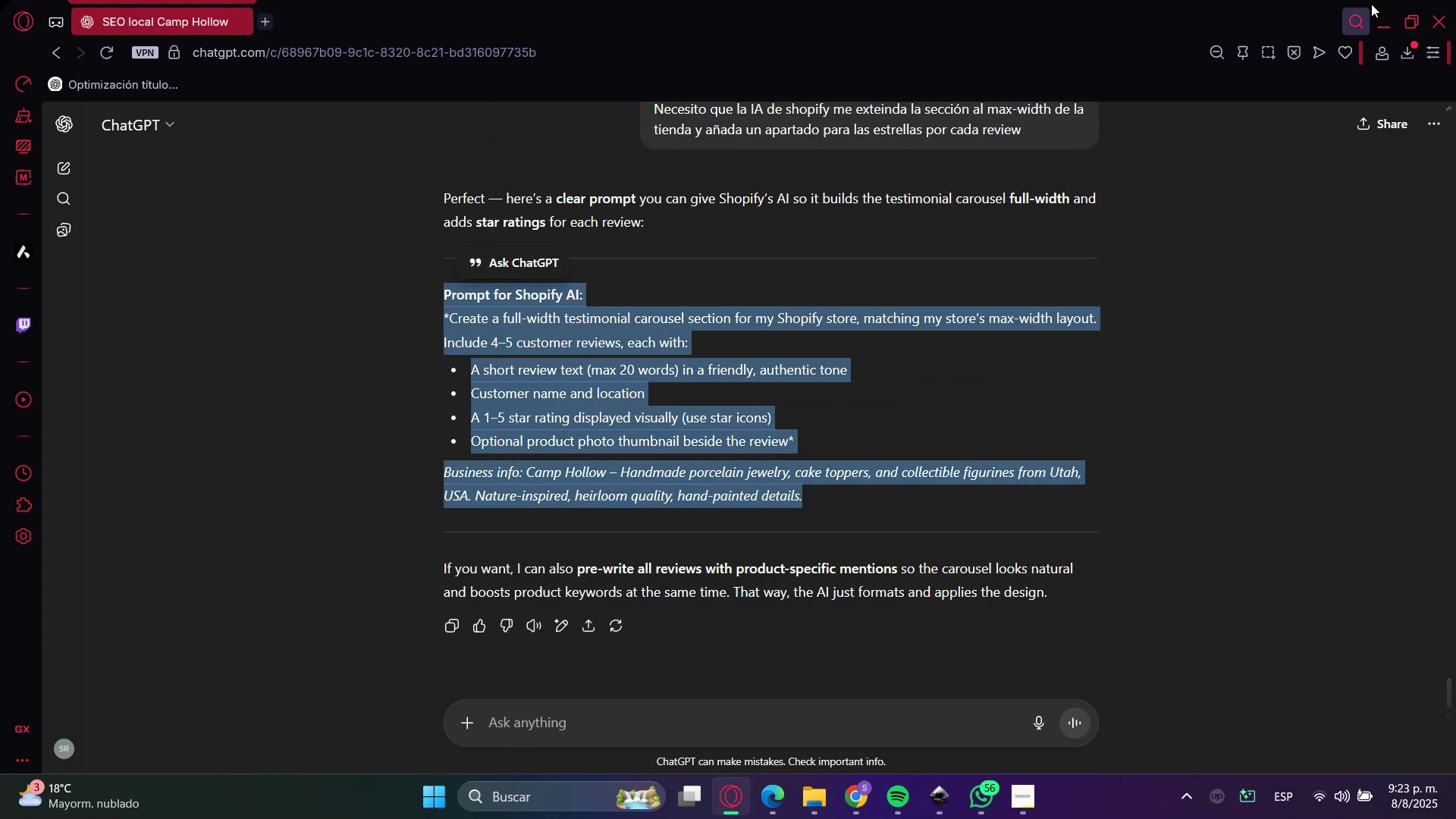 
left_click([1389, 12])
 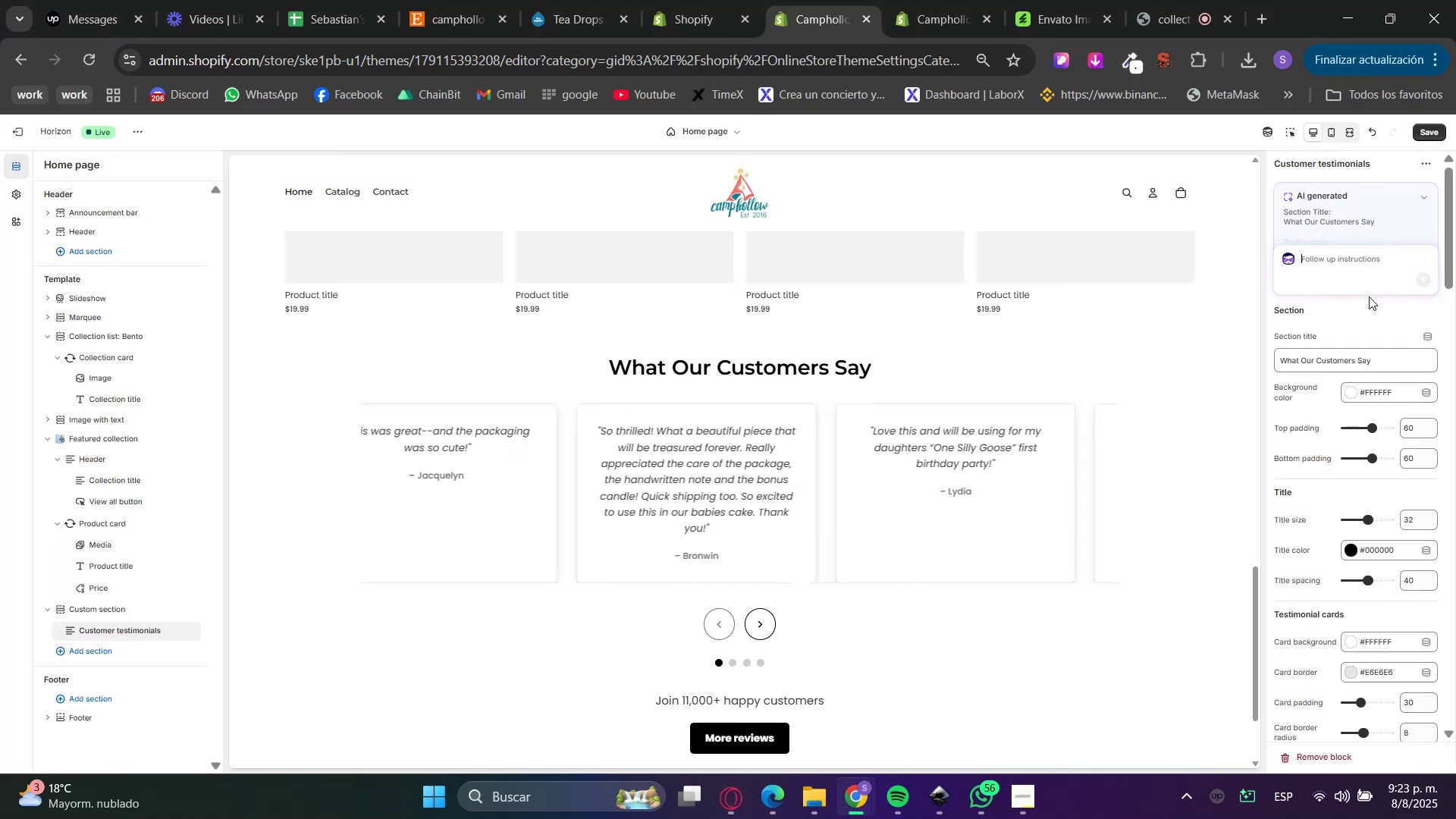 
key(Control+V)
 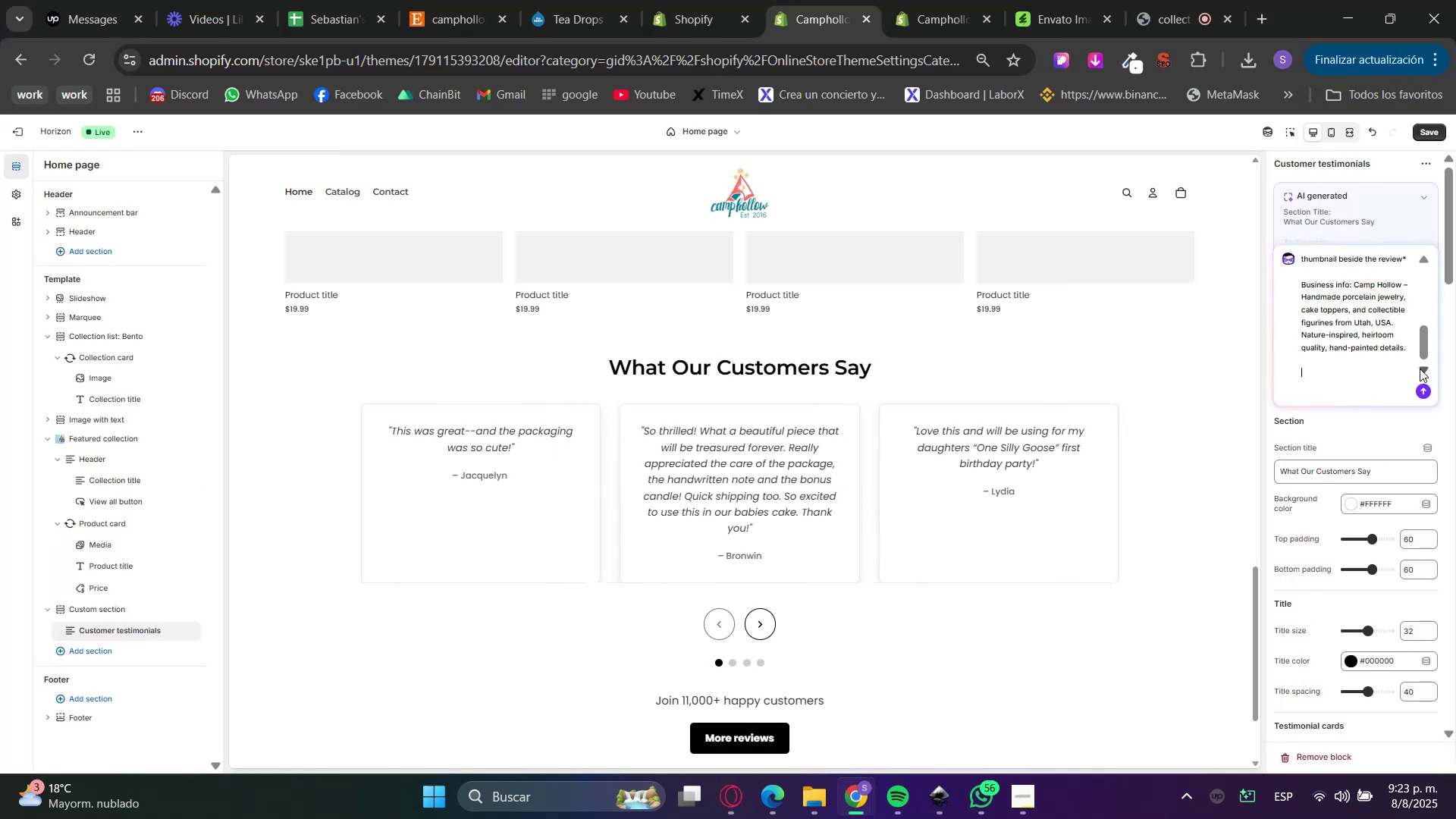 
left_click([1422, 391])
 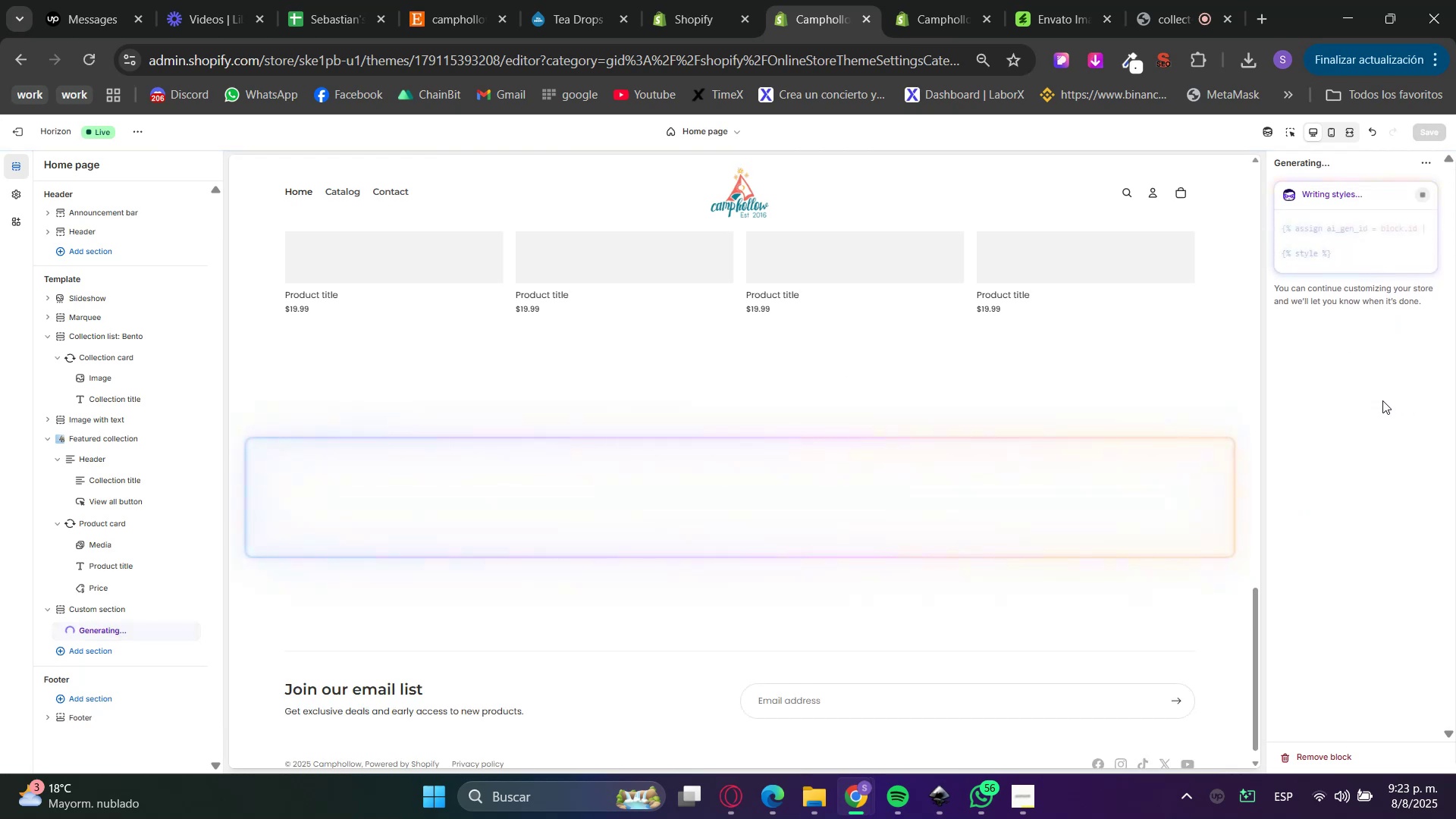 
wait(5.24)
 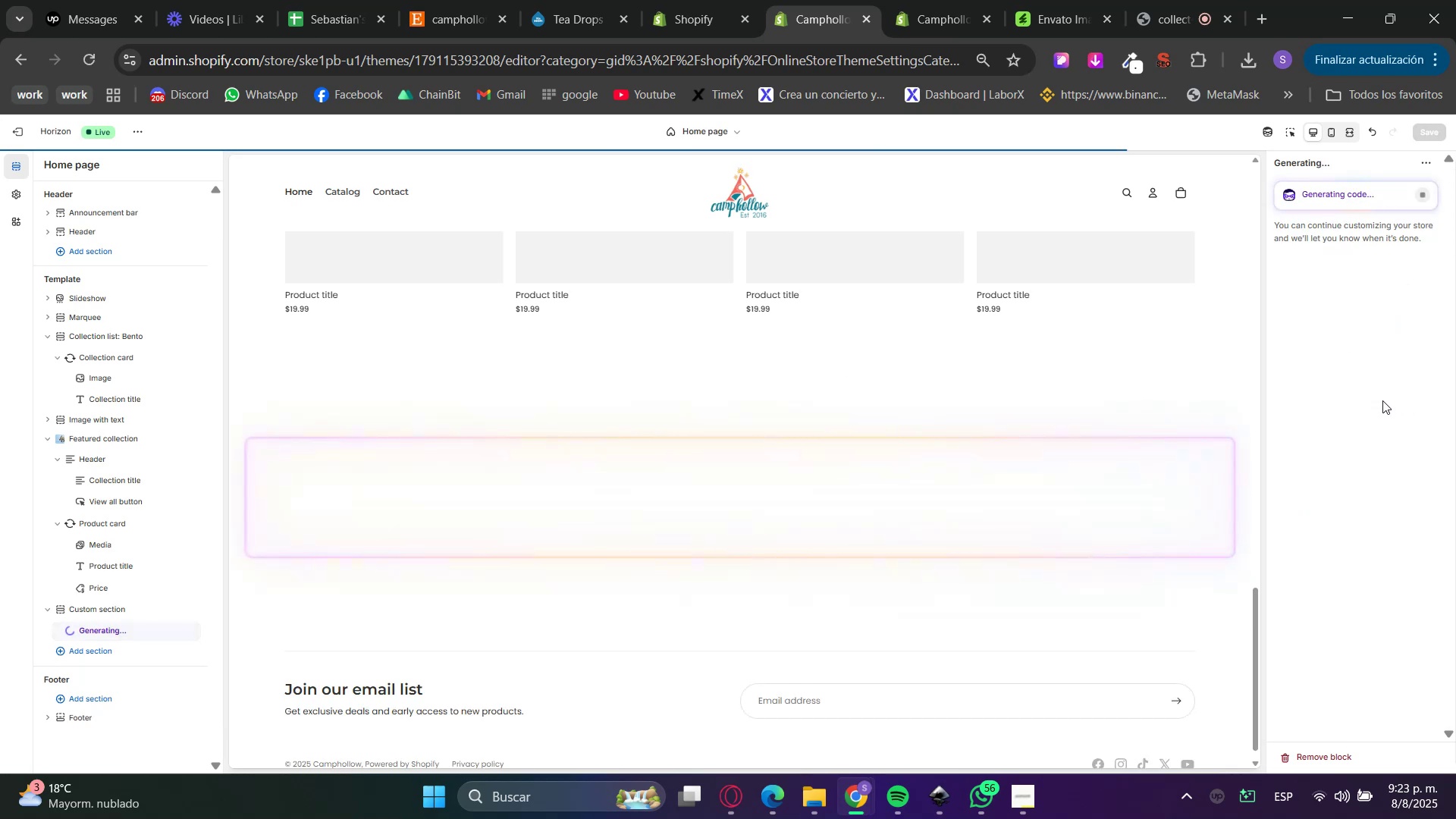 
scroll: coordinate [997, 350], scroll_direction: up, amount: 3.0
 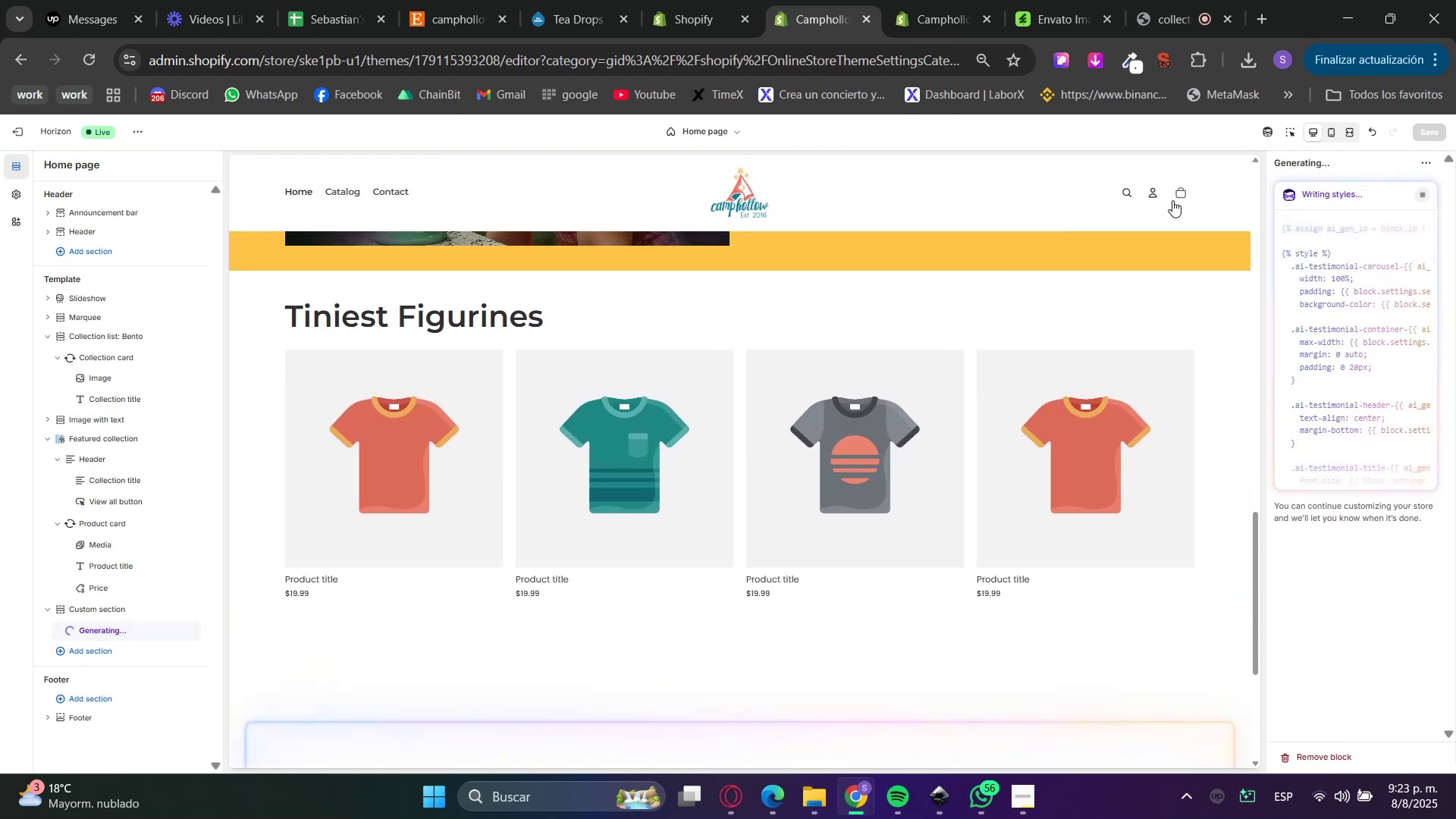 
scroll: coordinate [1057, 412], scroll_direction: down, amount: 1.0
 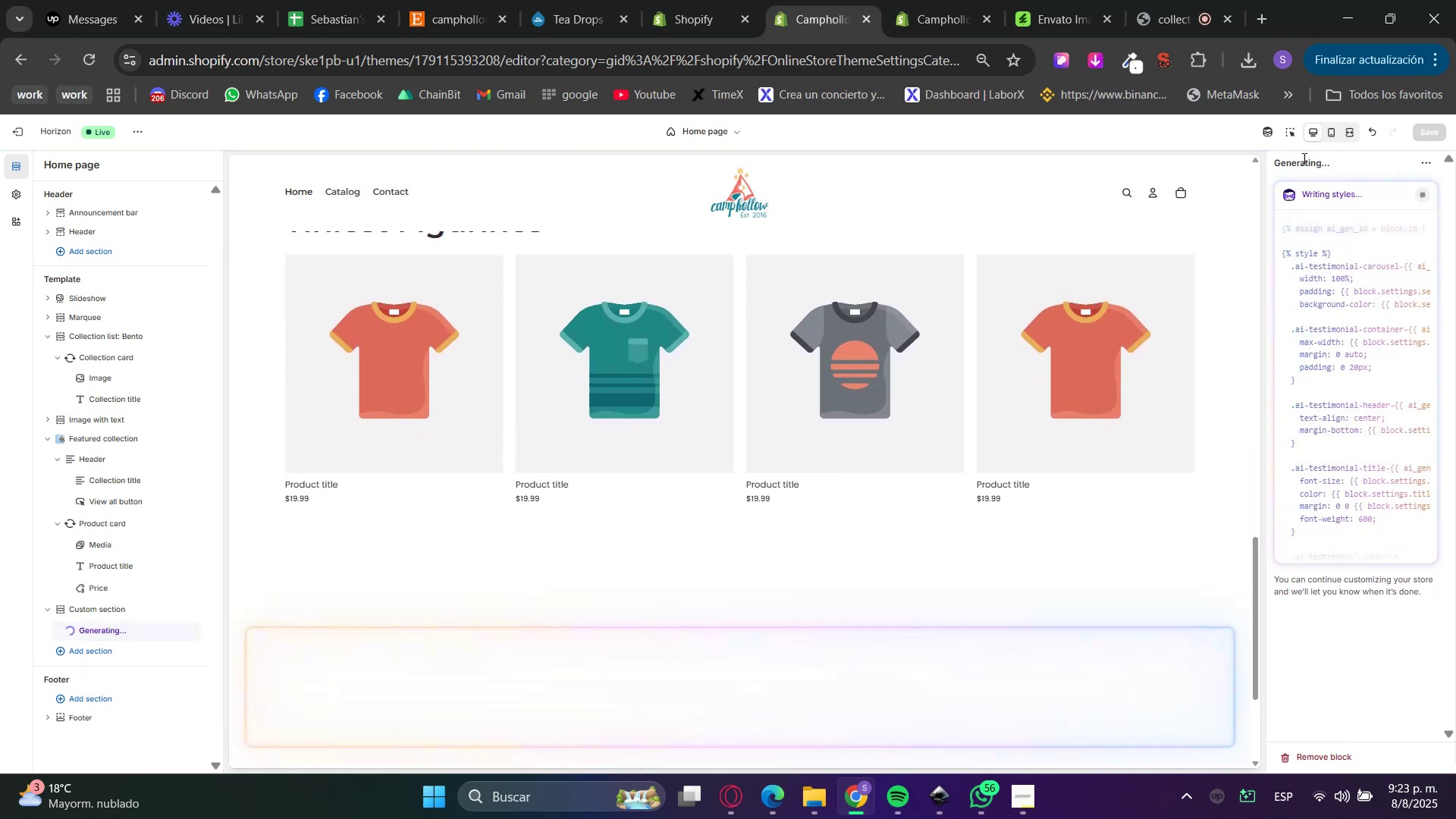 
left_click([1295, 133])
 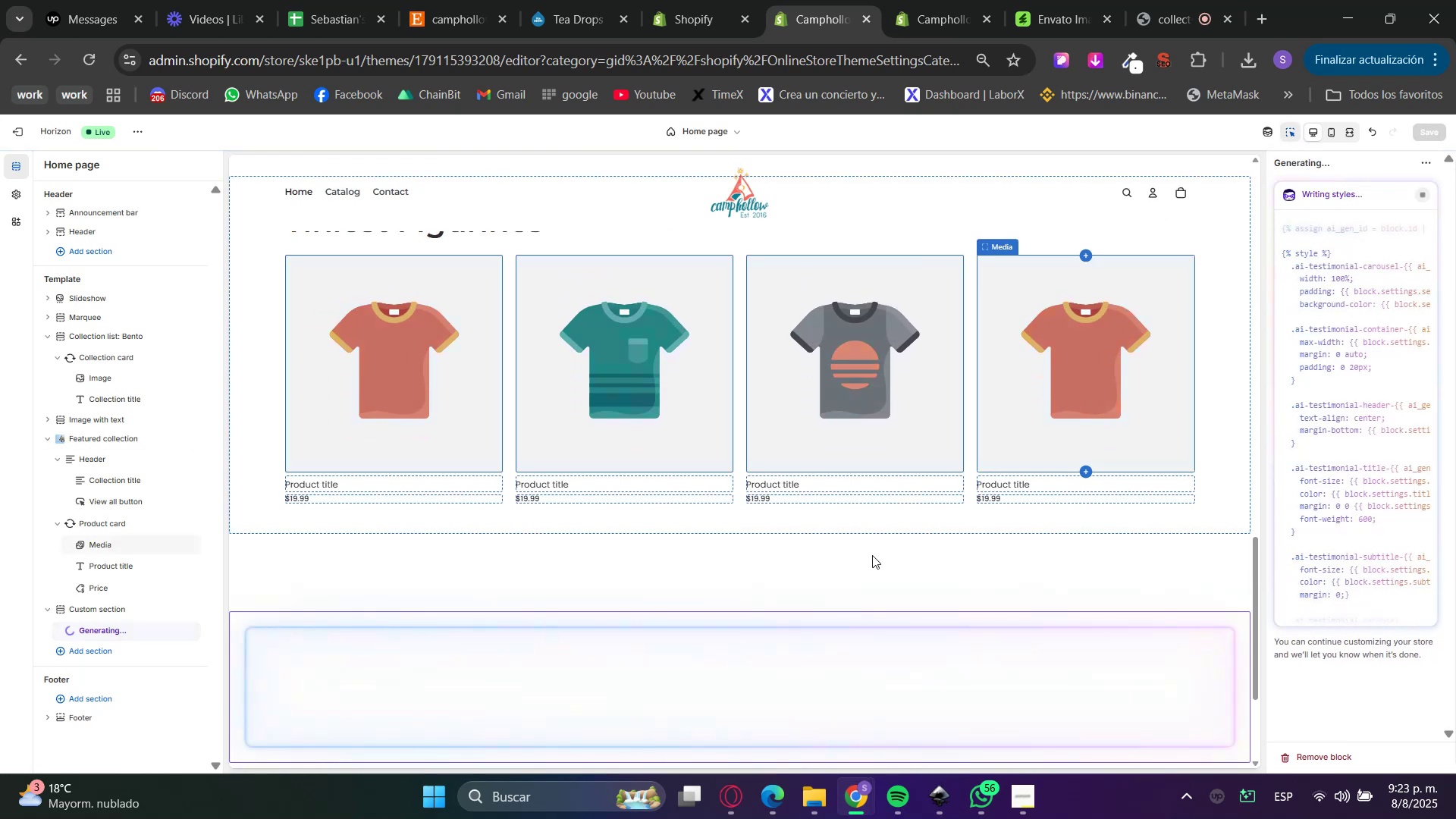 
left_click([868, 563])
 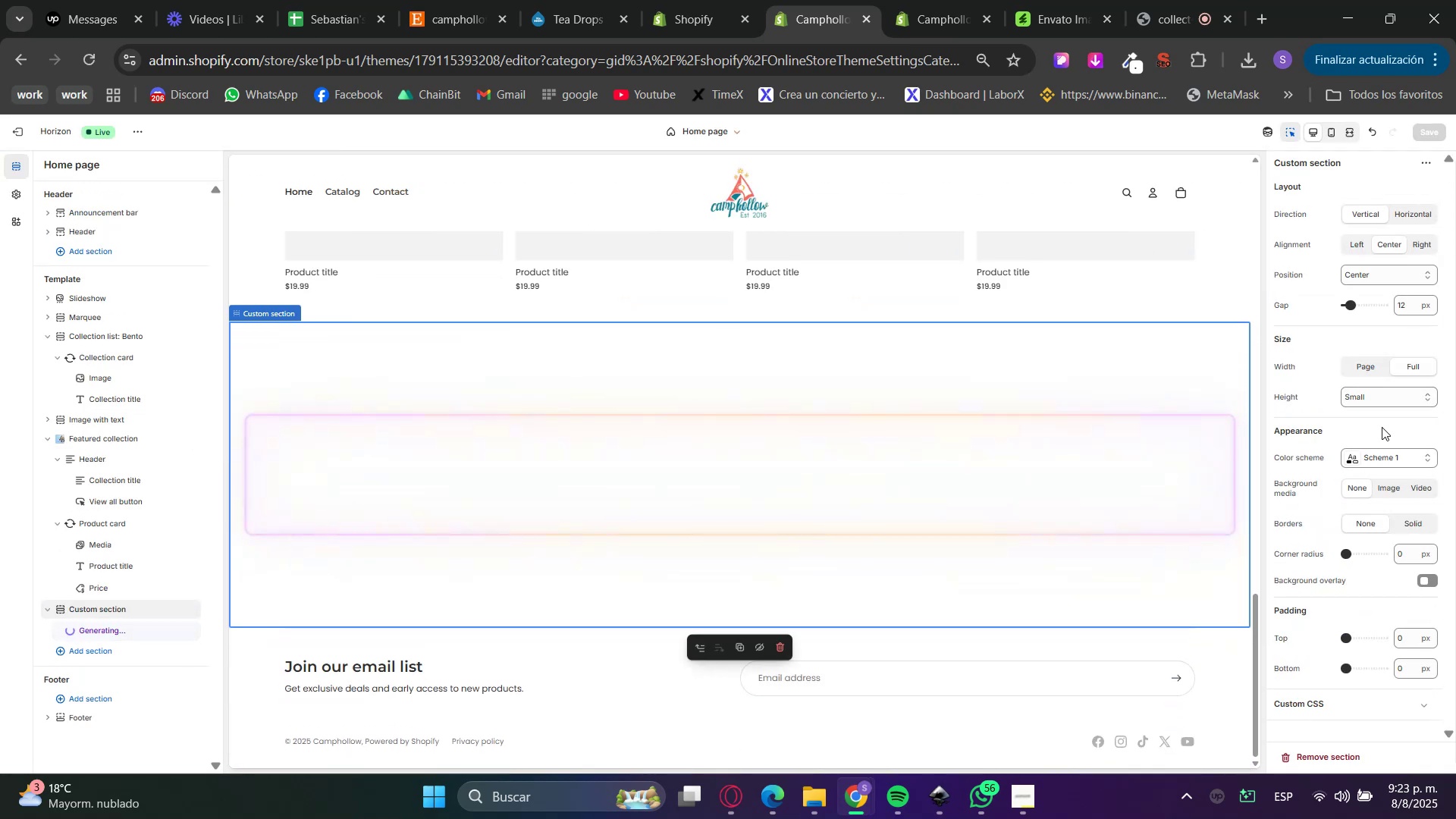 
scroll: coordinate [1381, 608], scroll_direction: down, amount: 2.0
 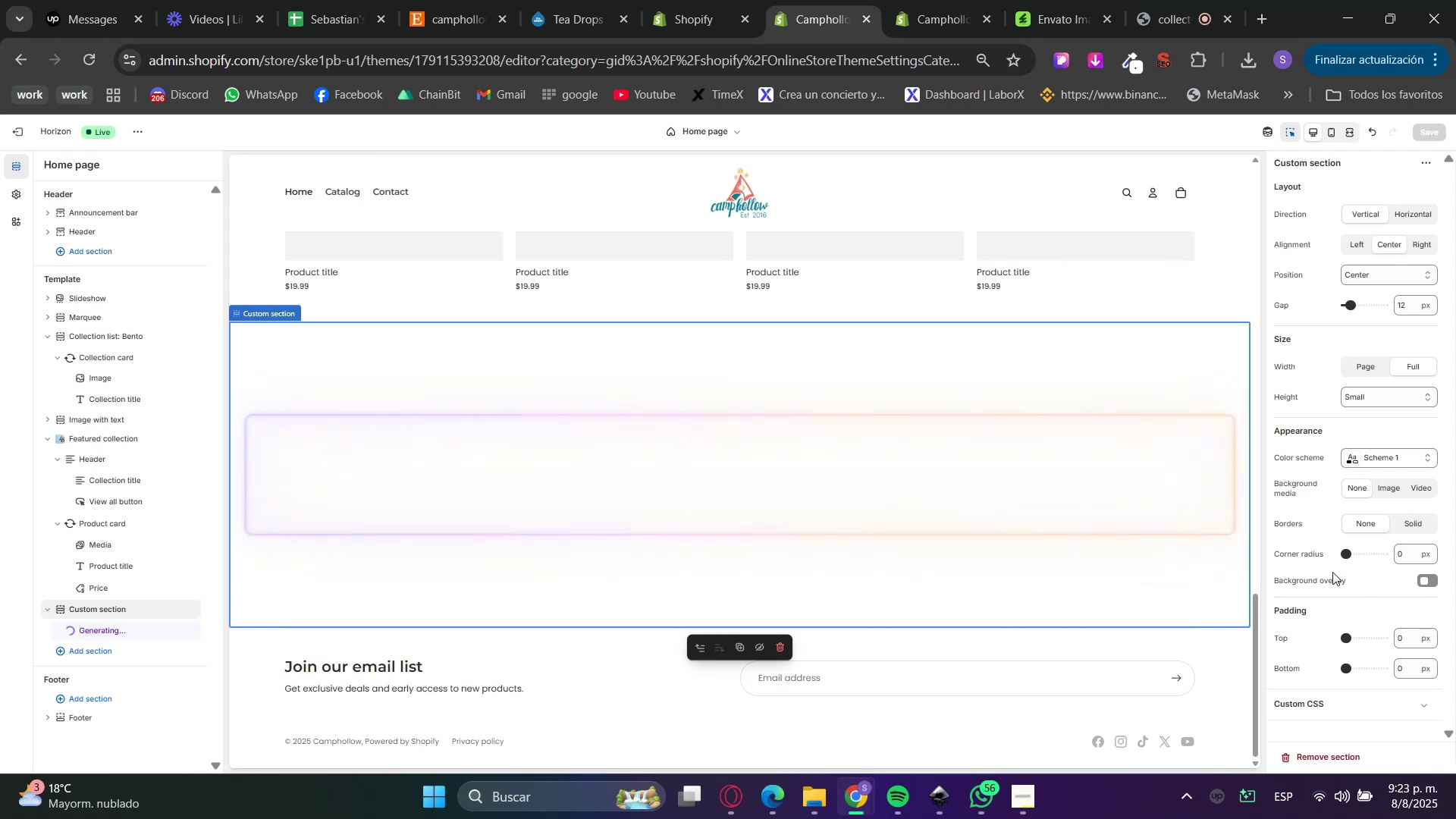 
scroll: coordinate [1211, 430], scroll_direction: up, amount: 6.0
 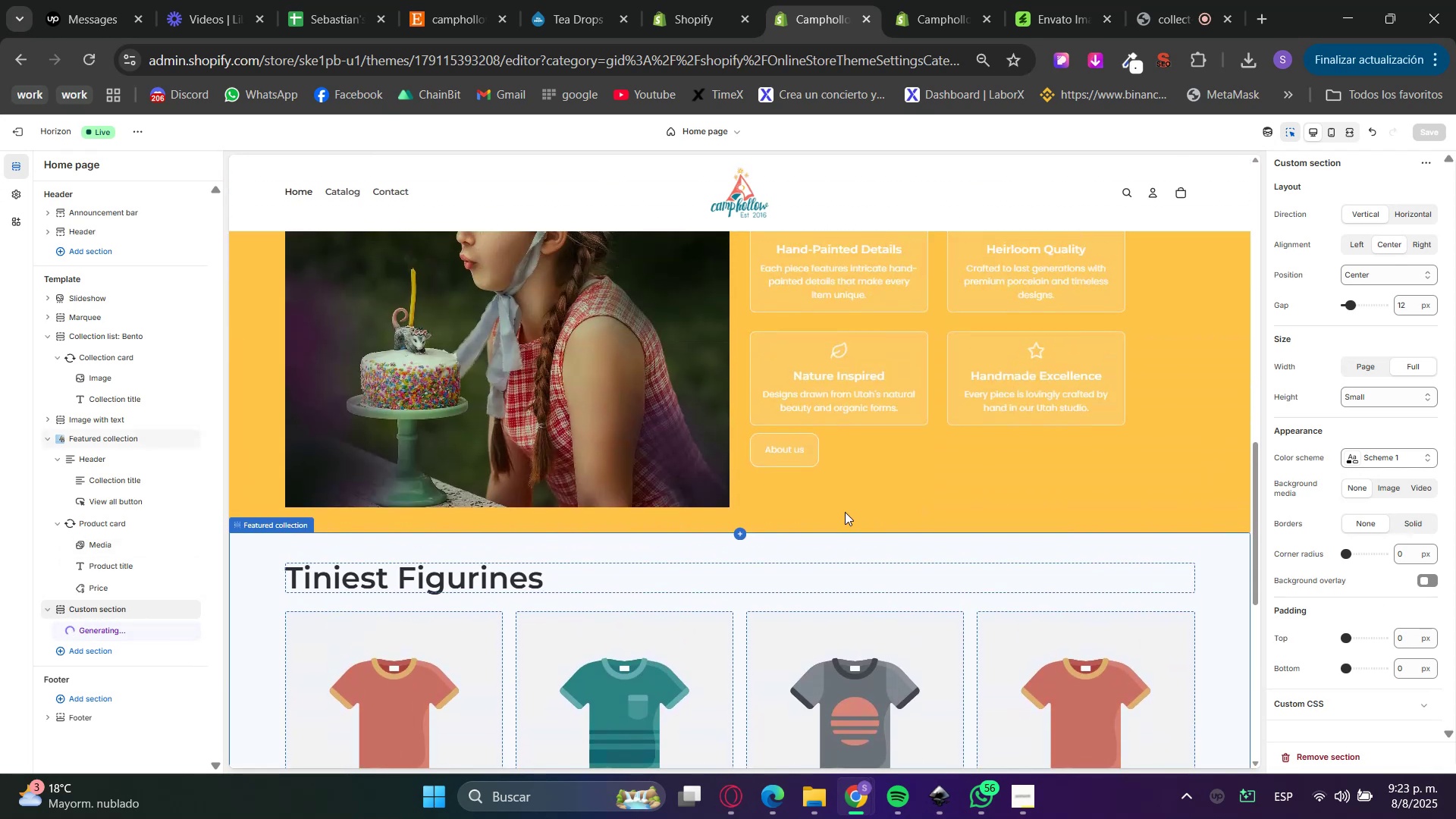 
scroll: coordinate [828, 497], scroll_direction: down, amount: 2.0
 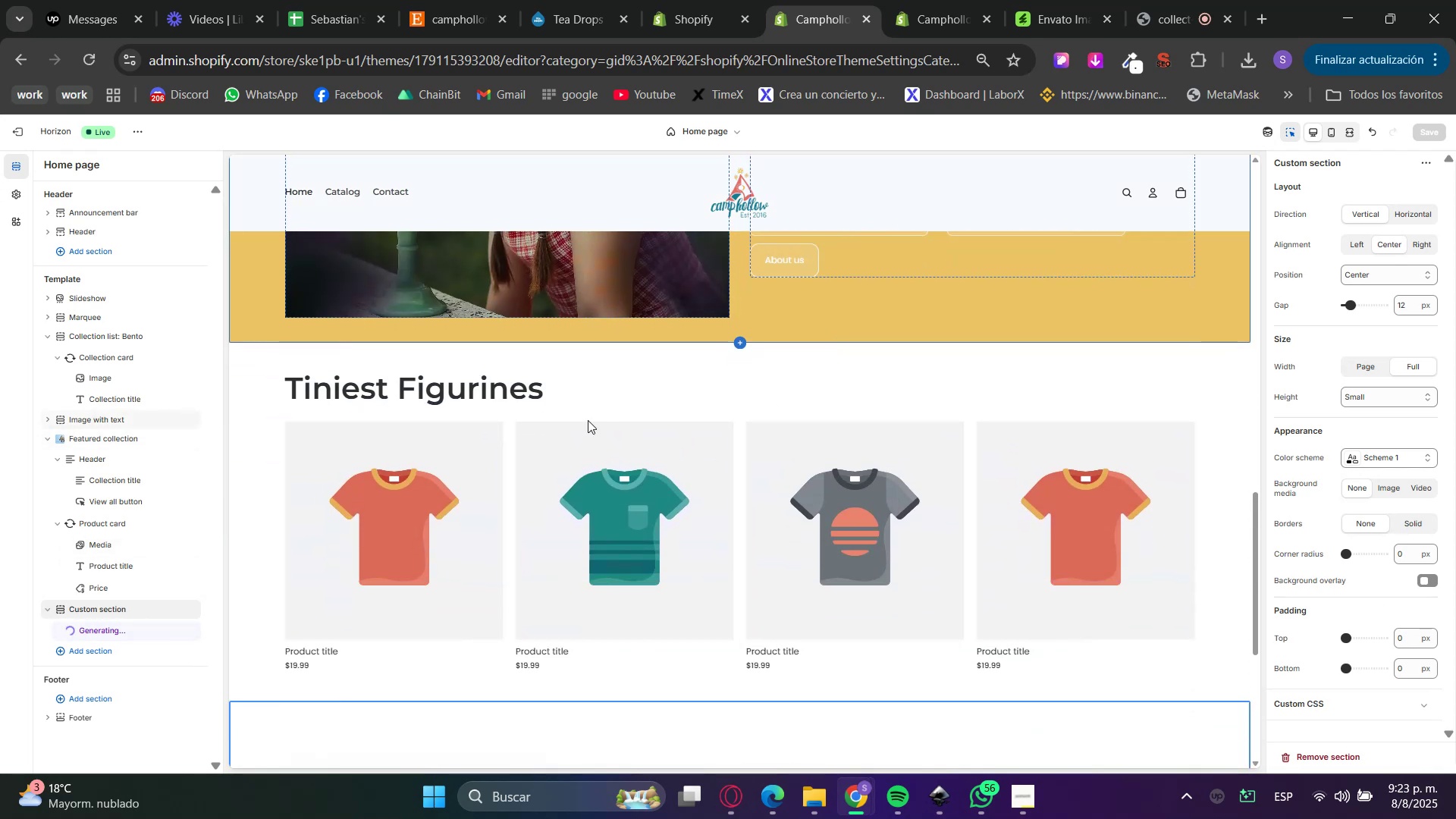 
left_click([551, 388])
 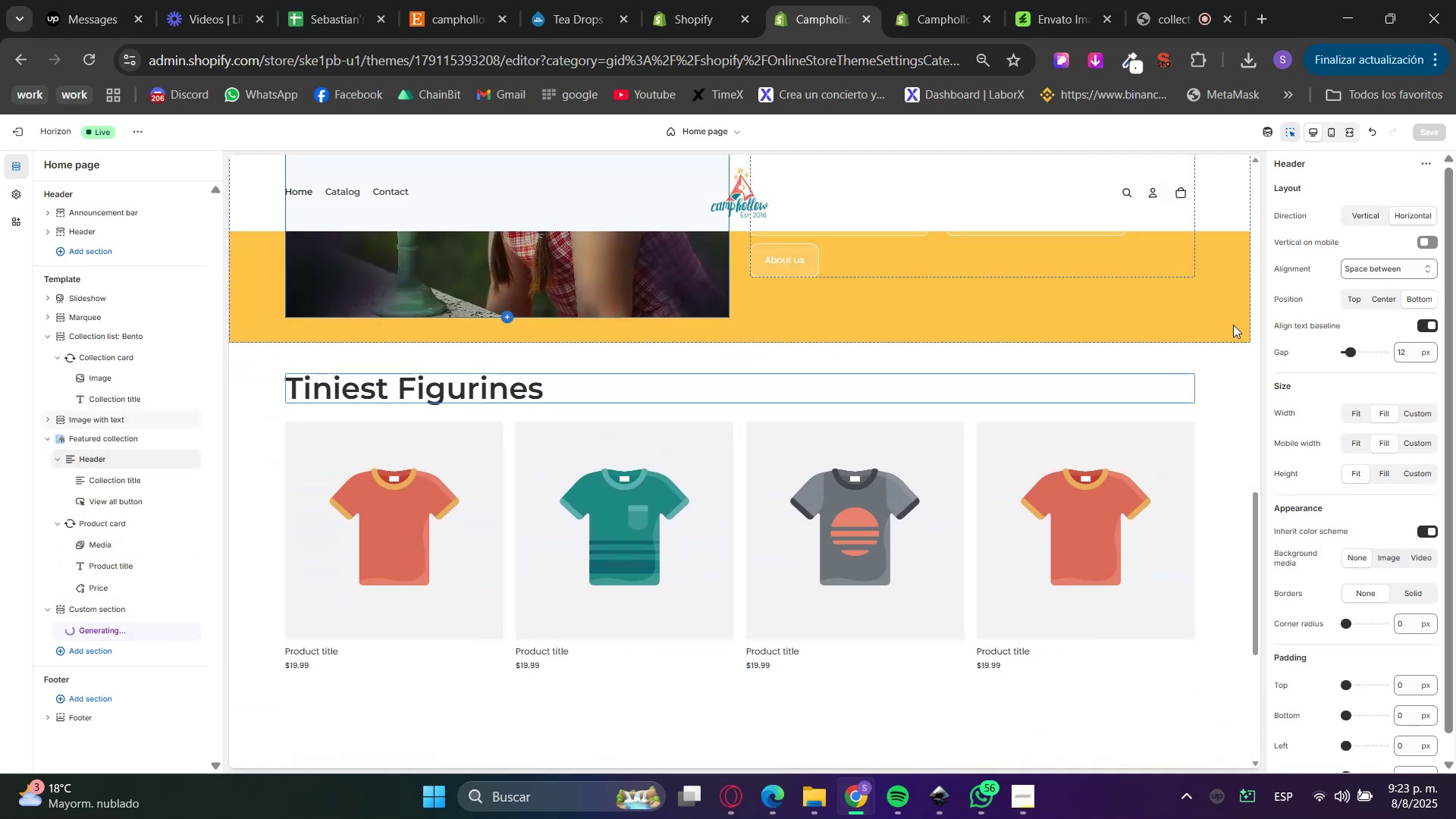 
left_click([1414, 265])
 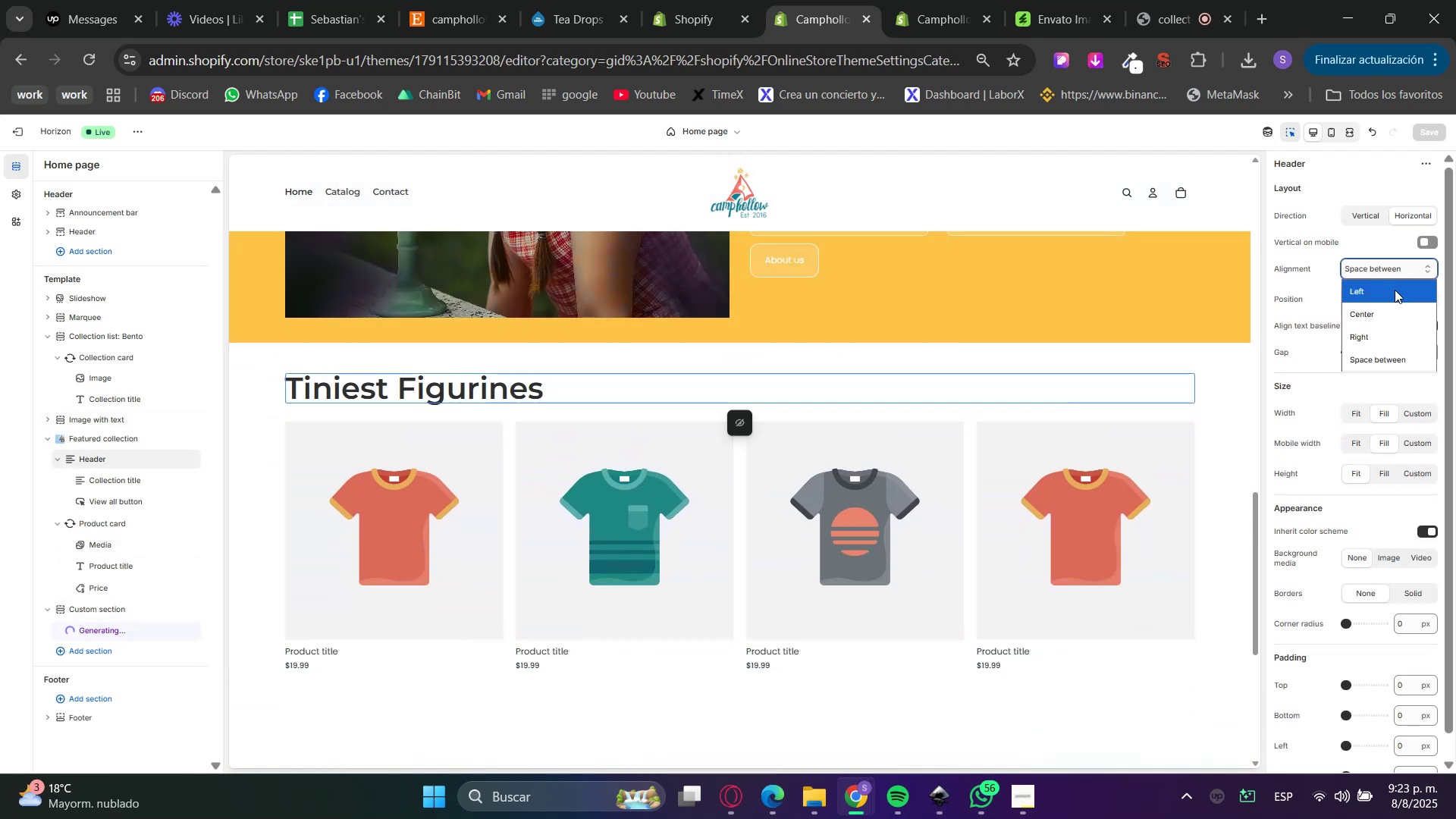 
left_click([1384, 307])
 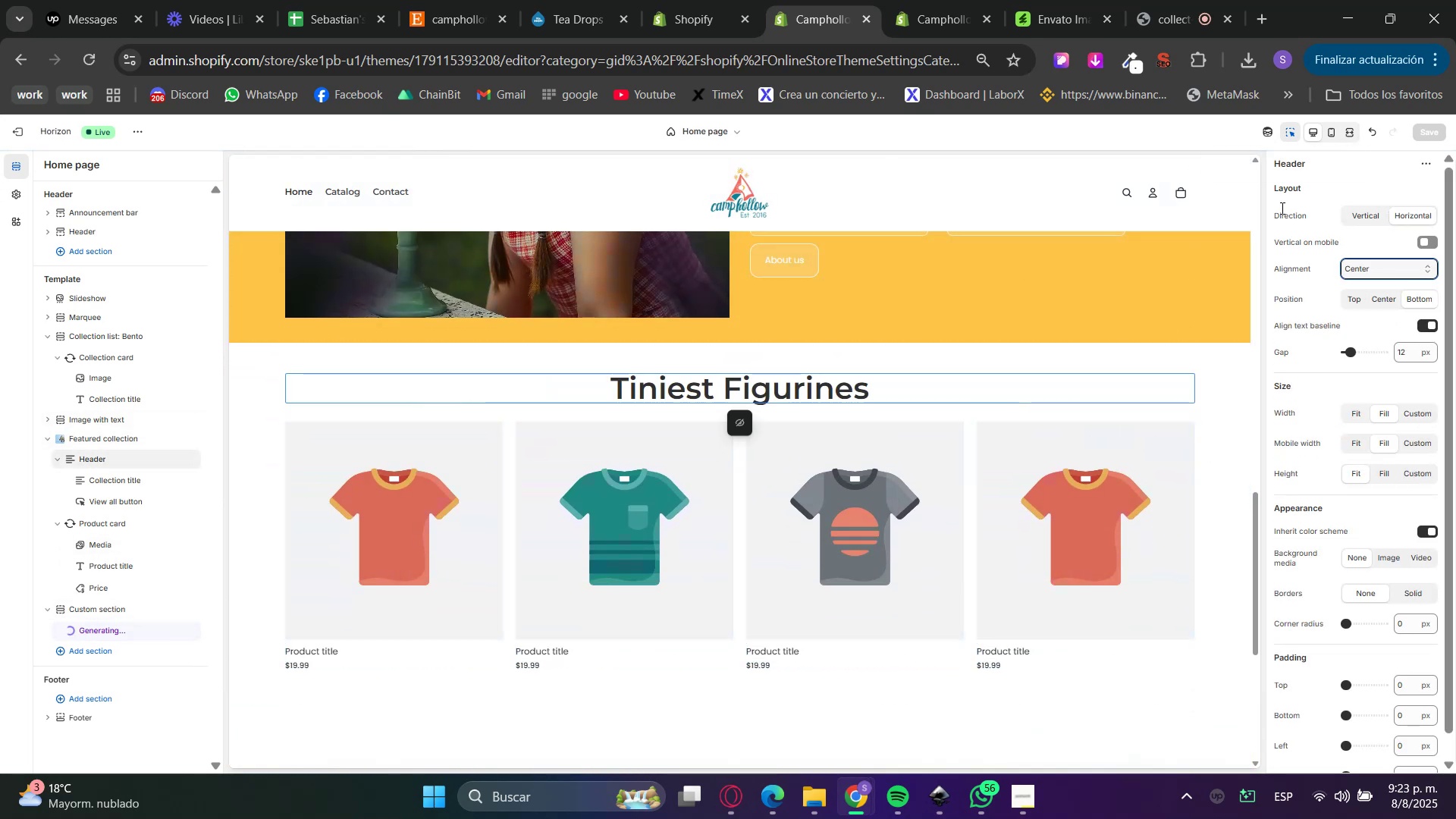 
left_click([1181, 535])
 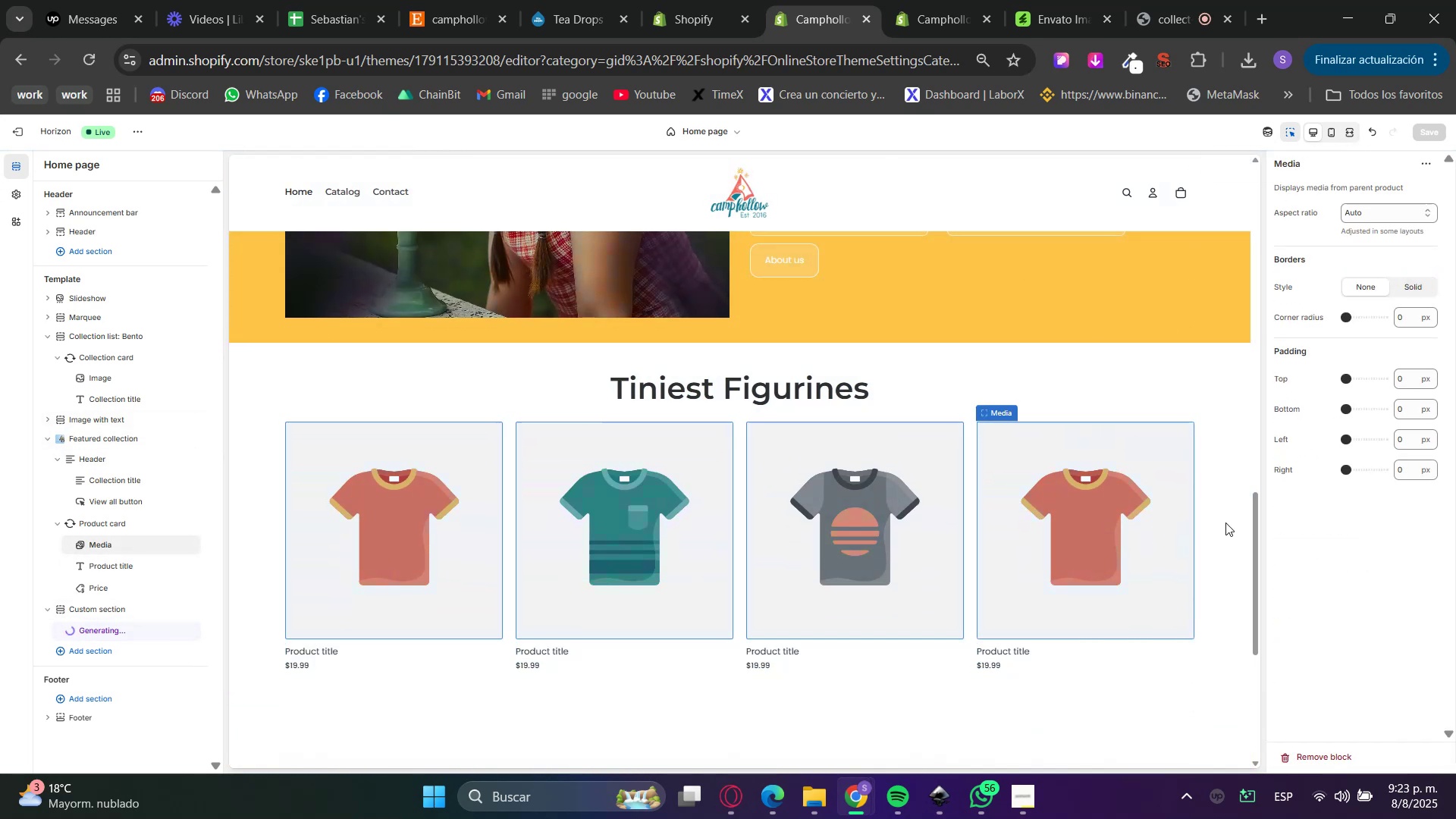 
left_click([1238, 546])
 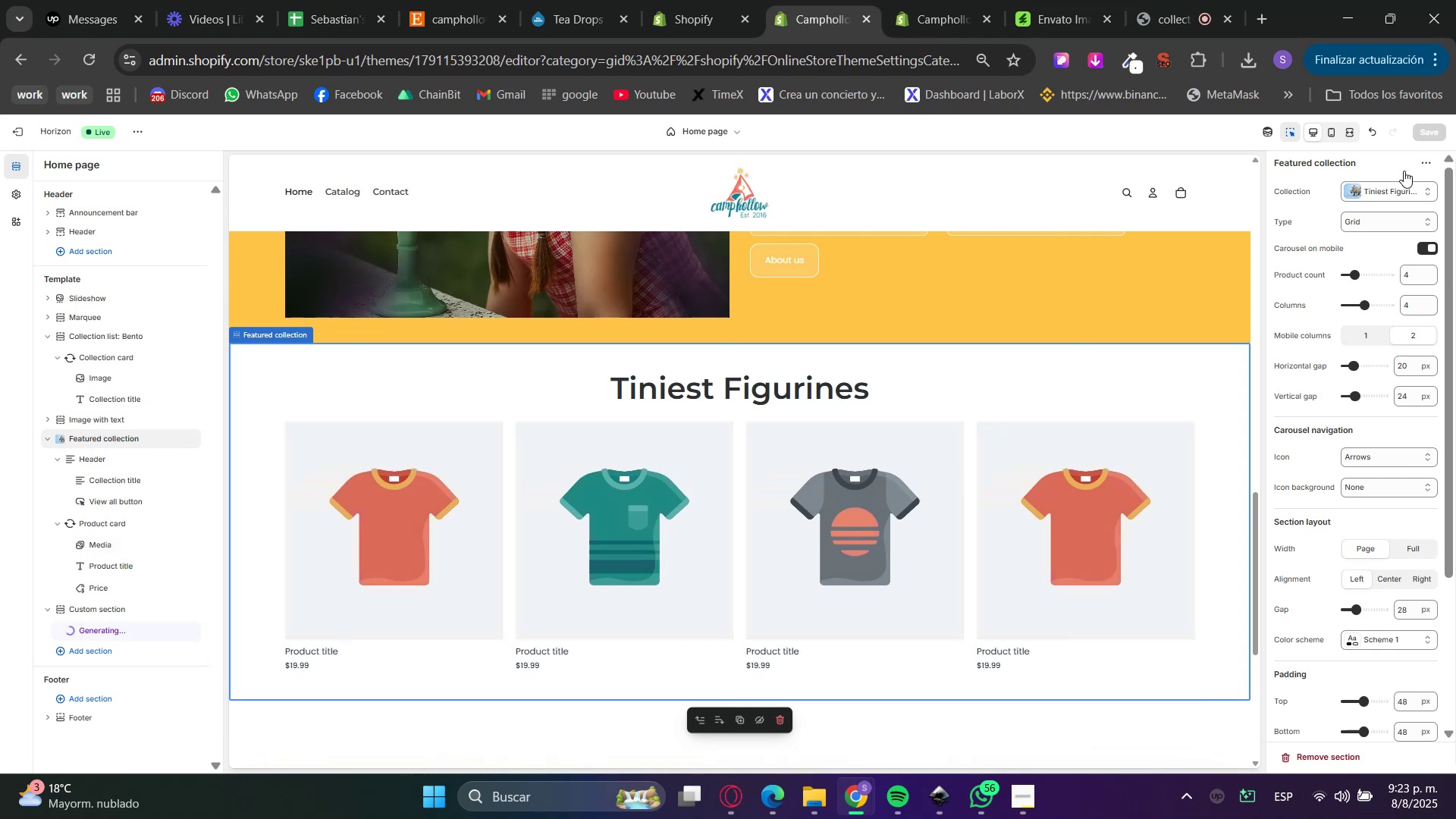 
scroll: coordinate [1275, 398], scroll_direction: down, amount: 2.0
 